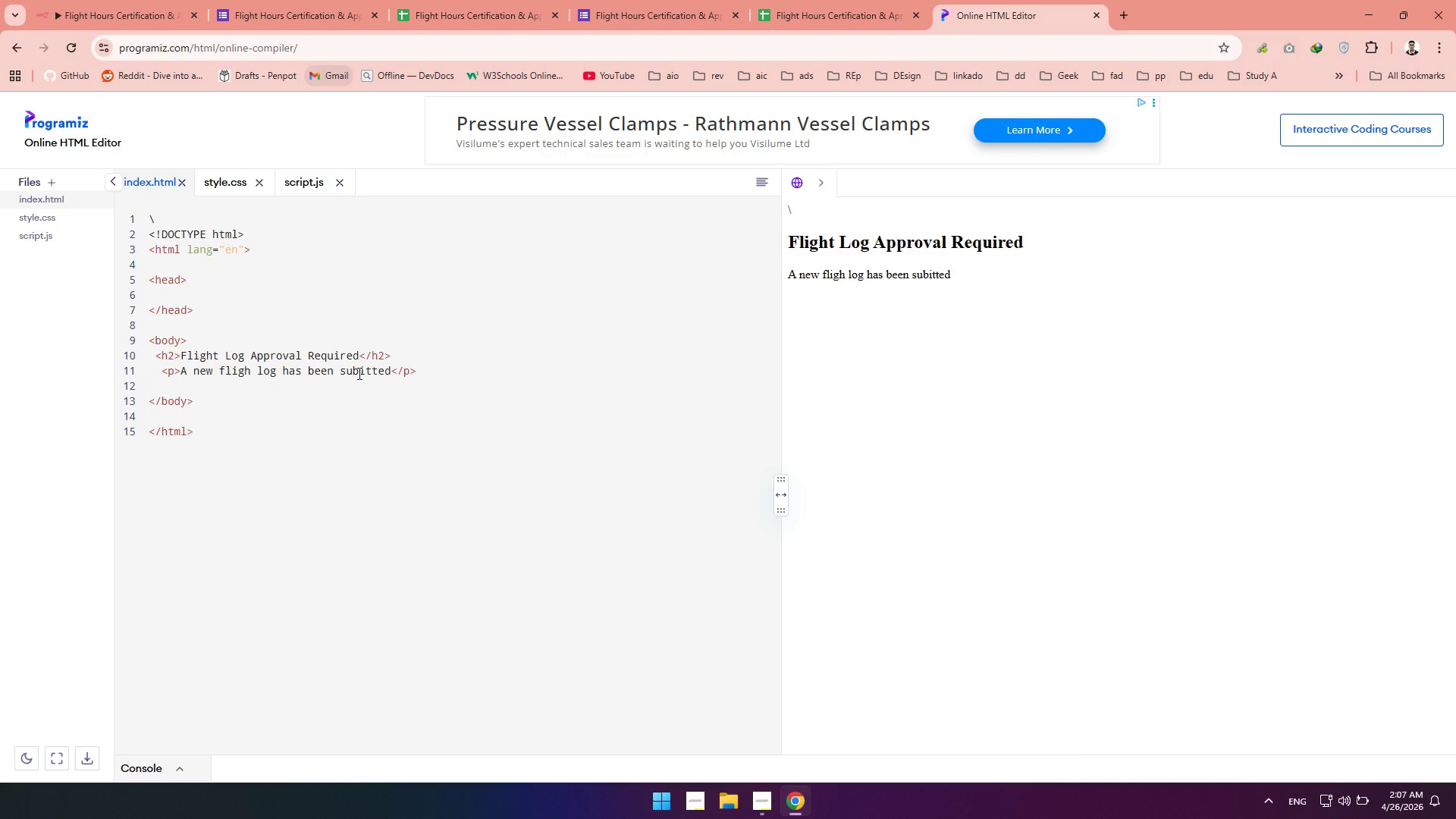 
key(M)
 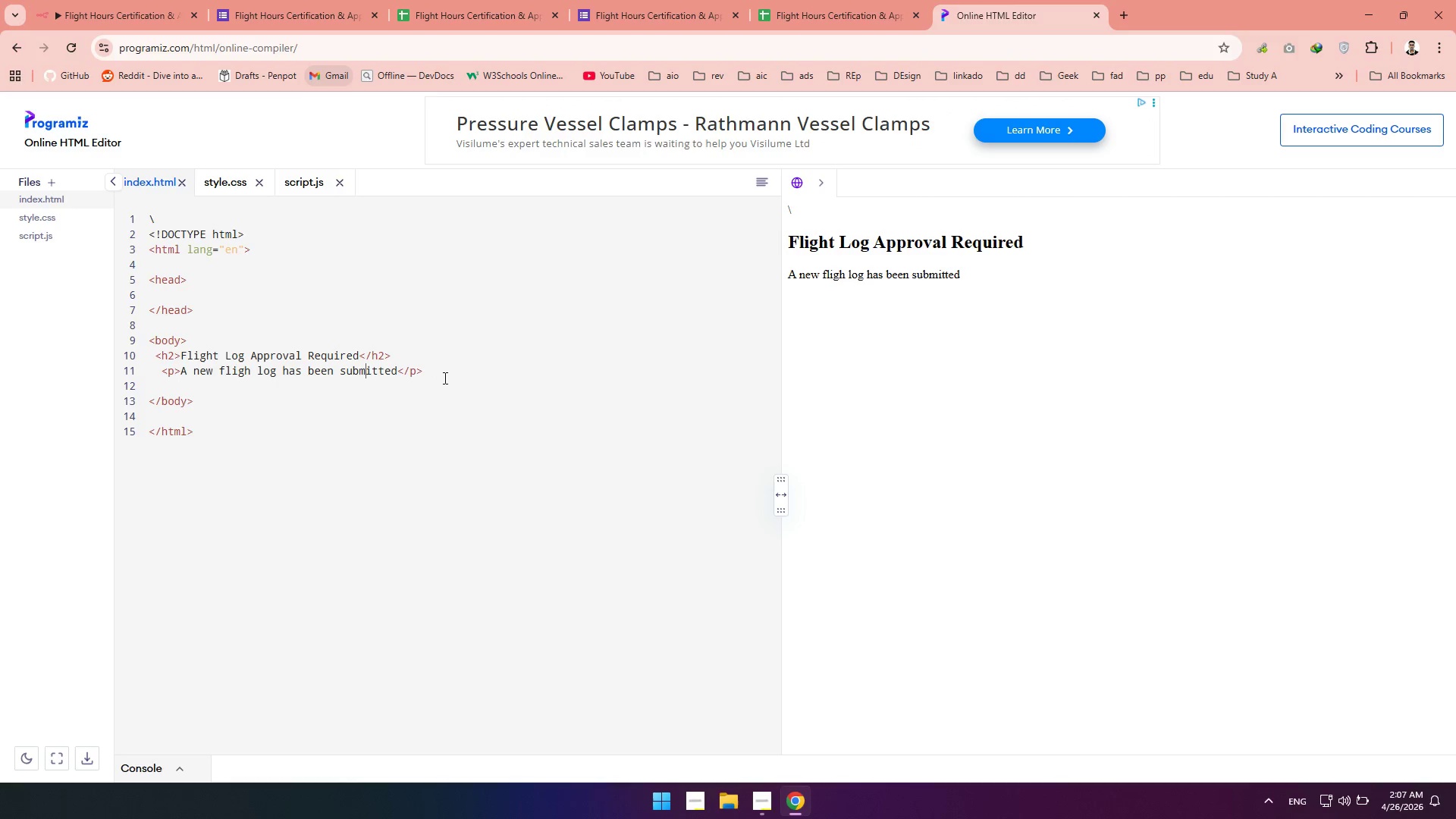 
left_click([445, 376])
 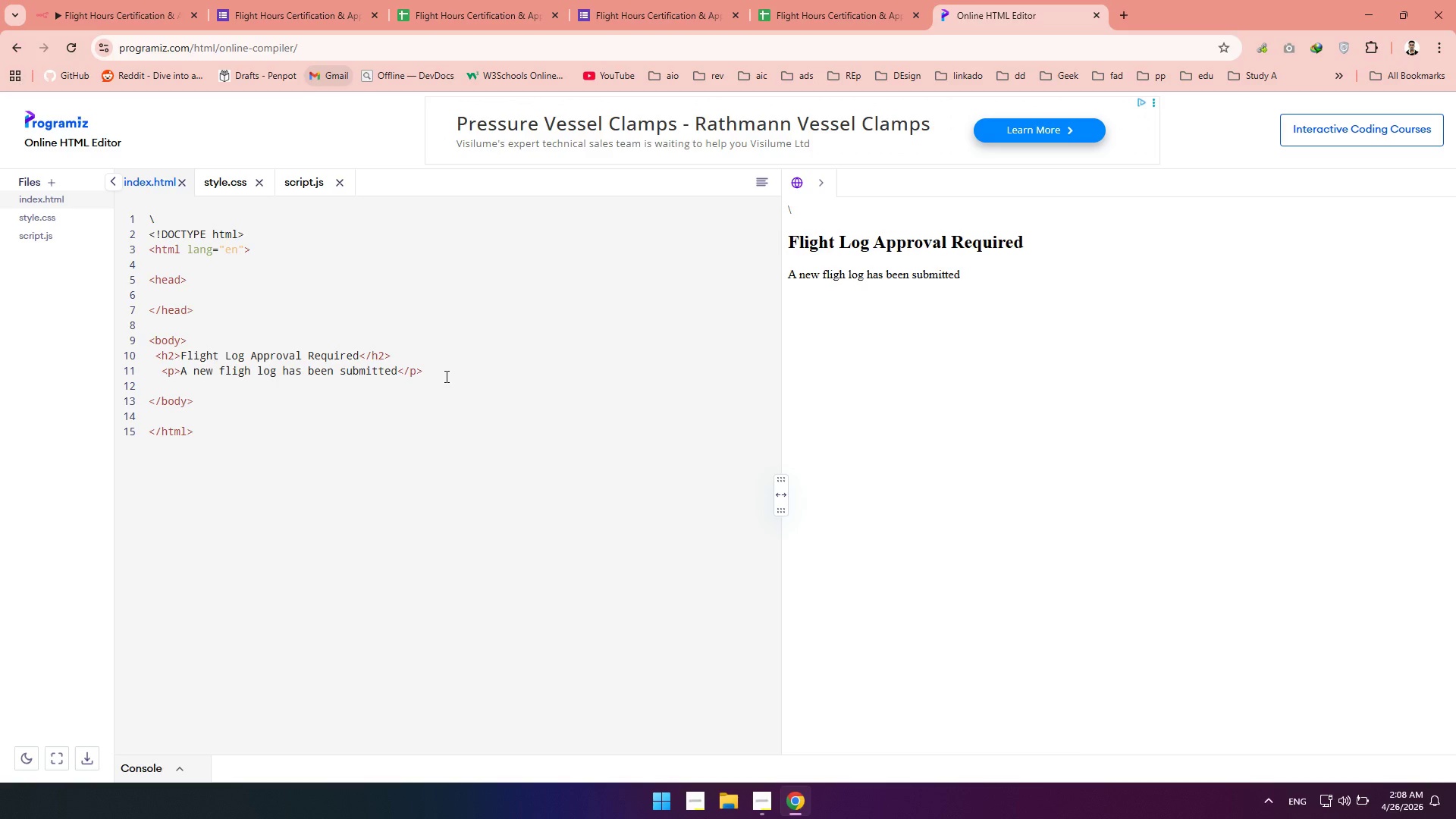 
wait(5.05)
 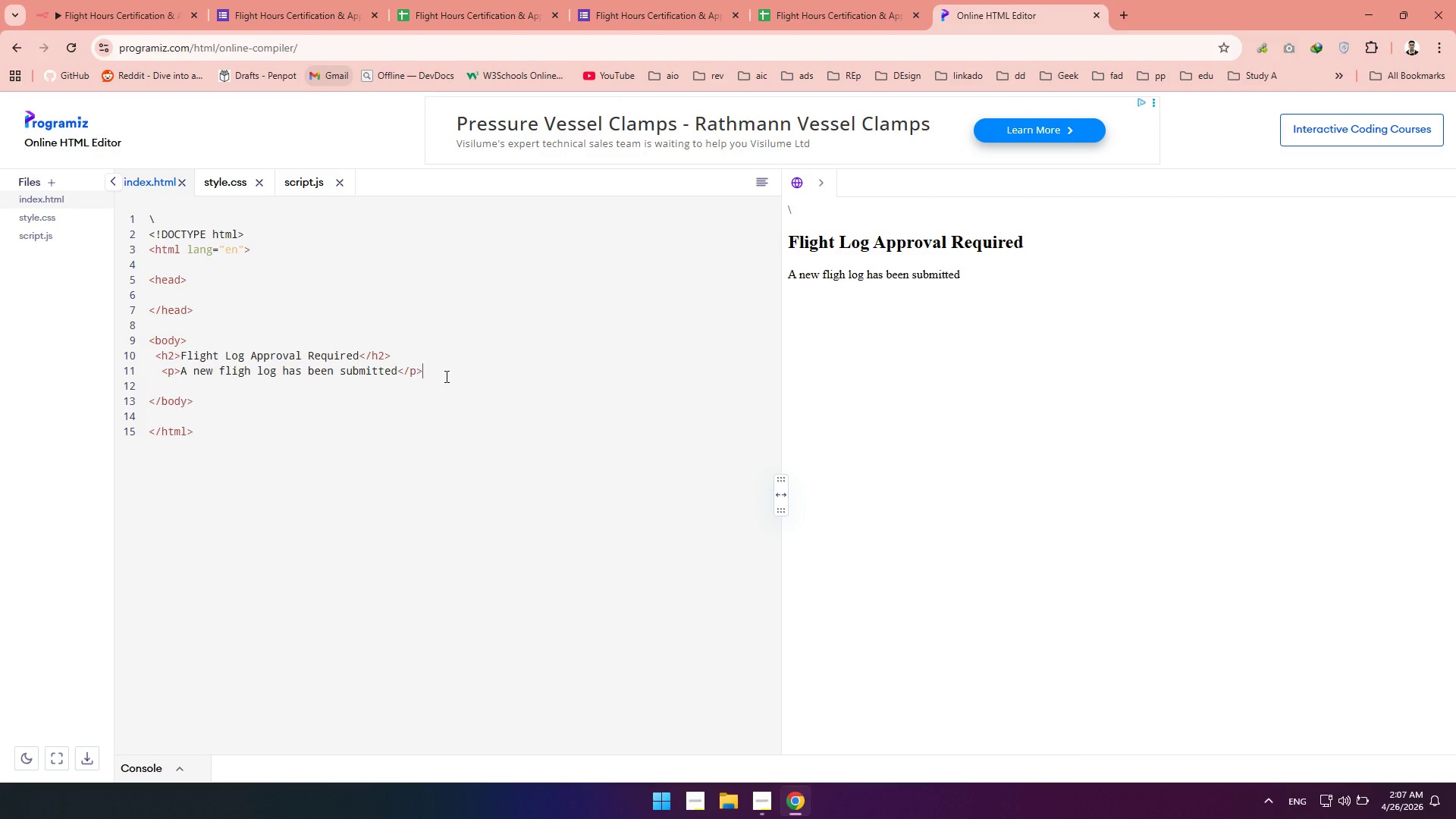 
left_click([394, 372])
 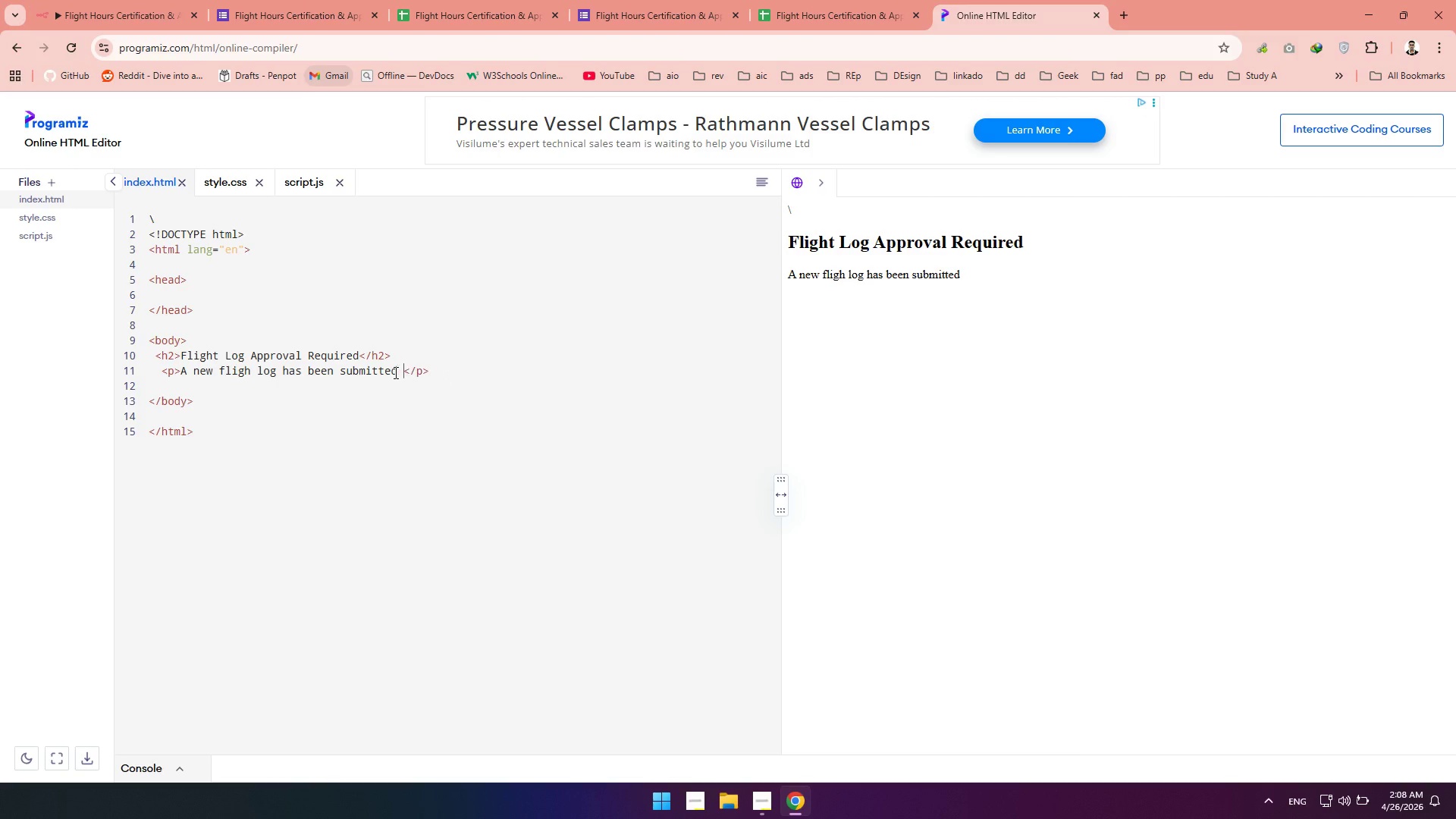 
type( for review)
 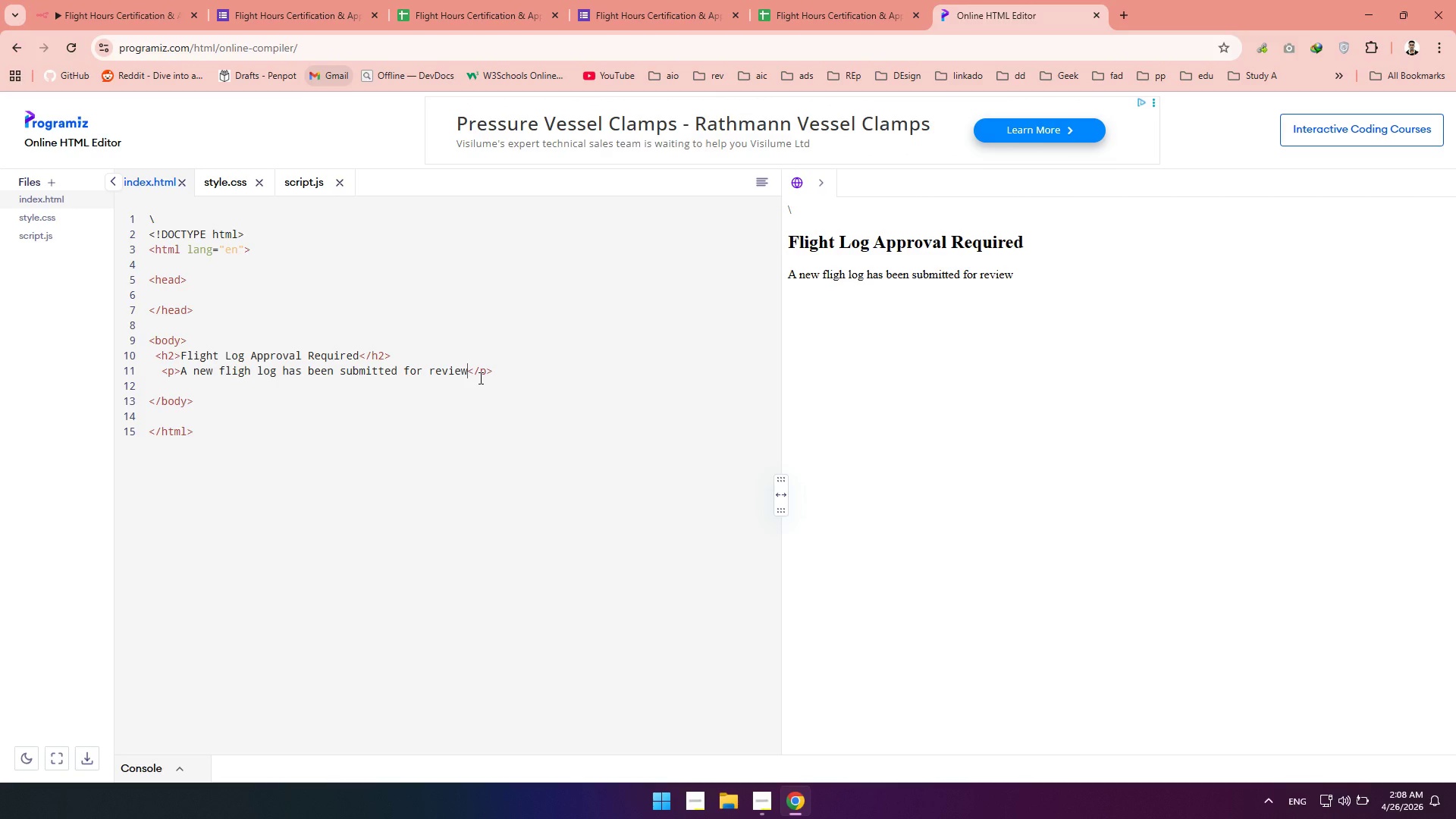 
key(Shift+ShiftRight)
 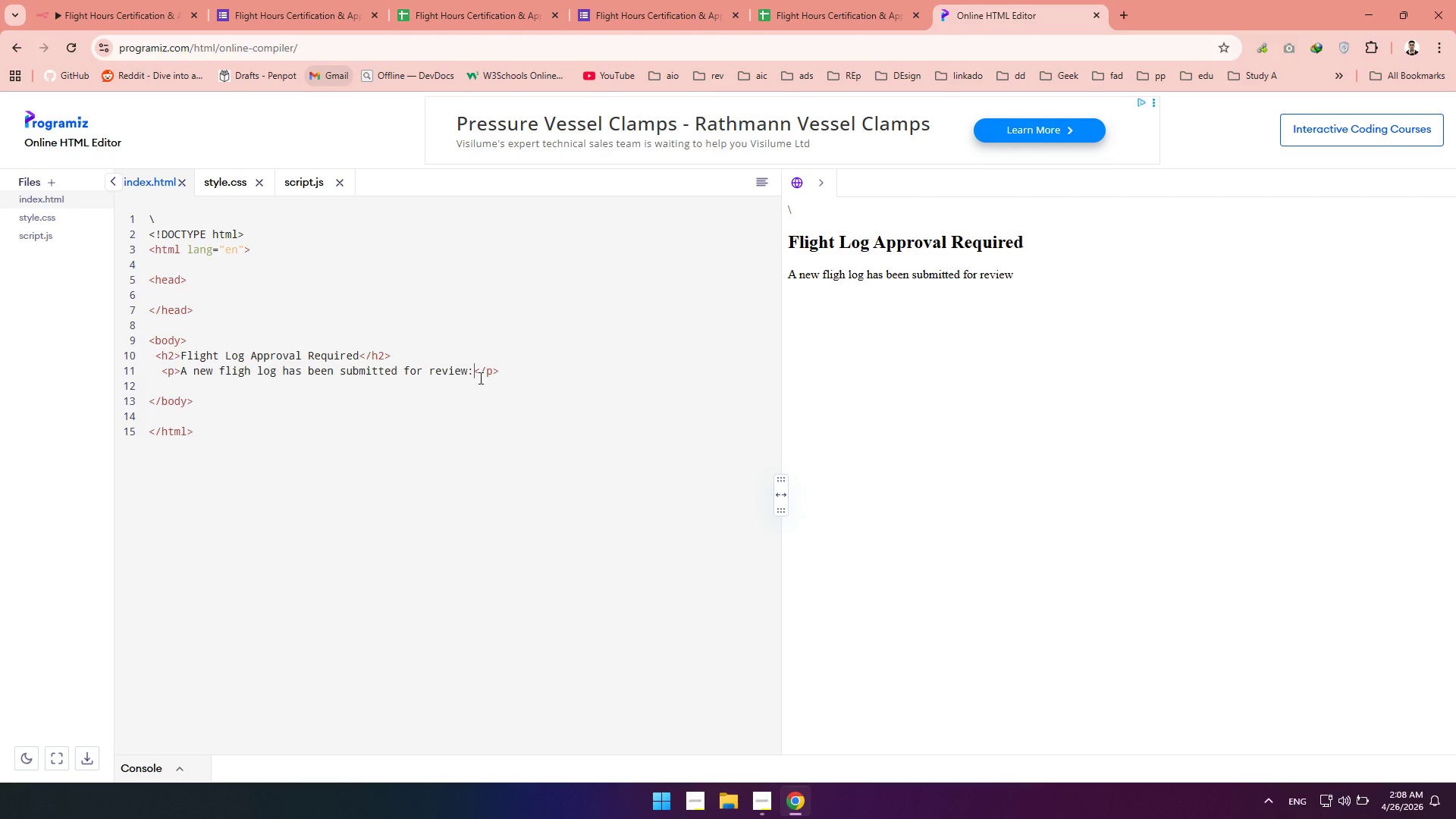 
key(Shift+Semicolon)
 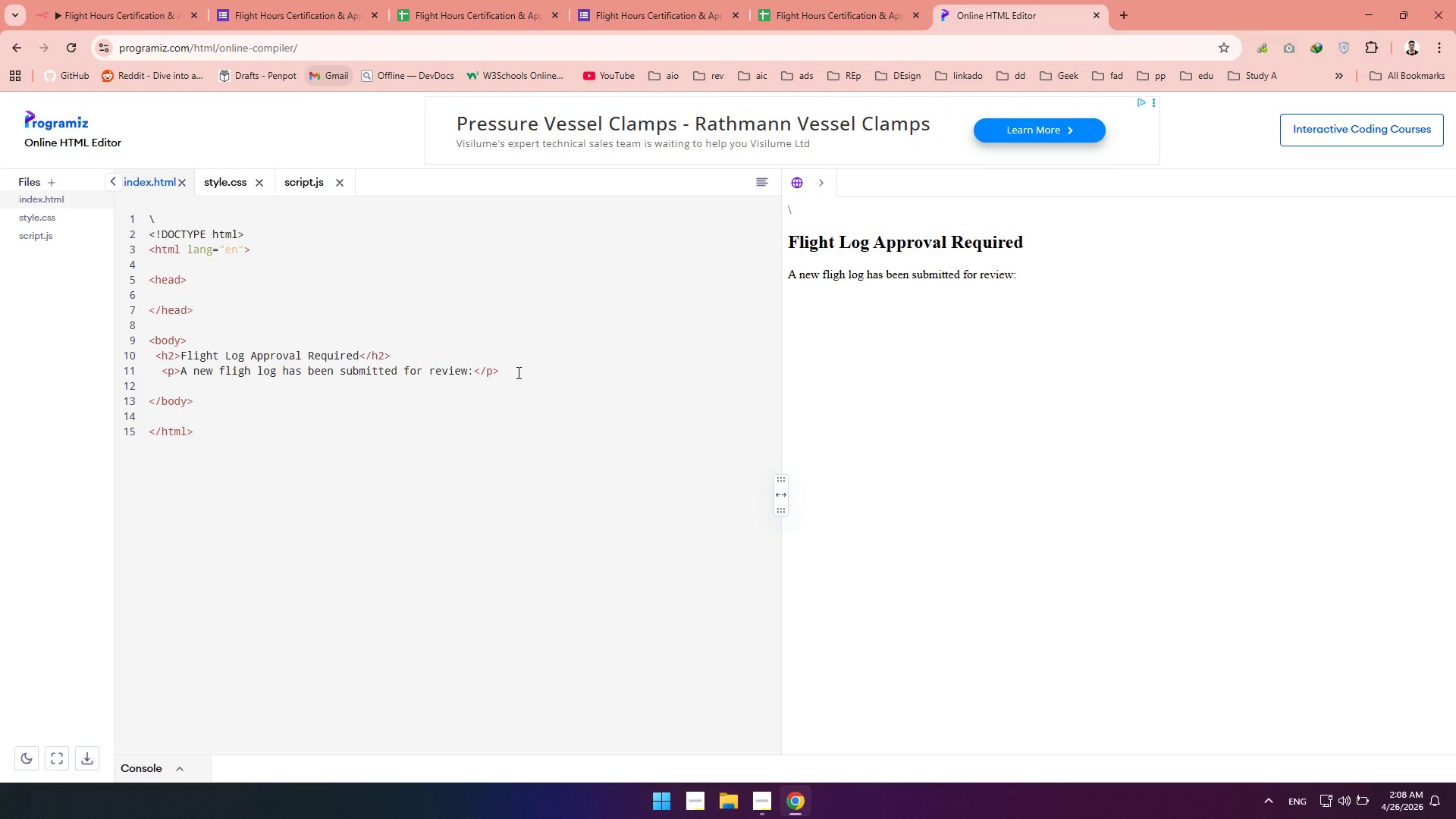 
left_click([517, 372])
 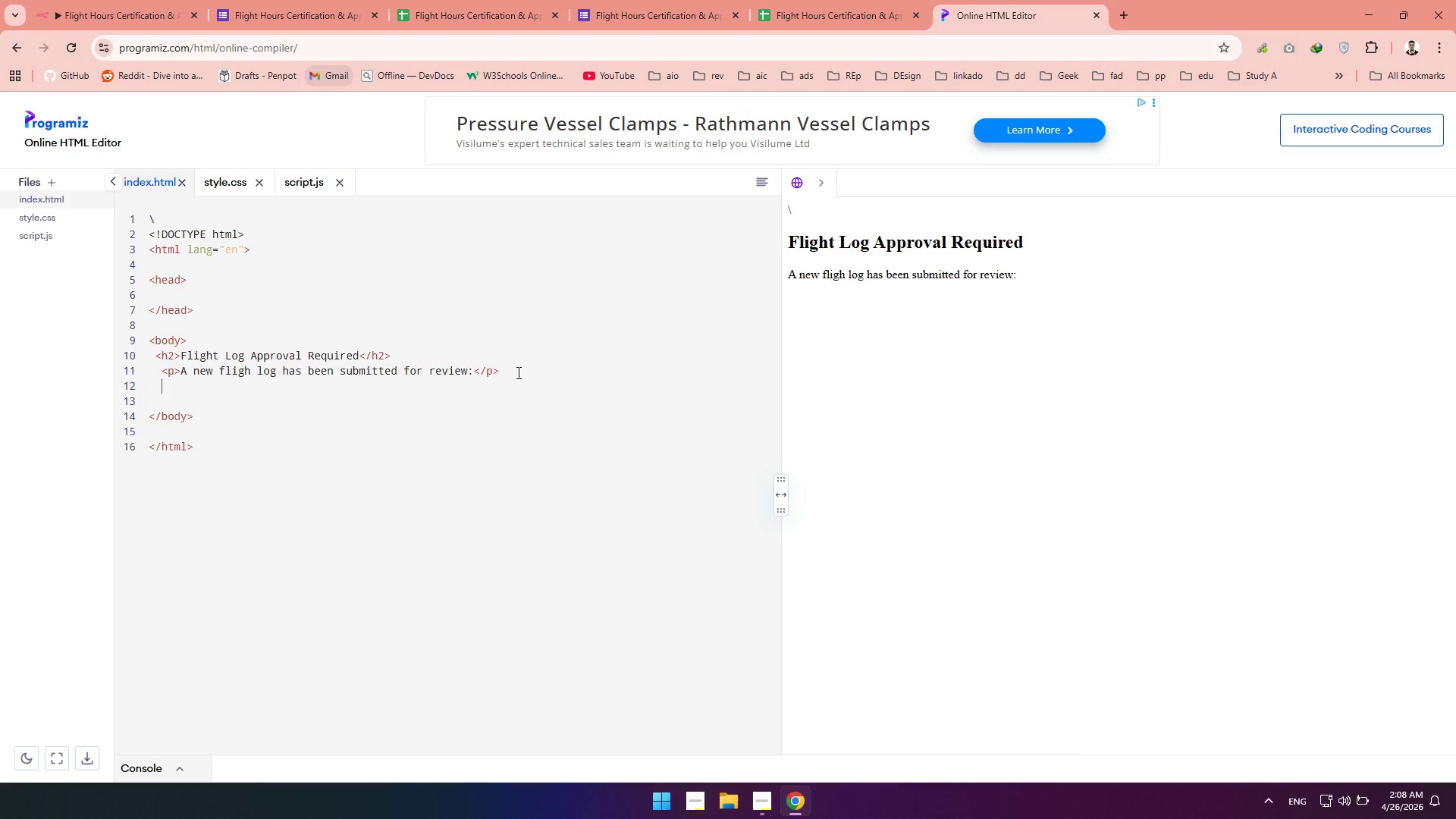 
key(Enter)
 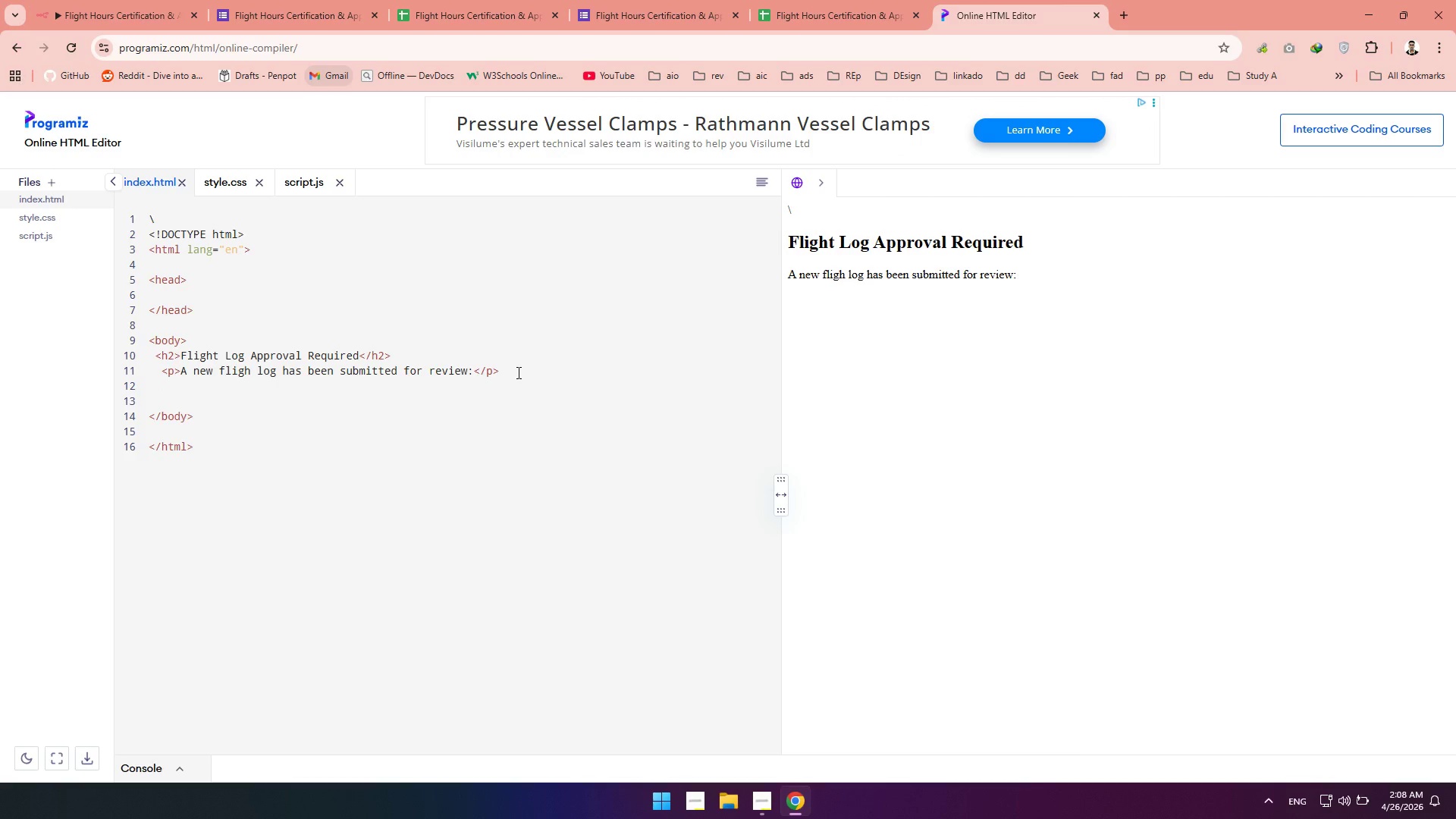 
key(Enter)
 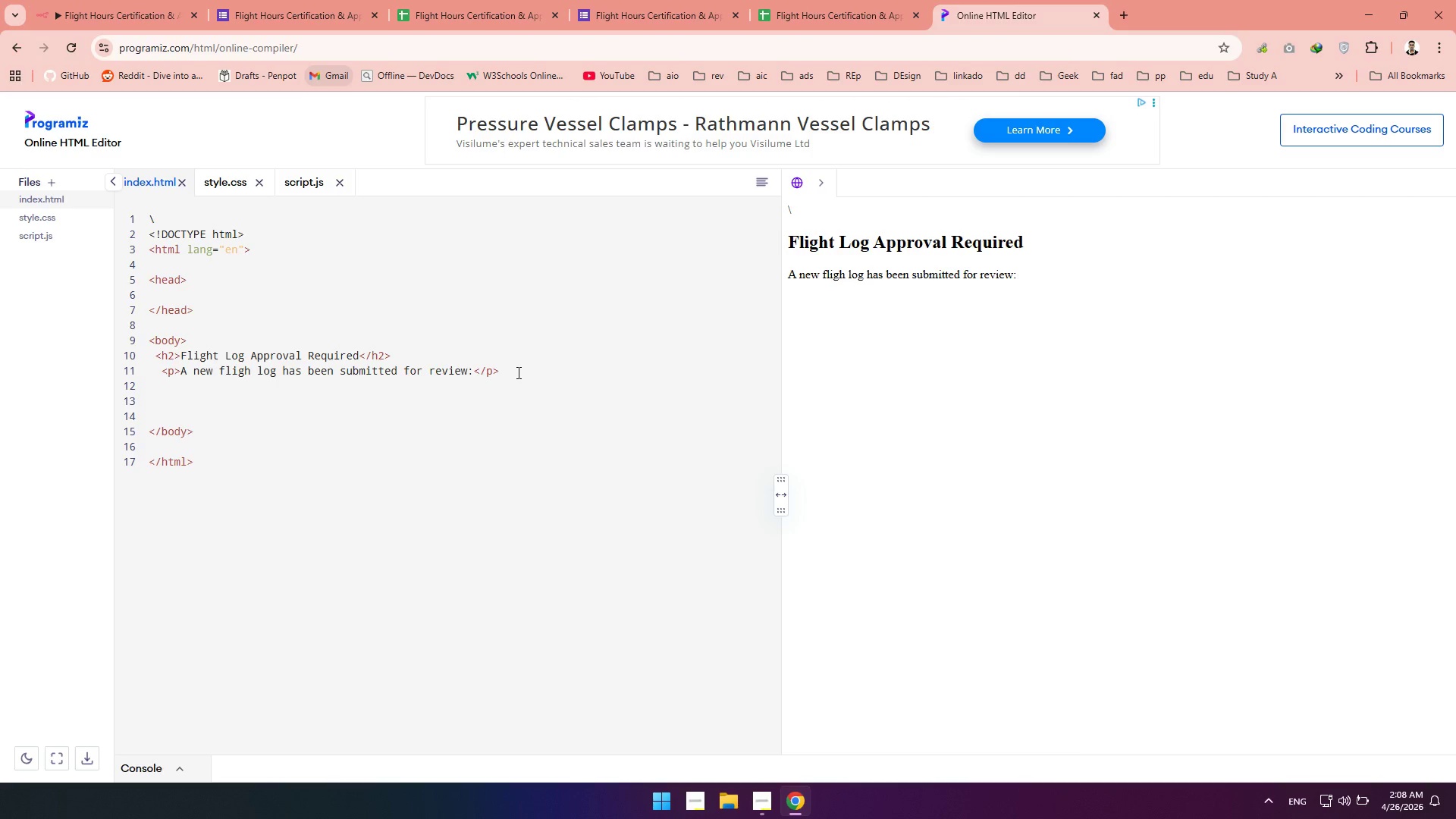 
type(<ul><ul/)
key(Backspace)
type(>)
 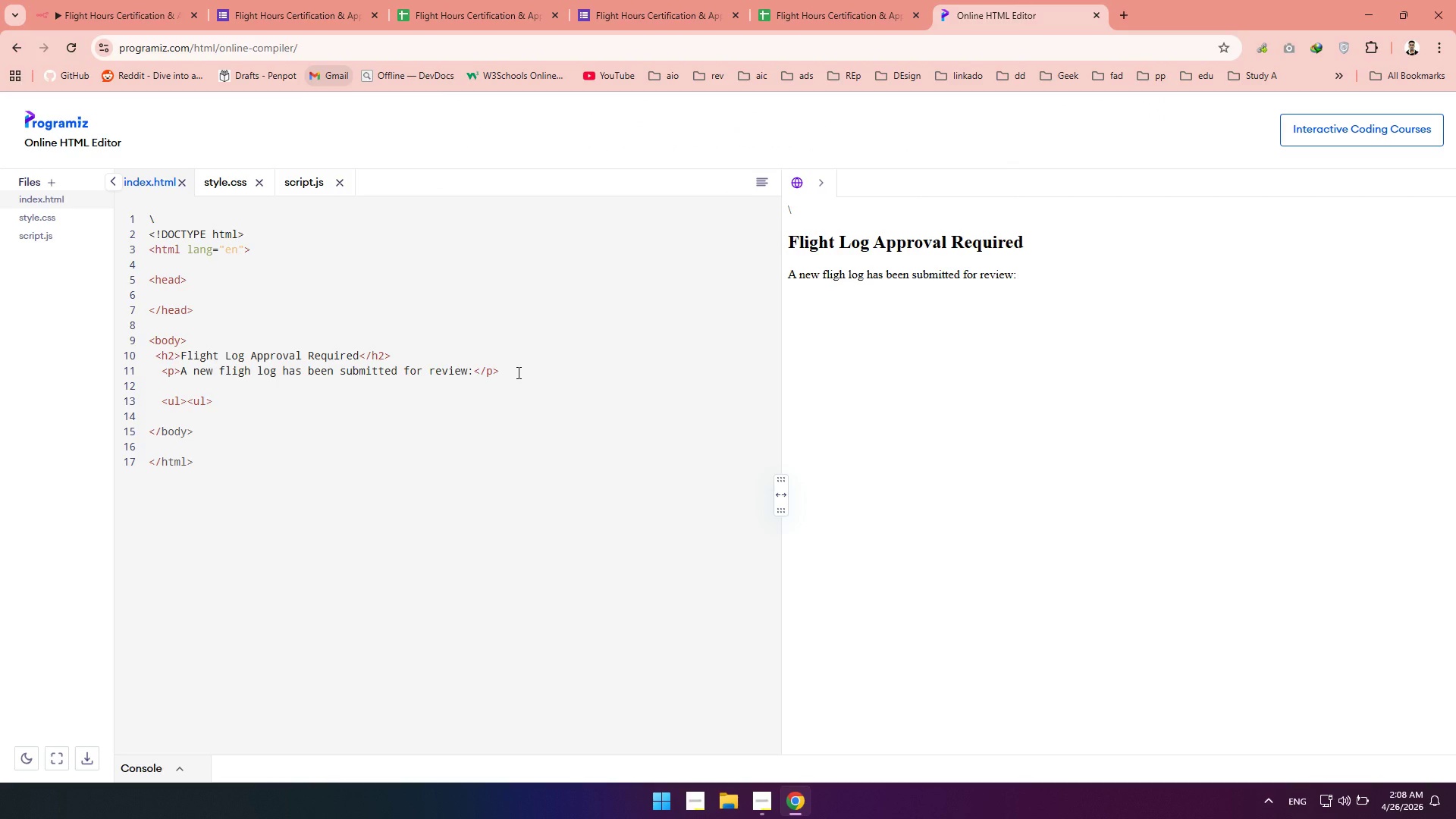 
key(ArrowLeft)
 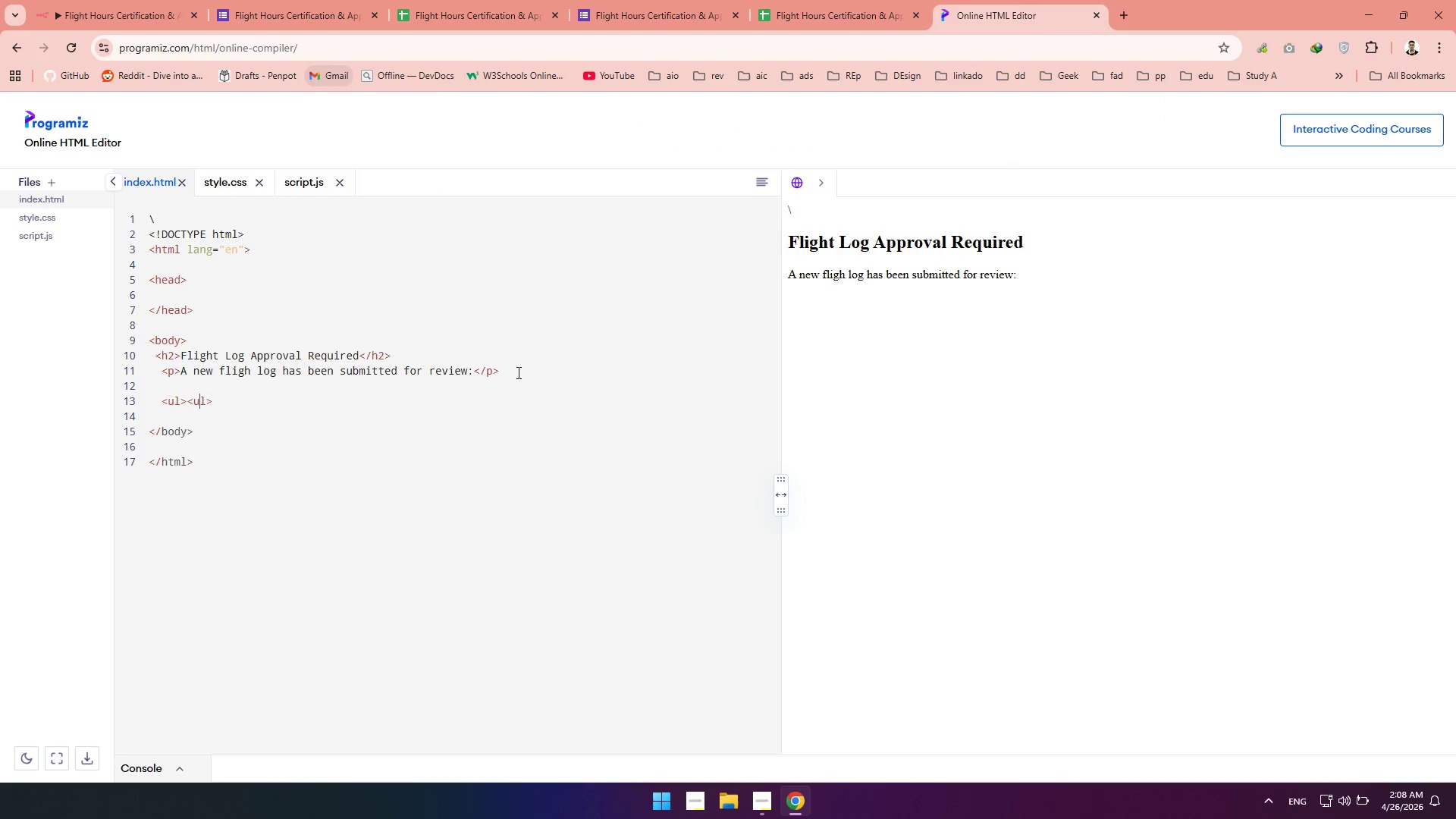 
key(ArrowLeft)
 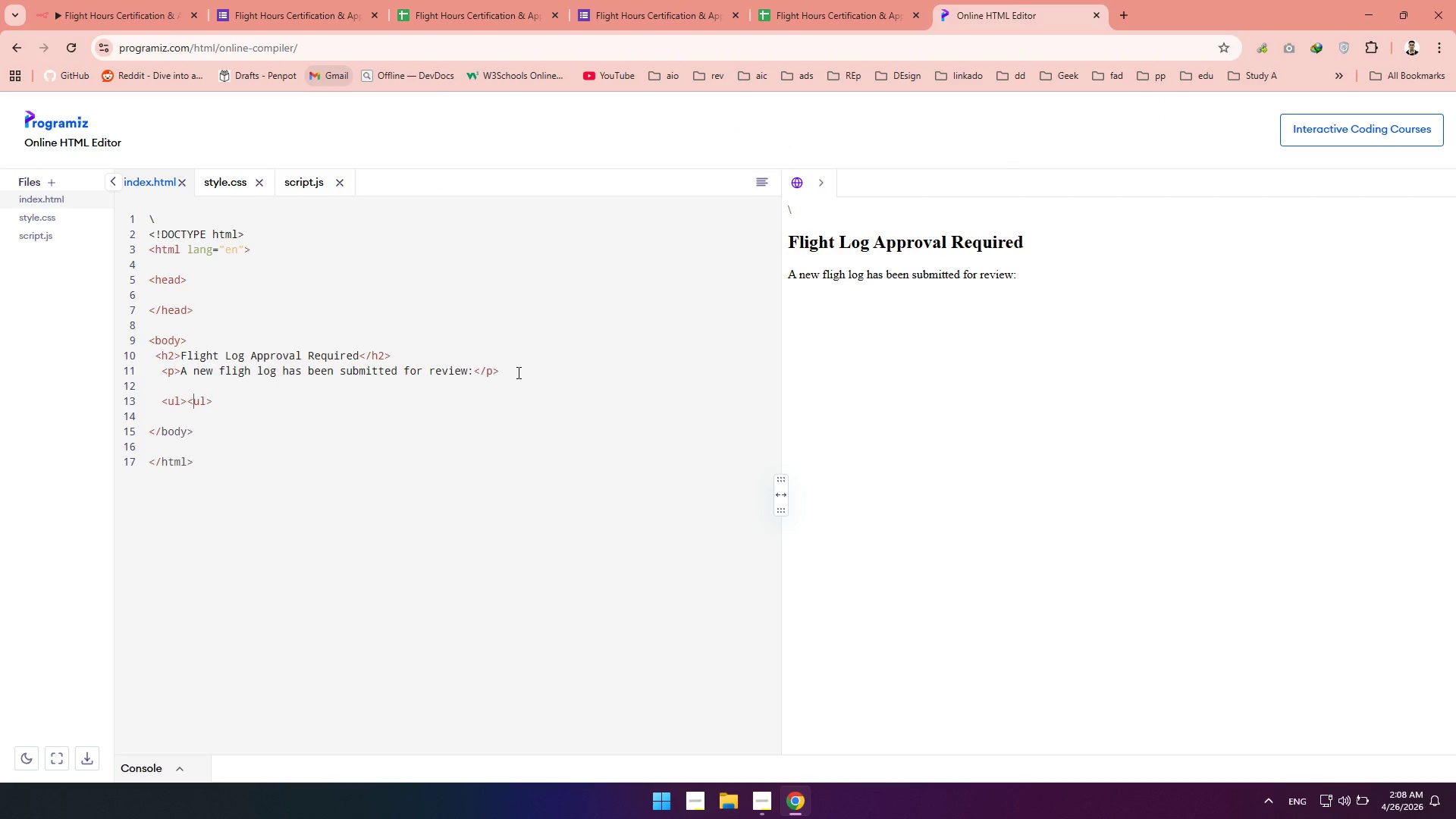 
key(ArrowLeft)
 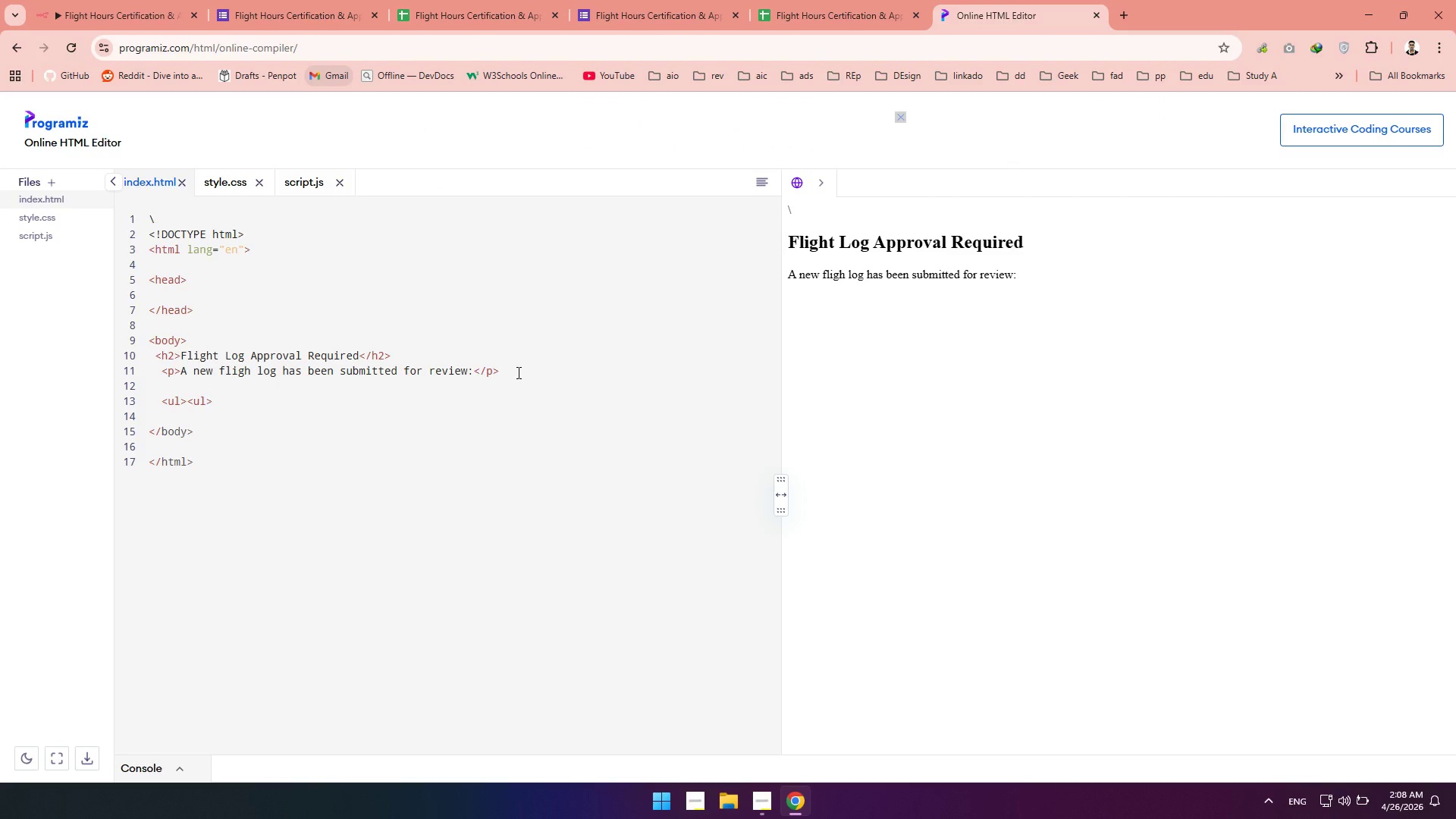 
key(Slash)
 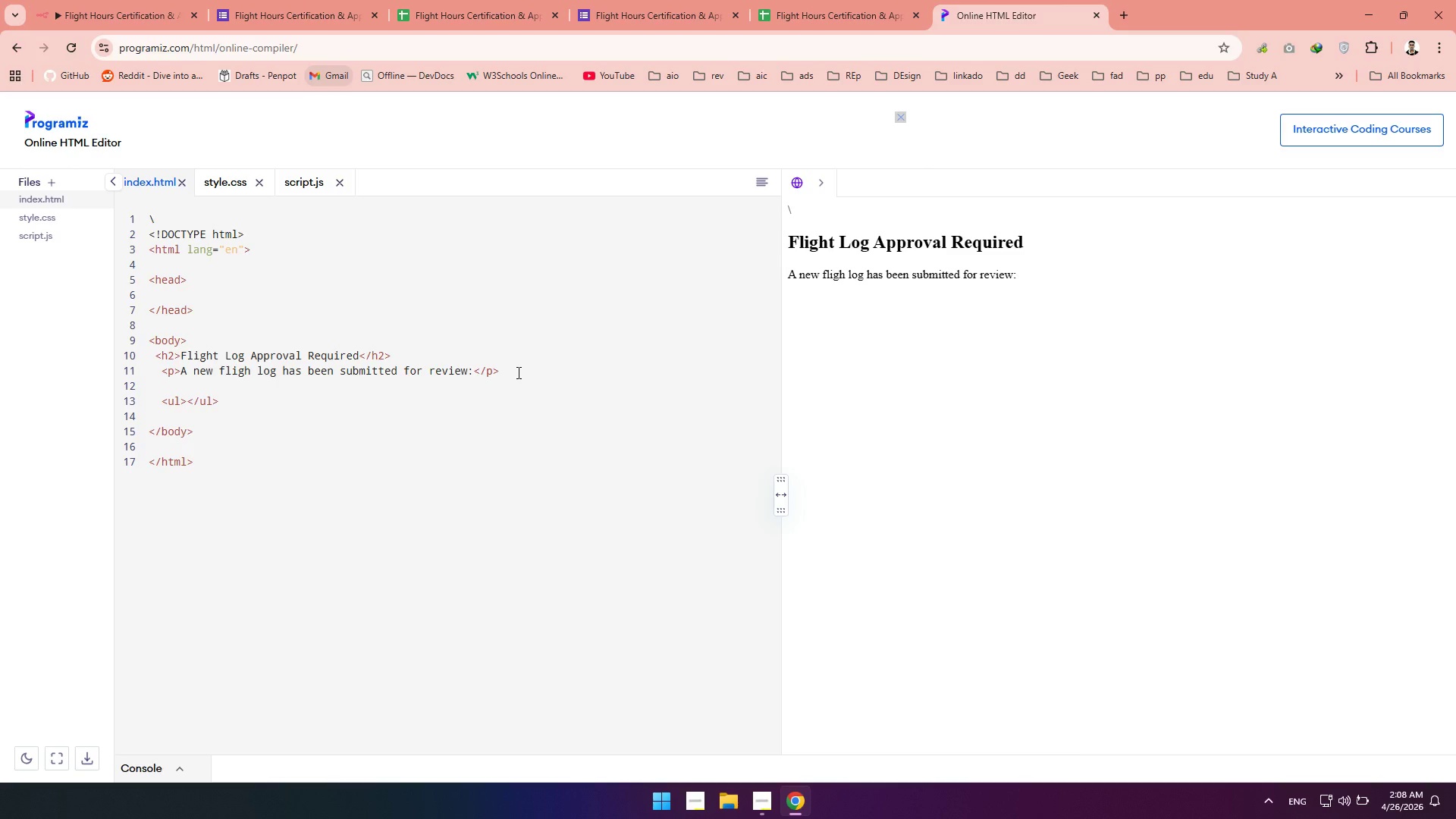 
key(ArrowLeft)
 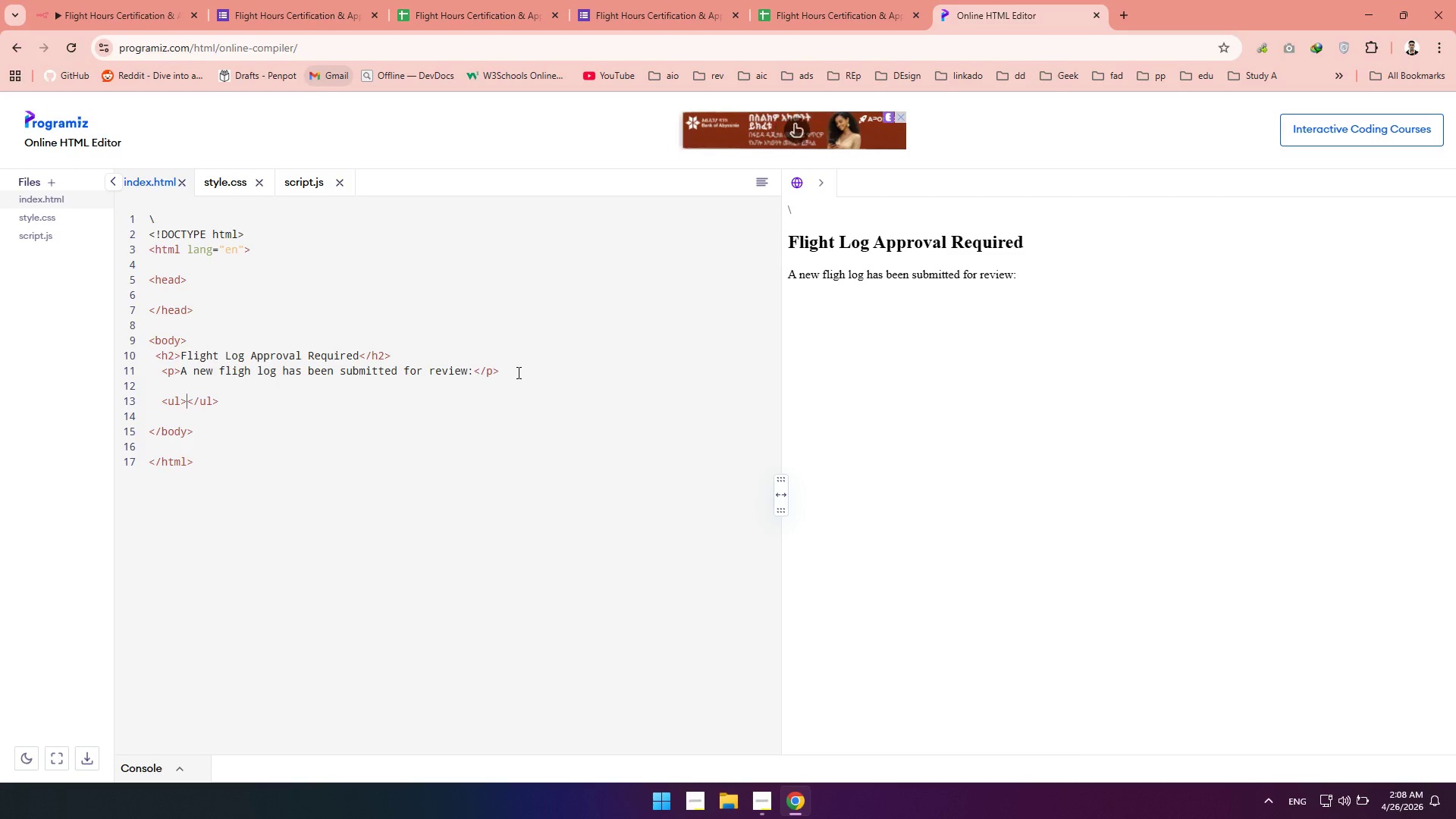 
key(ArrowLeft)
 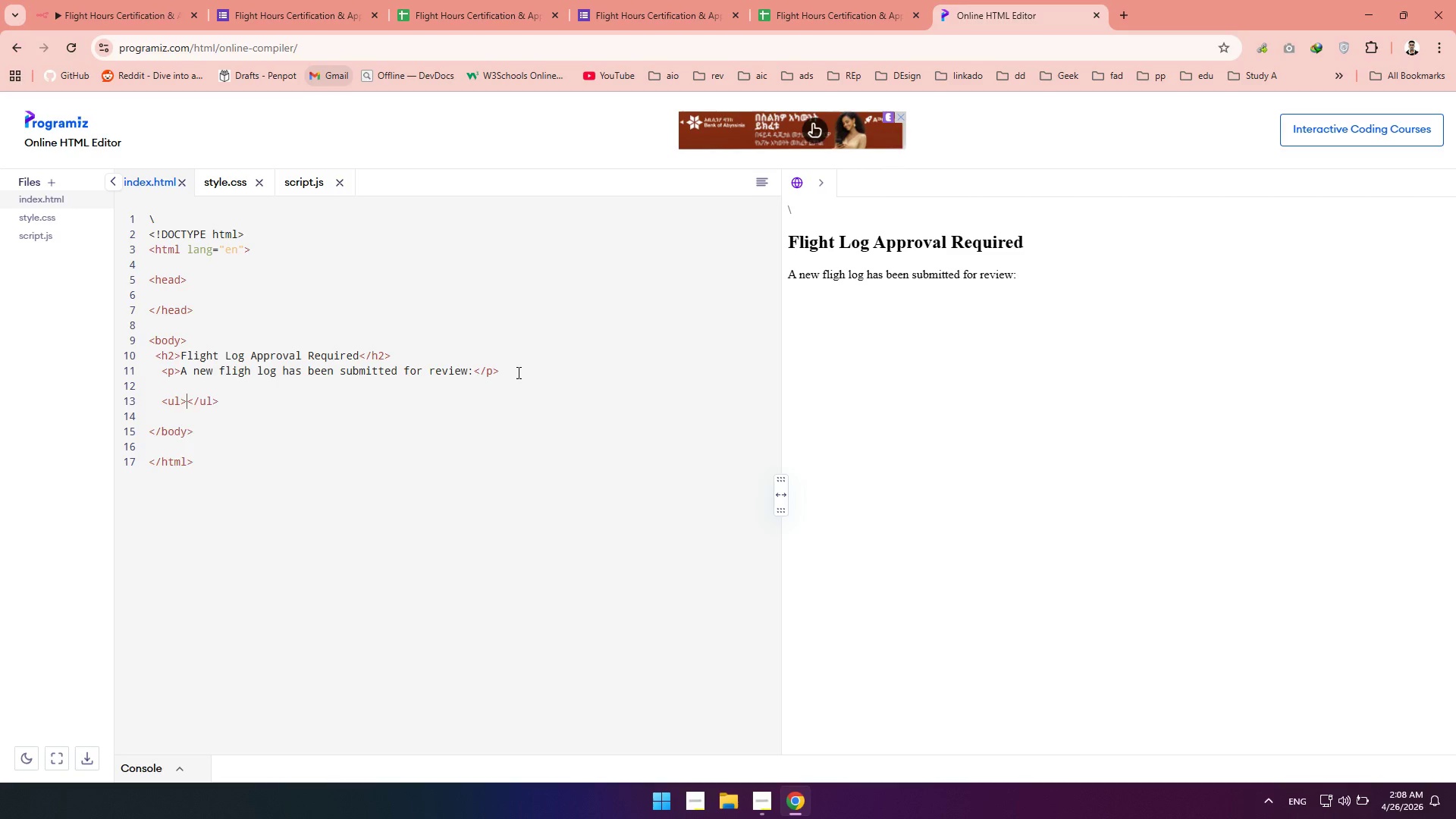 
key(Enter)
 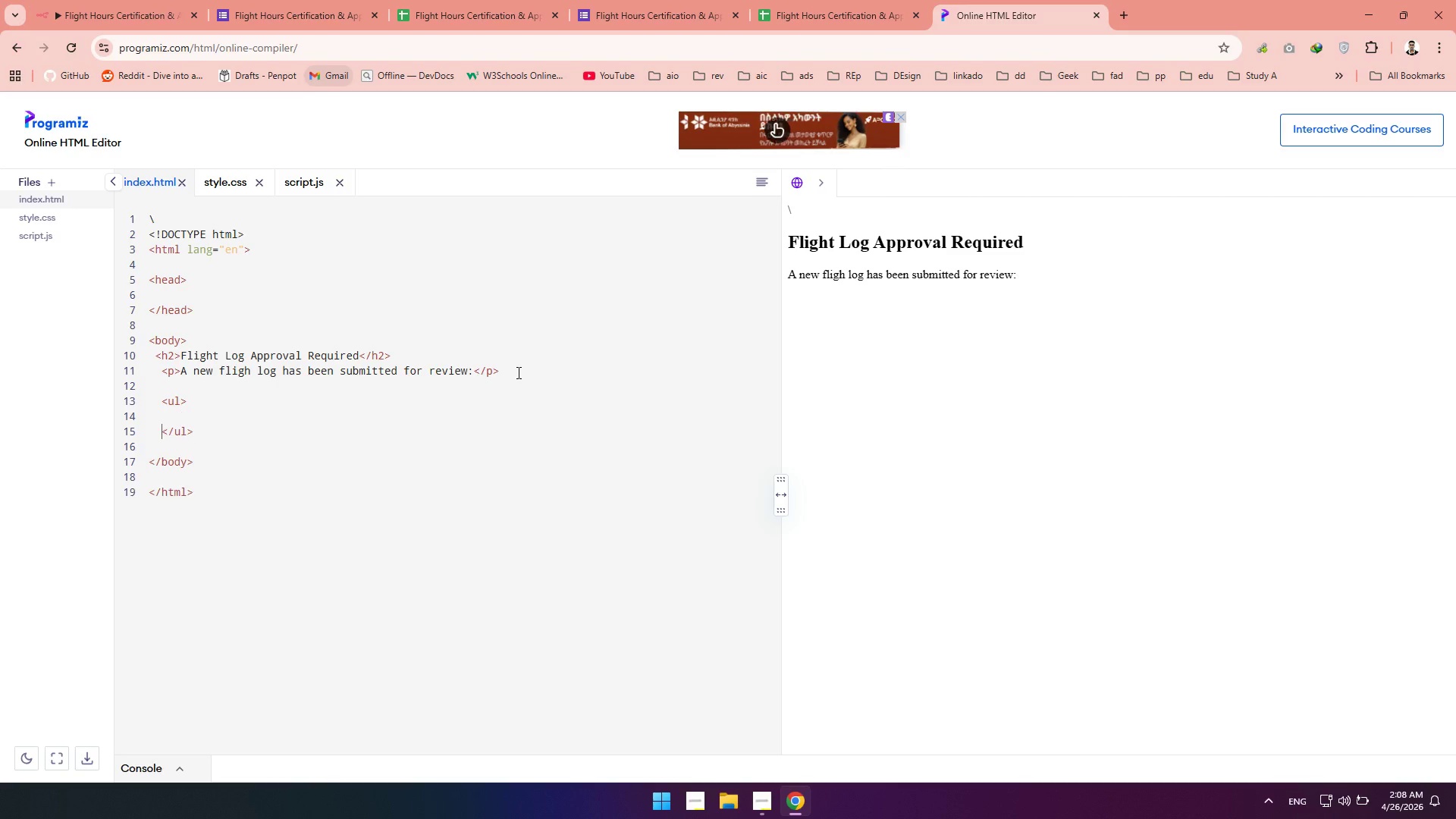 
key(Enter)
 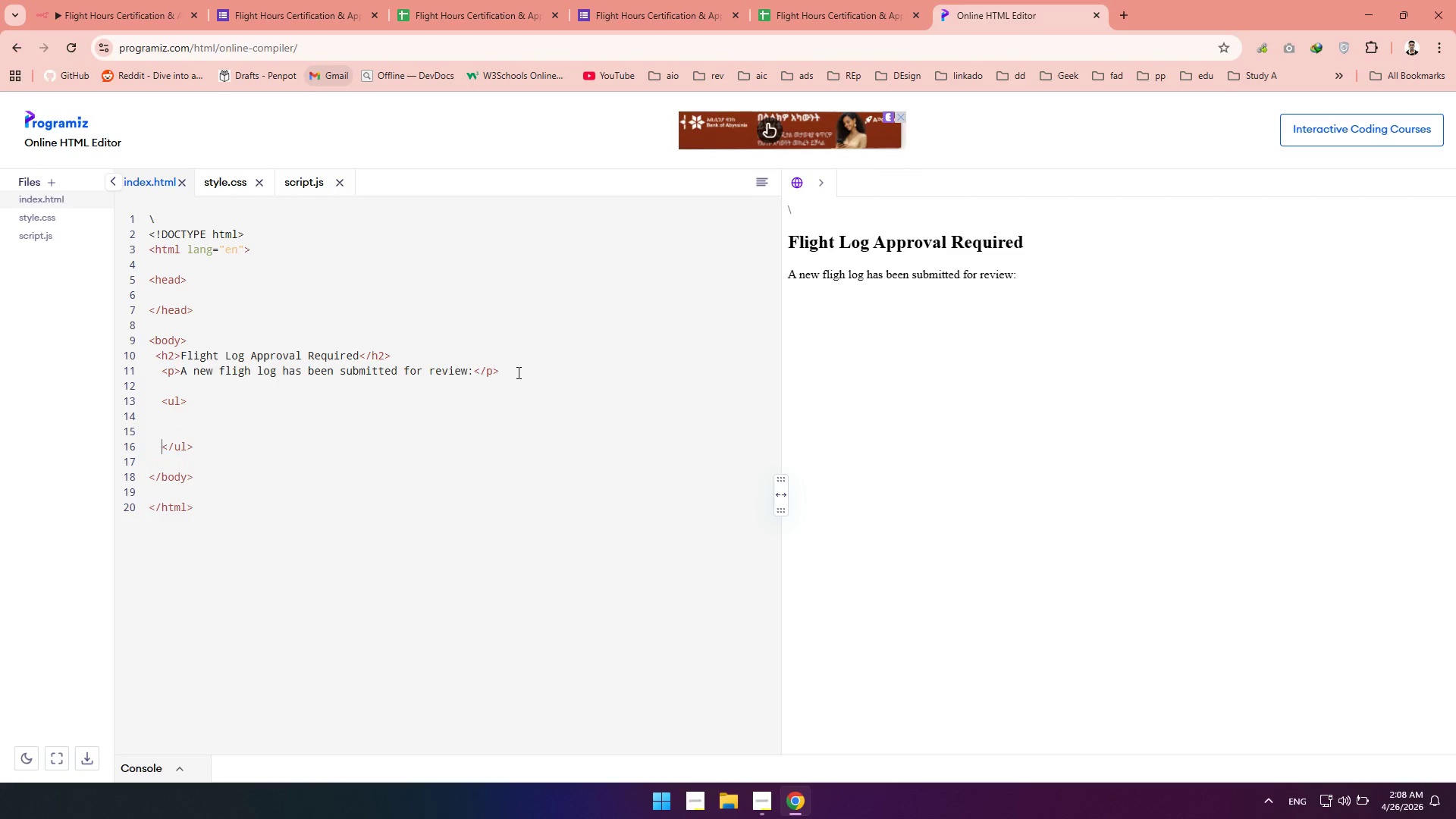 
key(Enter)
 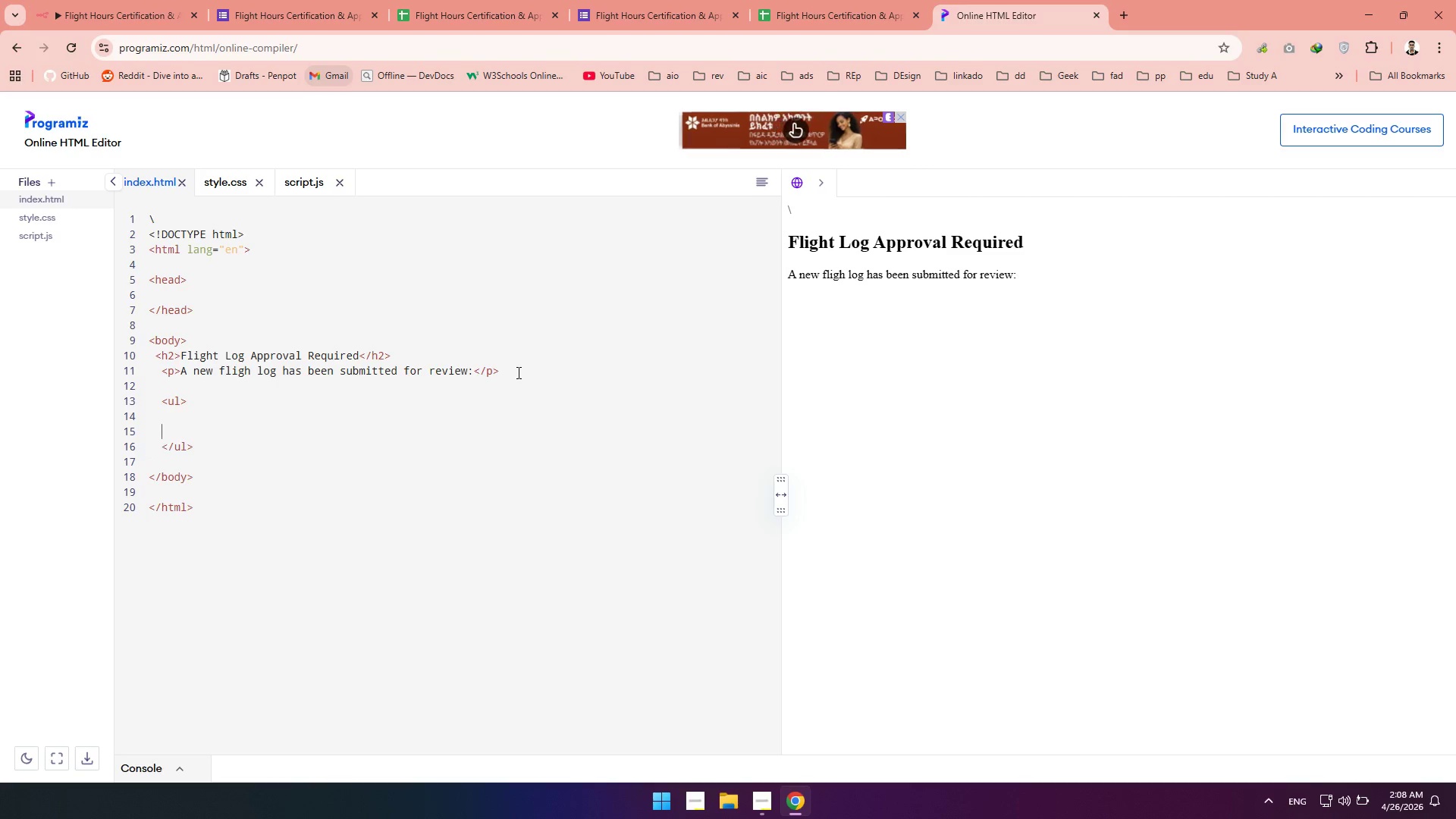 
key(ArrowUp)
 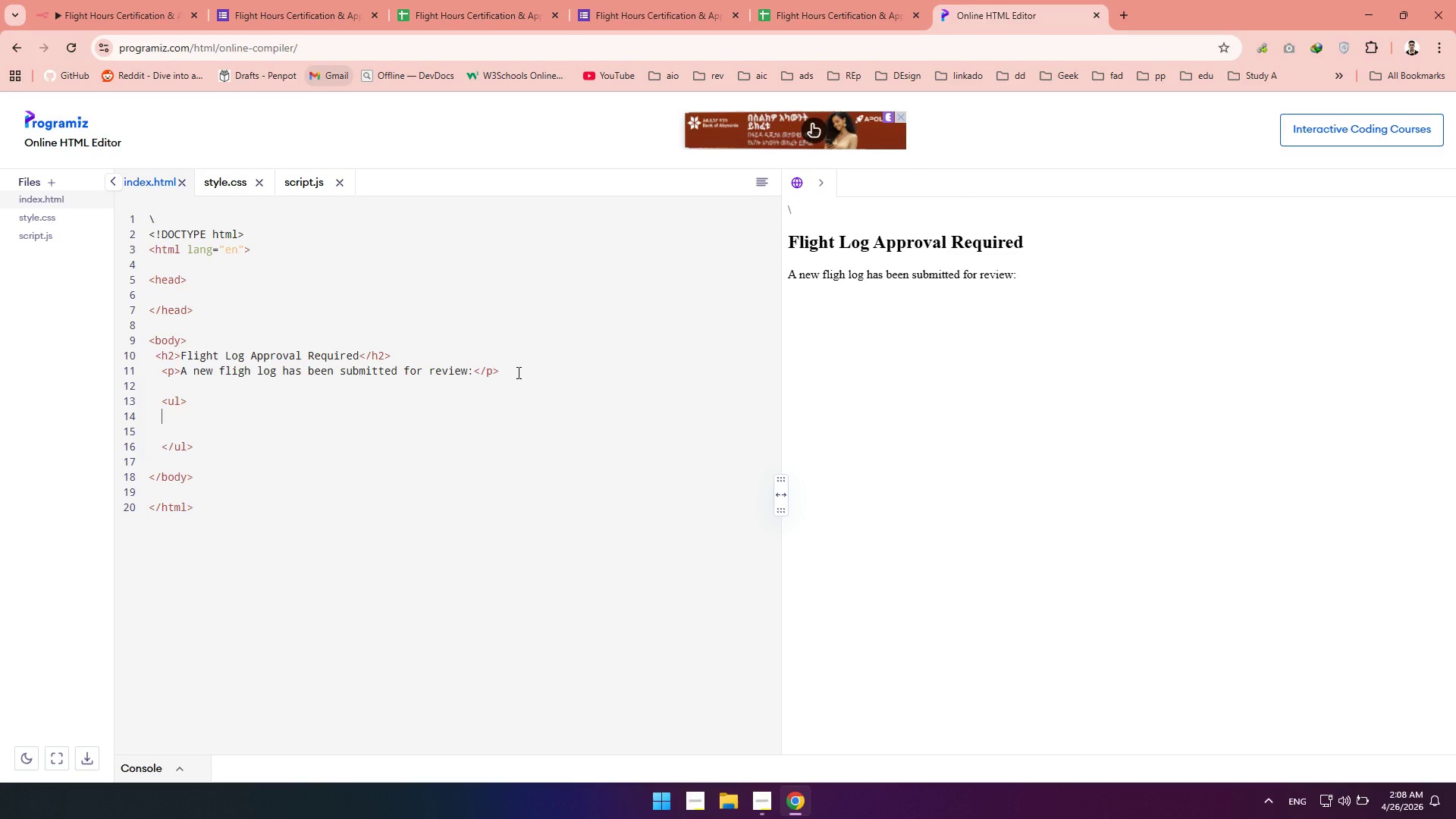 
key(ArrowUp)
 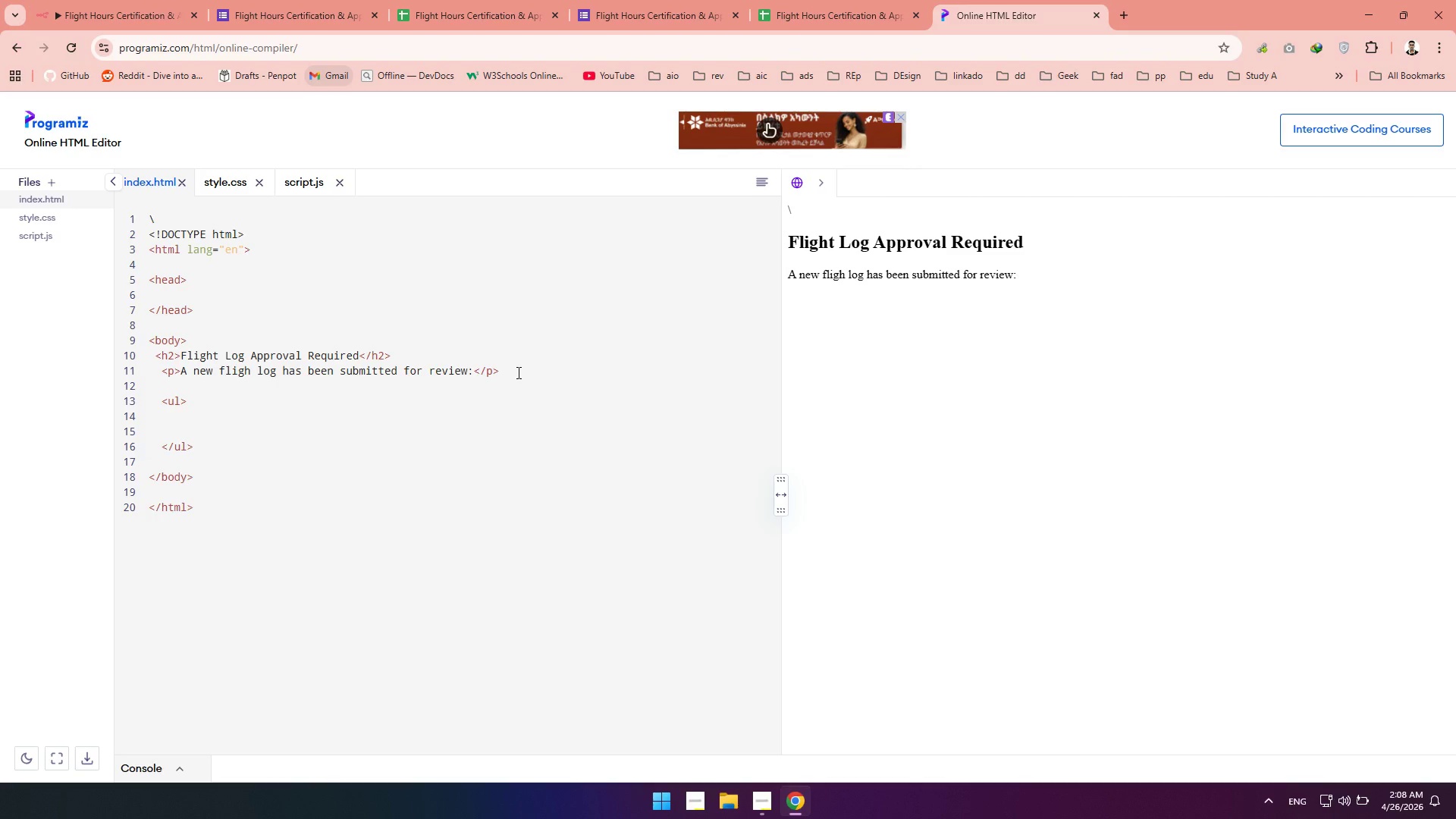 
key(Tab)
type(<li><li)
key(Backspace)
key(Backspace)
type(/lo)
key(Backspace)
type(i>)
 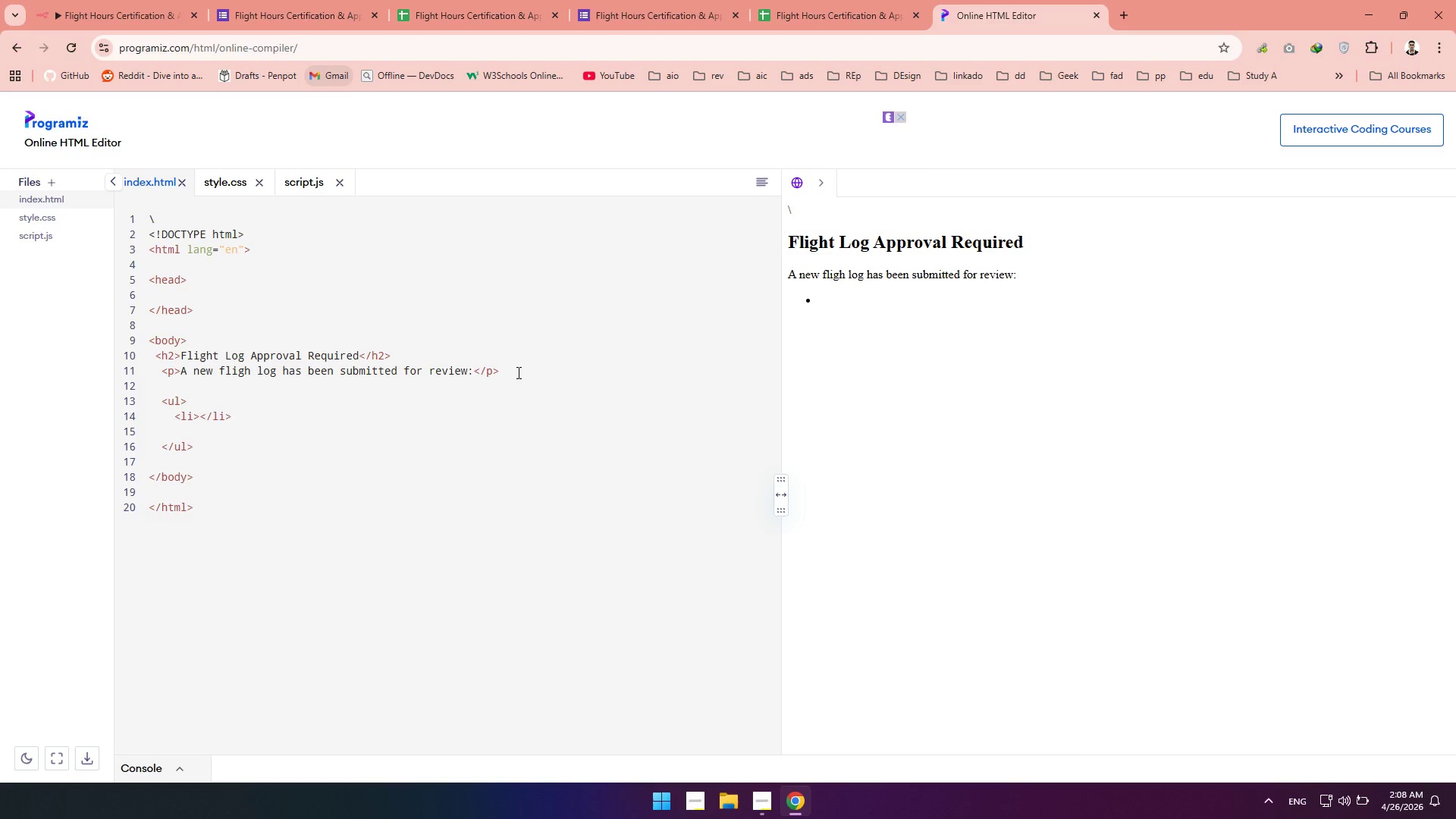 
key(Alt+Shift+ArrowDown)
 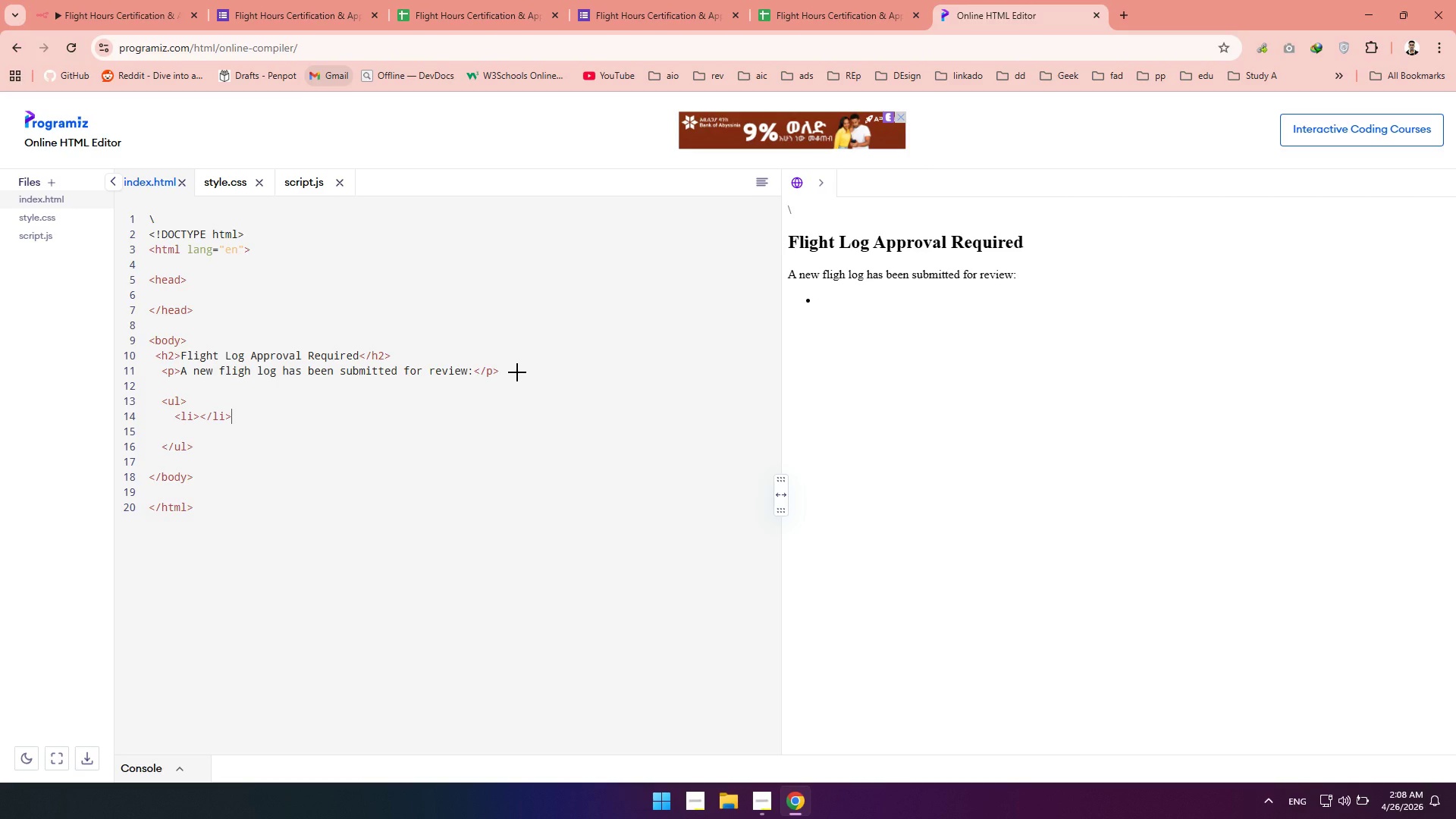 
key(Alt+Shift+ArrowDown)
 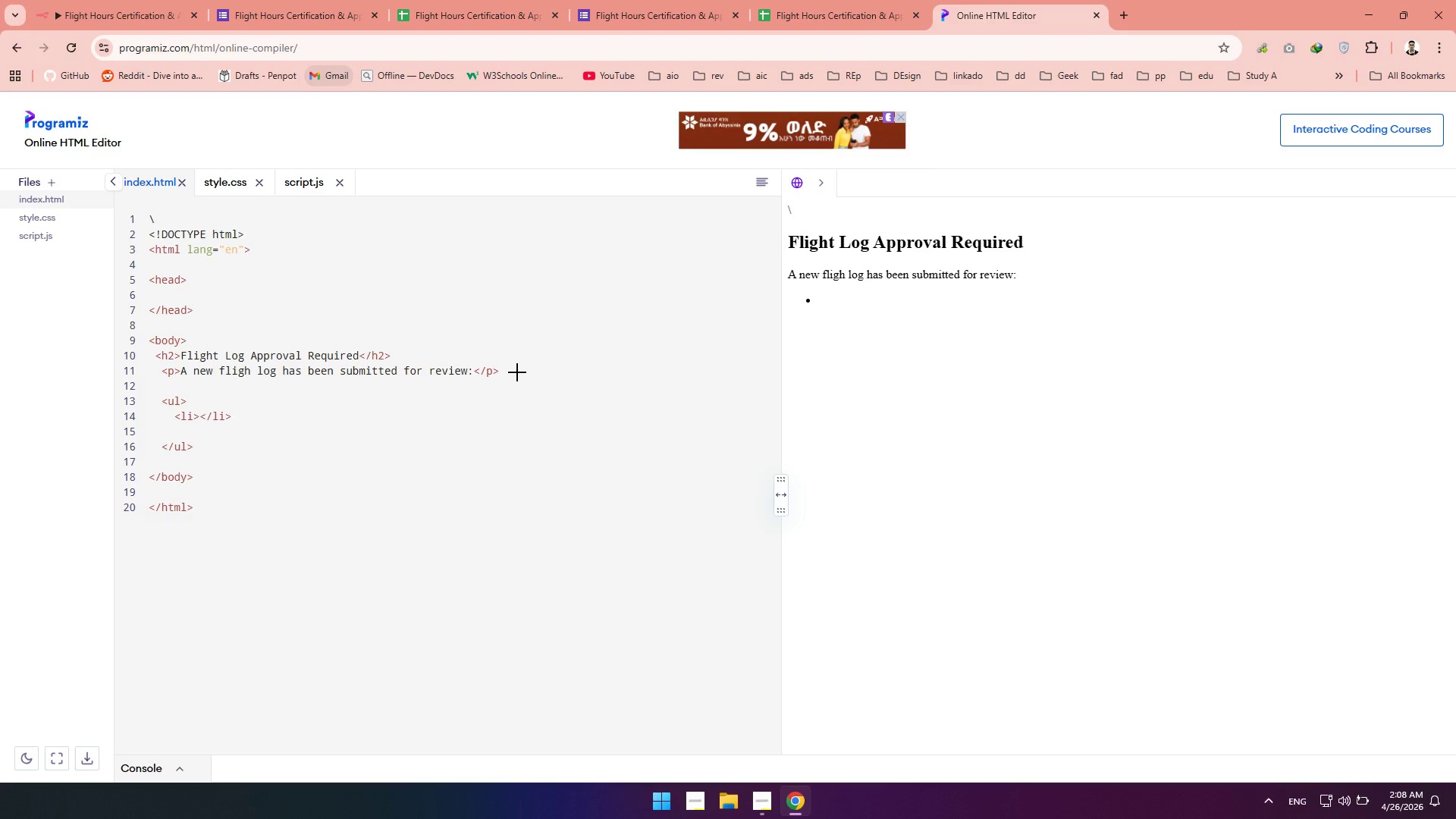 
key(Alt+Shift+ArrowDown)
 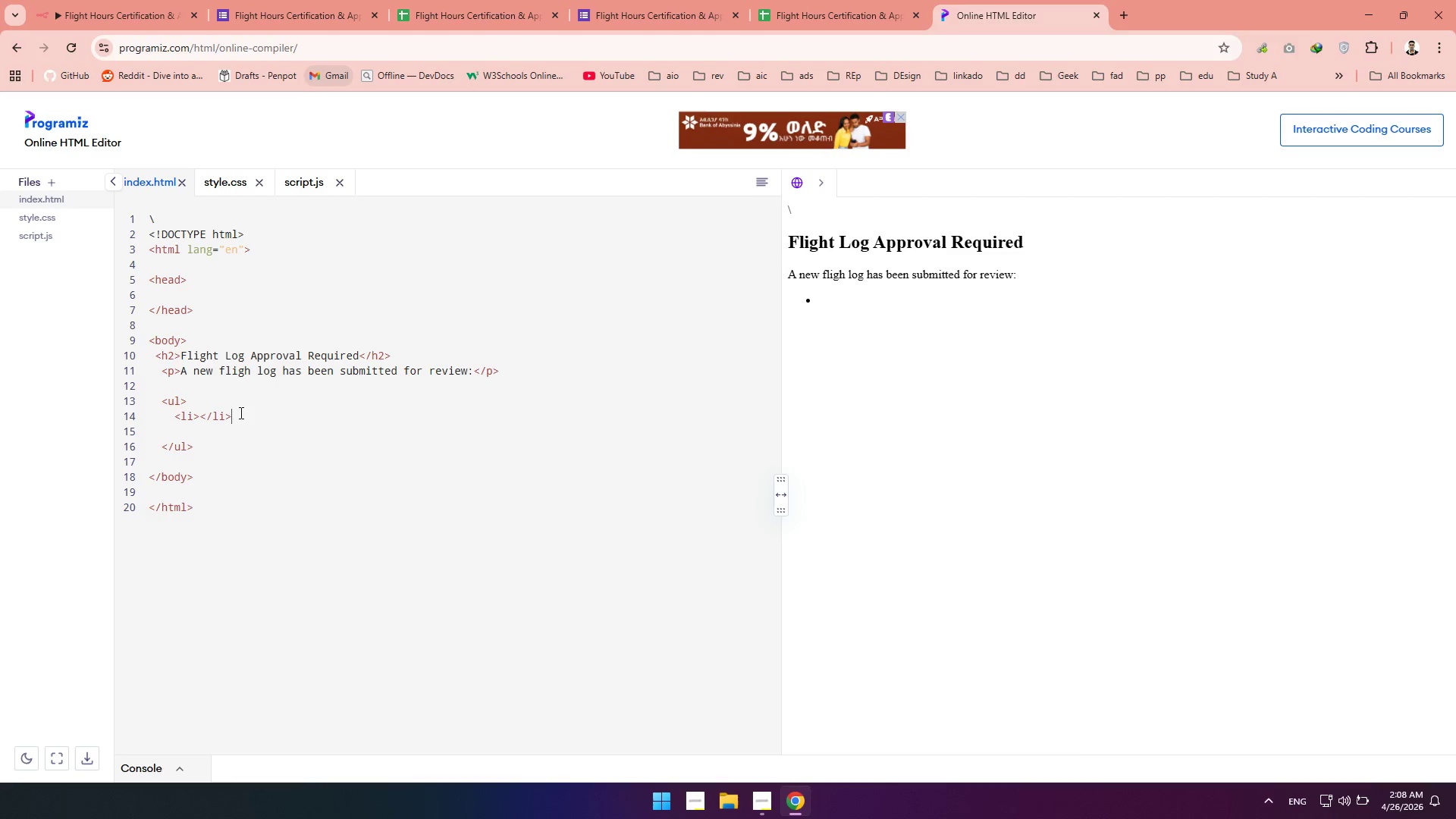 
wait(6.45)
 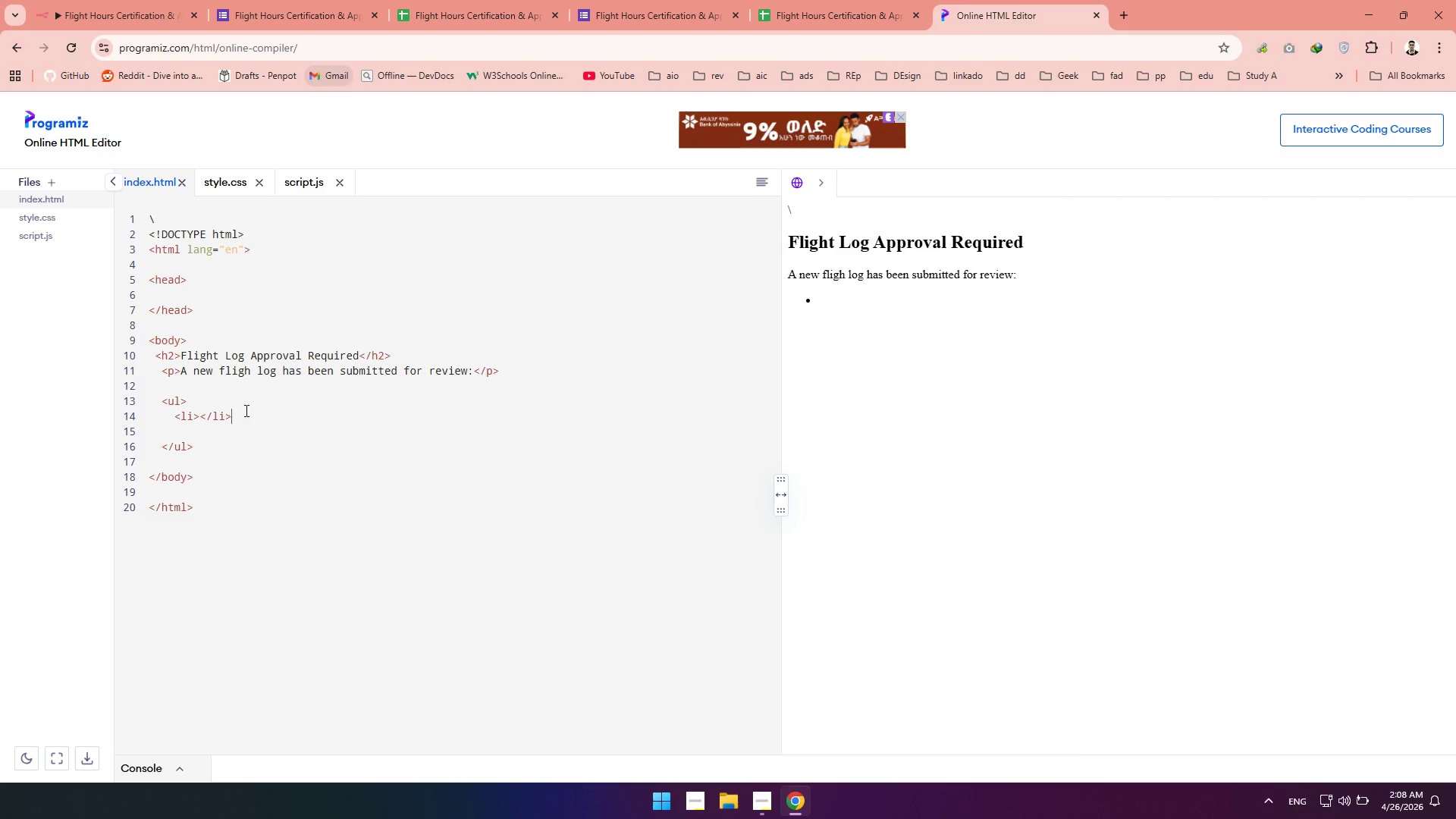 
left_click([203, 418])
 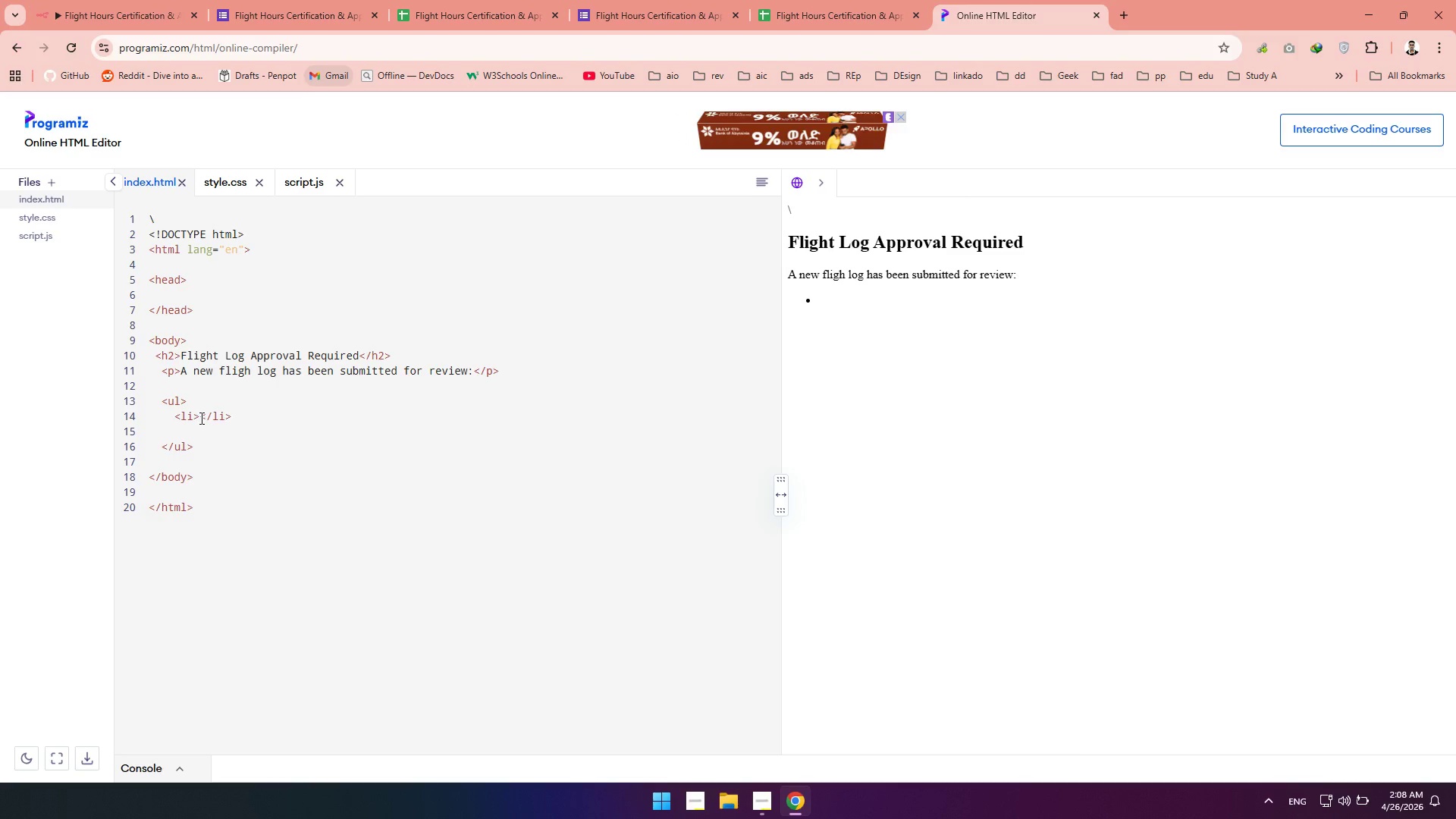 
left_click([200, 418])
 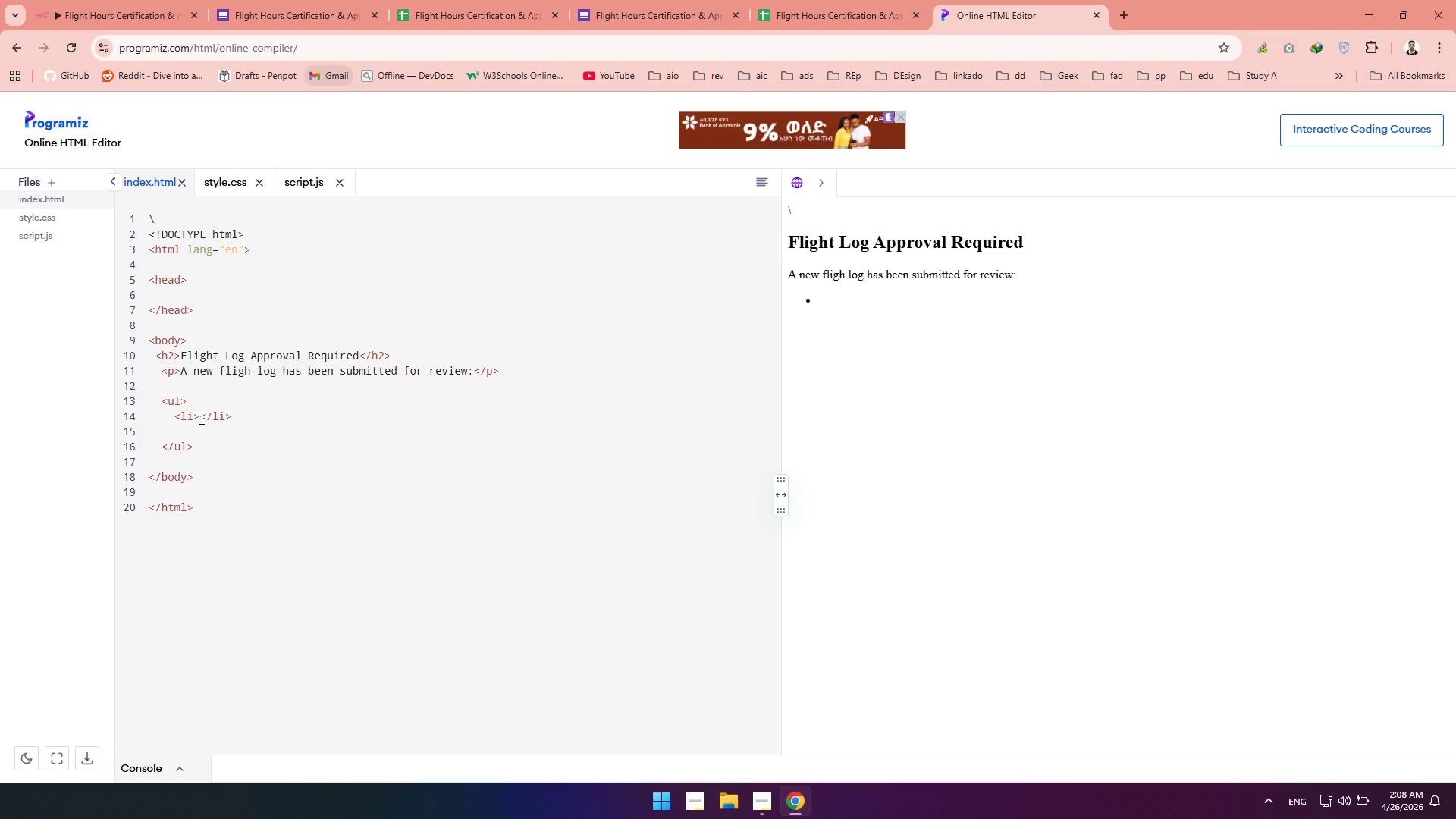 
type(<strong><s)
key(Backspace)
type(/strong>)
 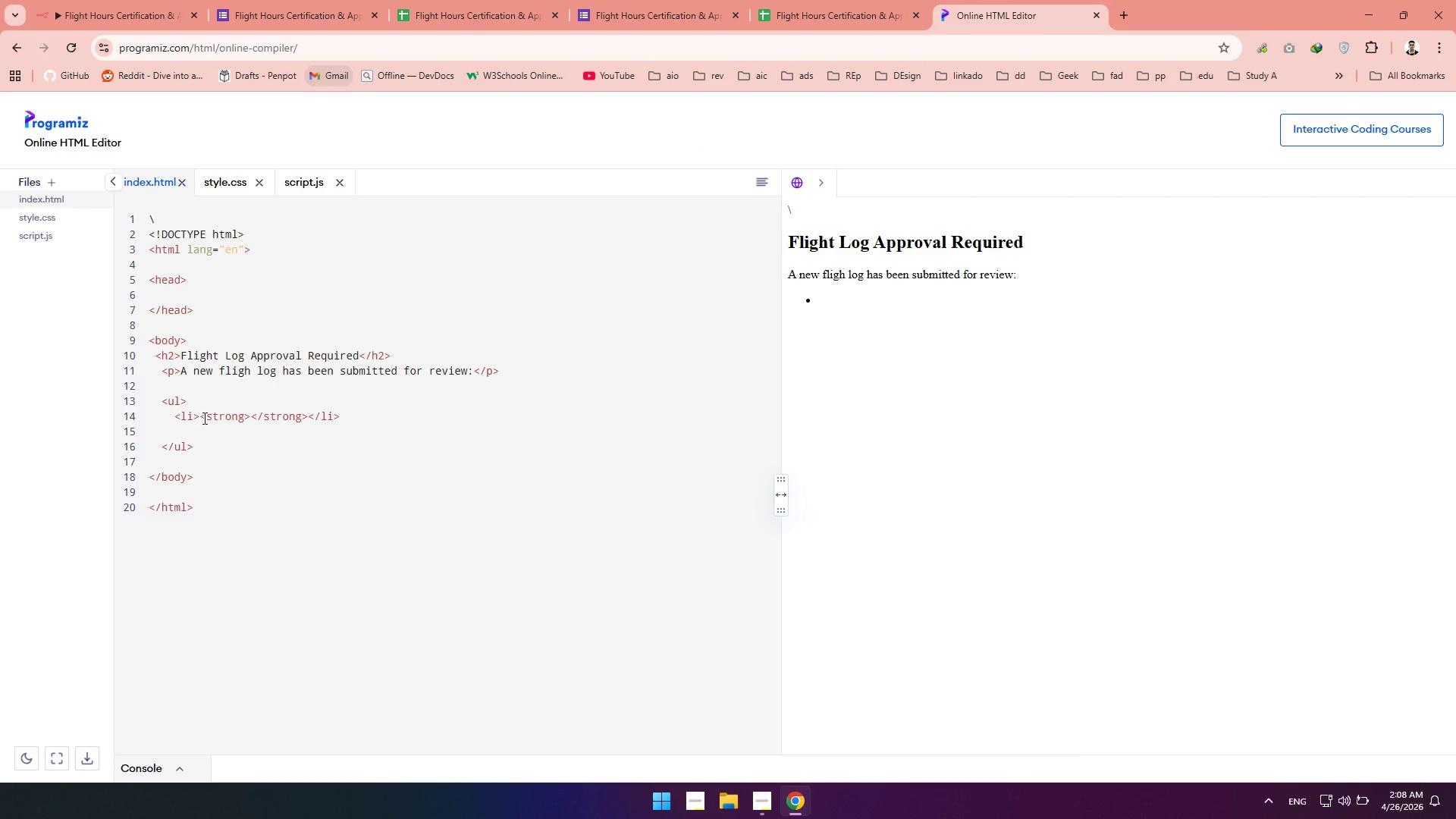 
left_click([249, 416])
 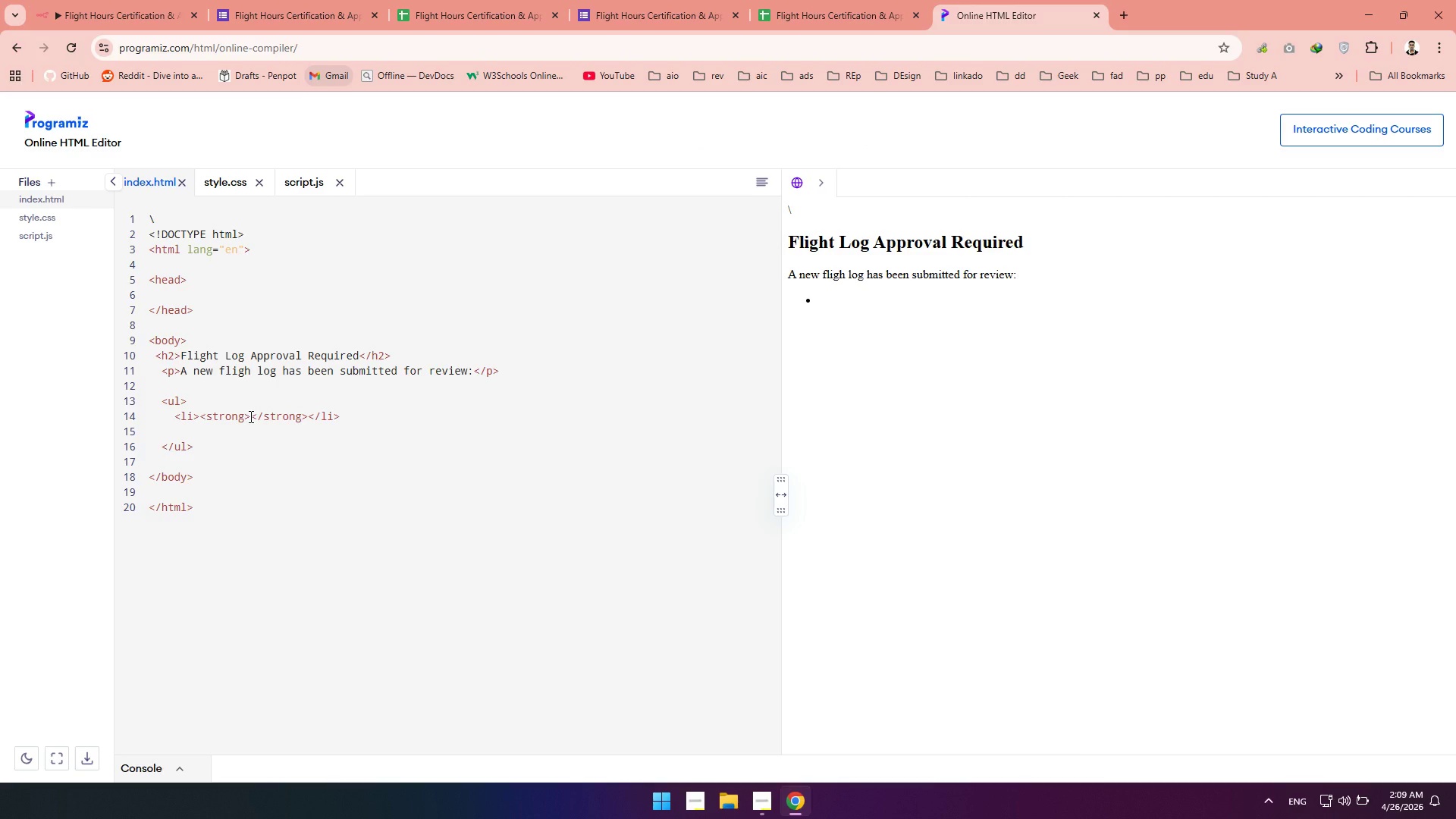 
type(Student Name)
 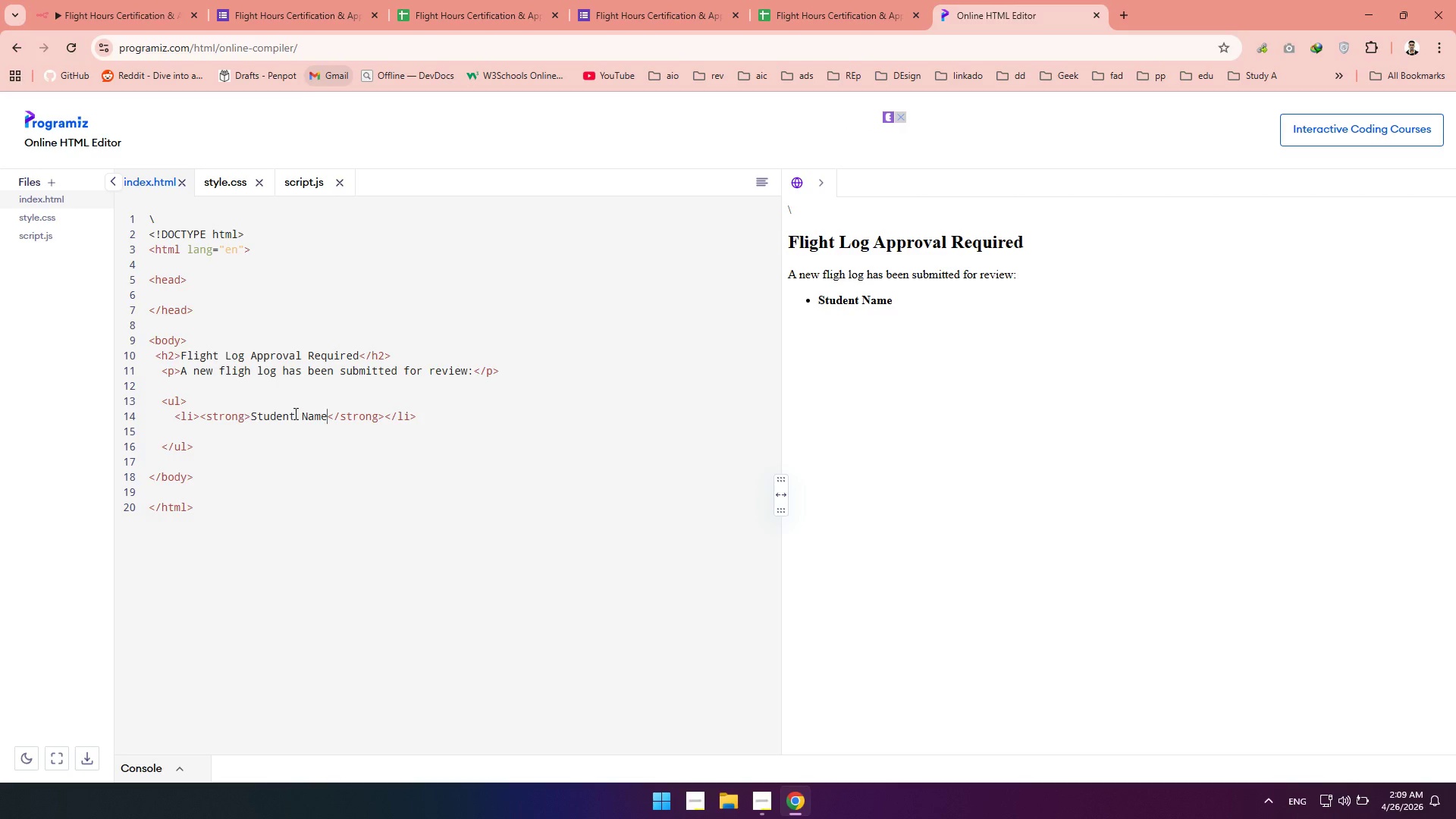 
key(Shift+Semicolon)
 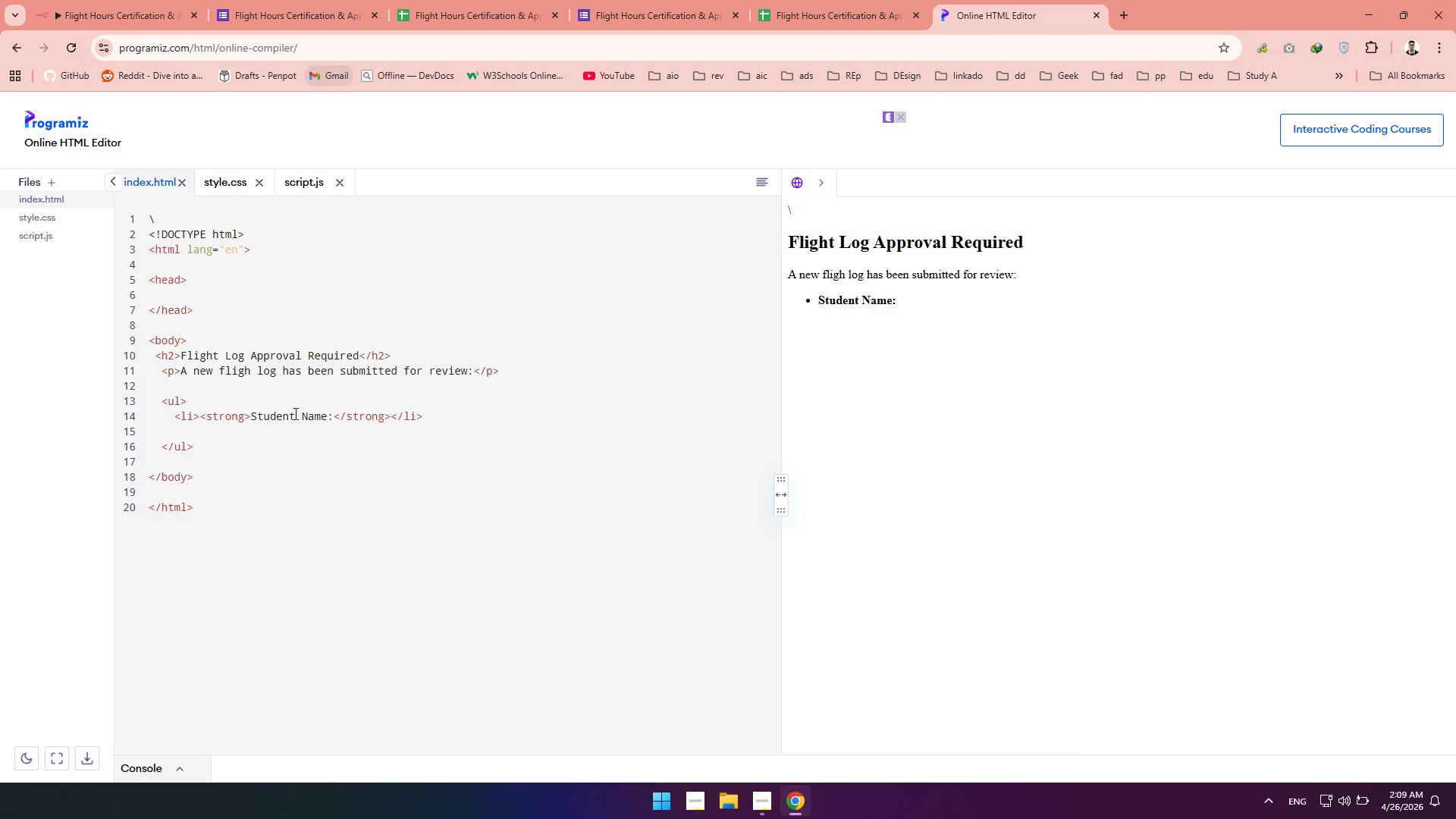 
key(Space)
 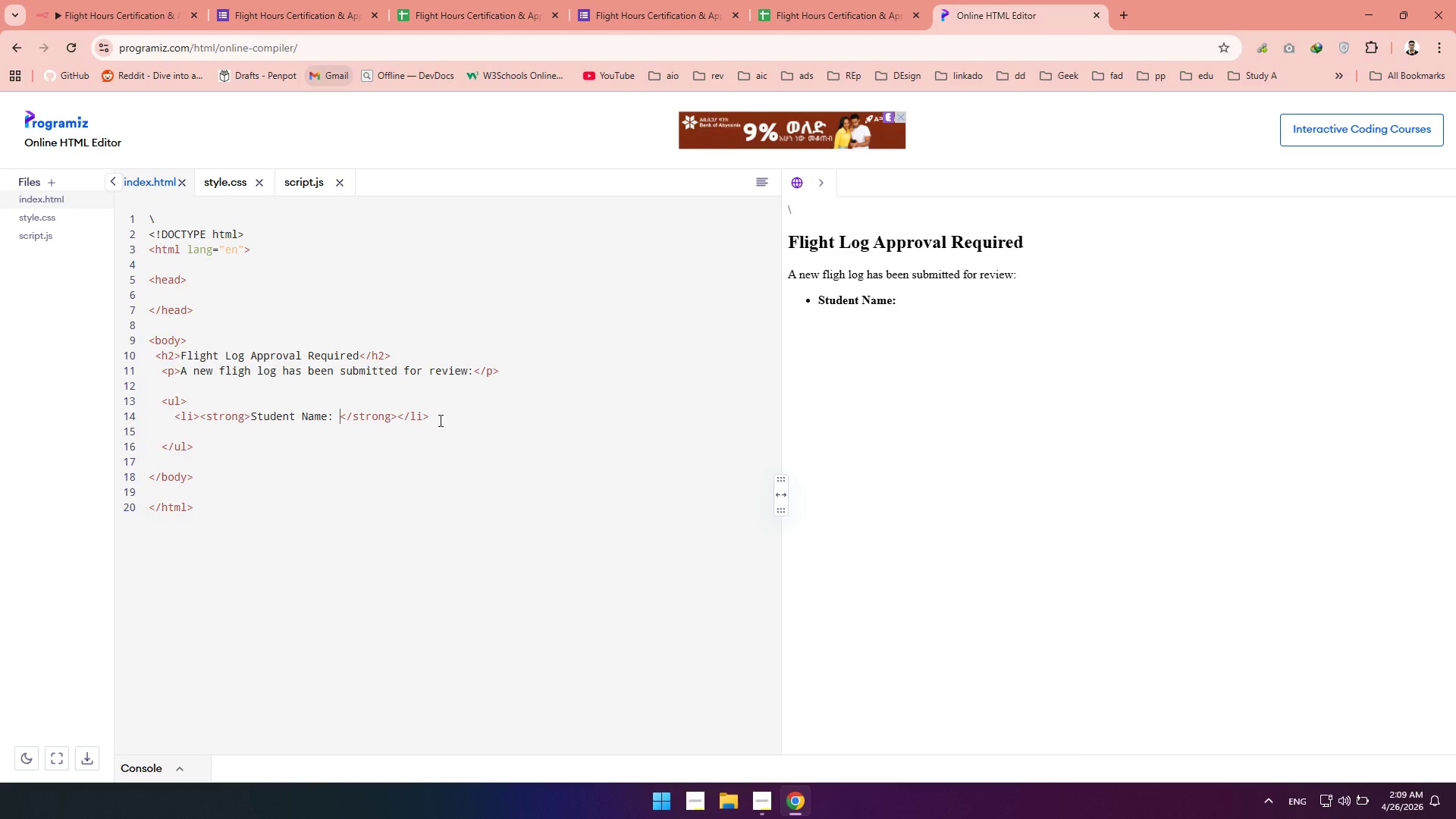 
left_click_drag(start_coordinate=[453, 420], to_coordinate=[177, 418])
 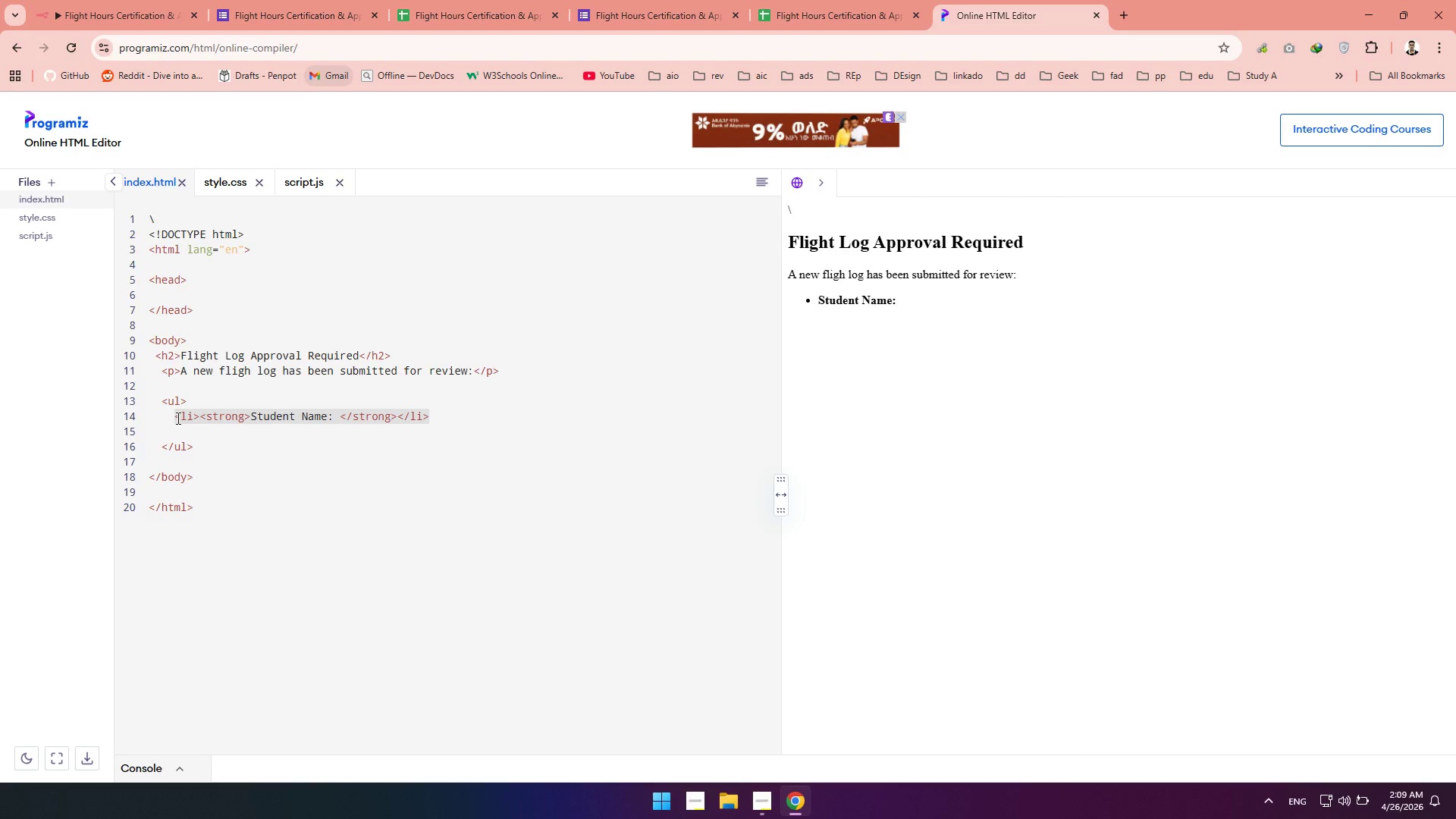 
key(Control+C)
 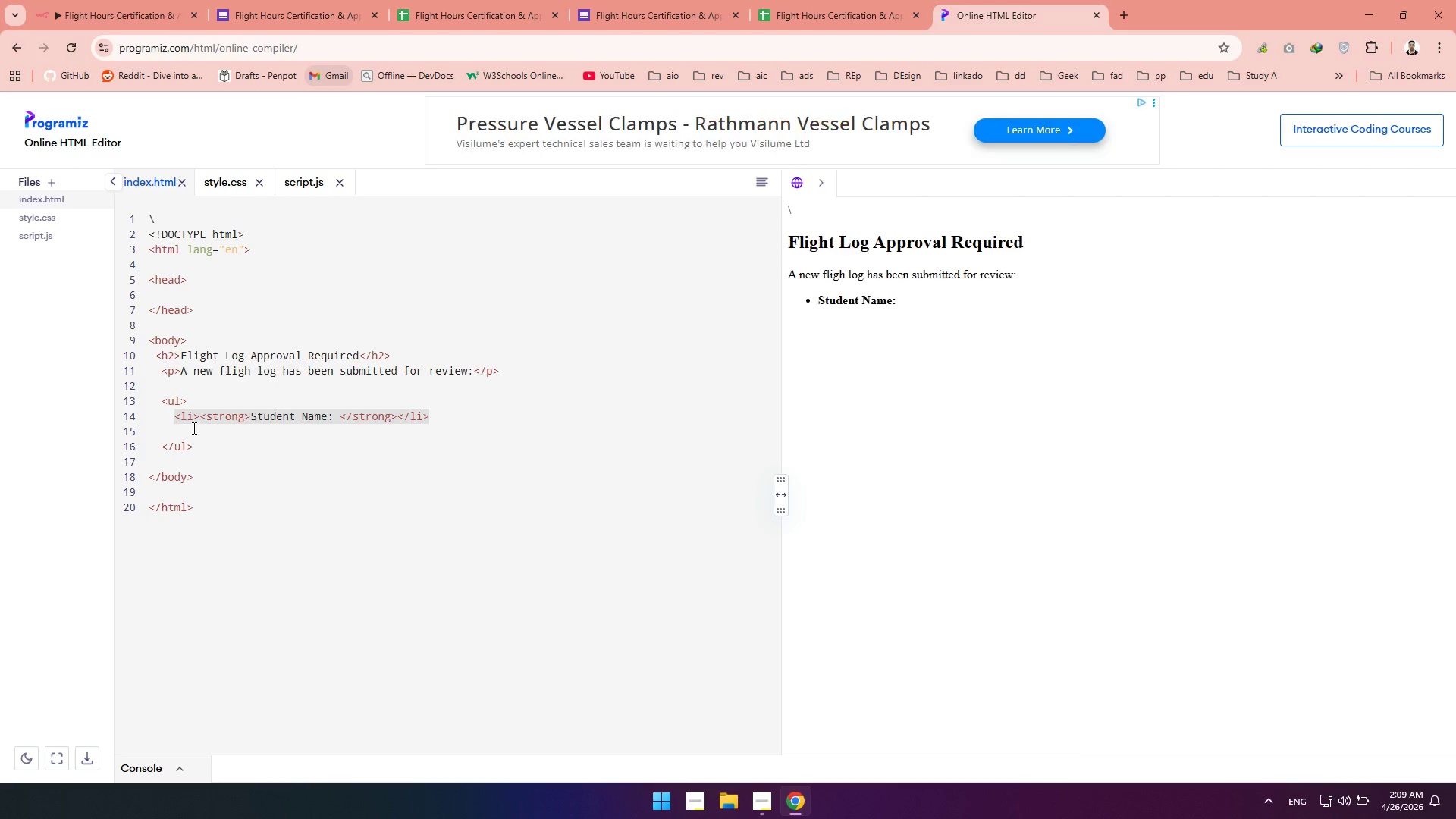 
left_click([193, 428])
 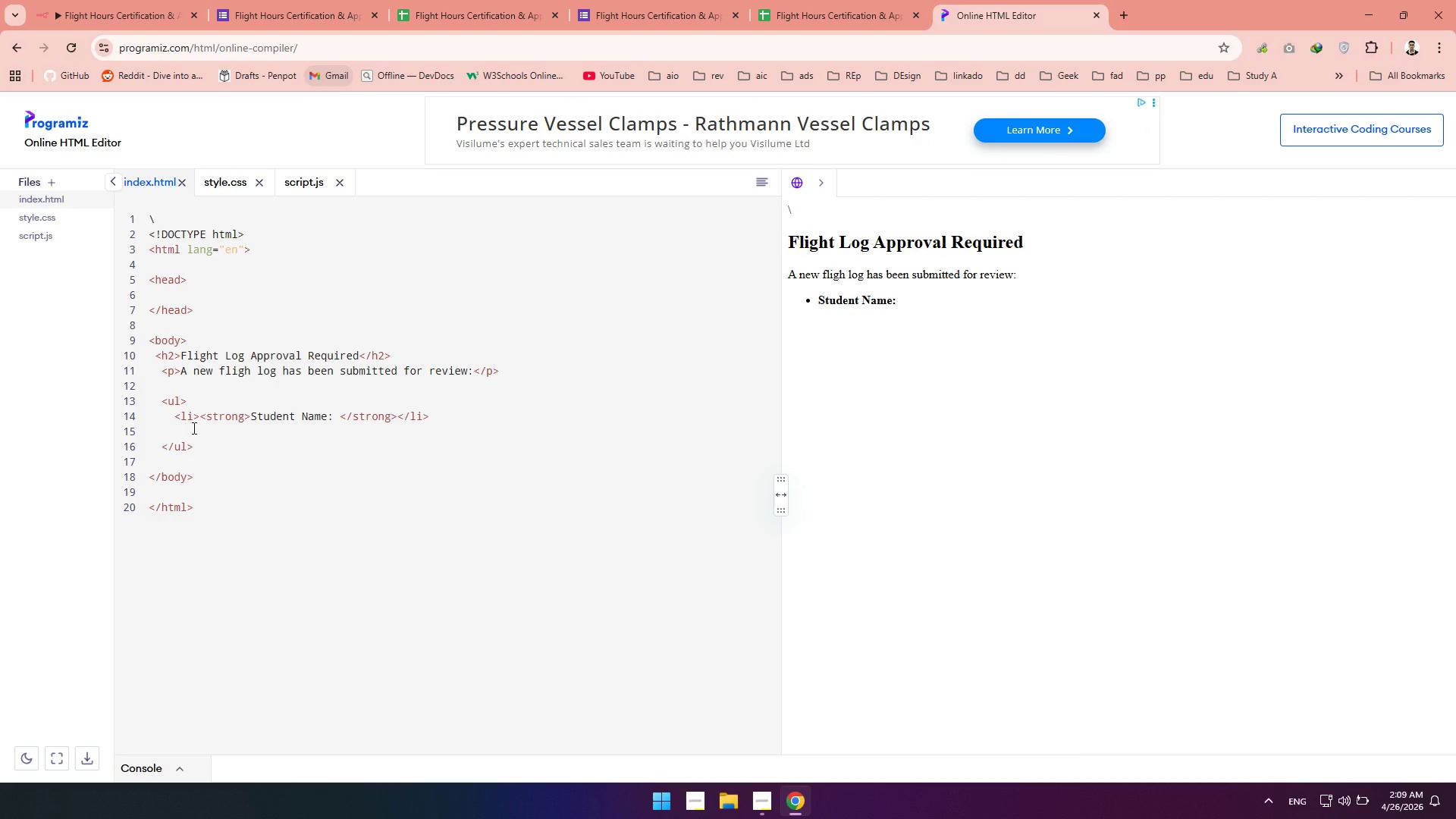 
key(Tab)
 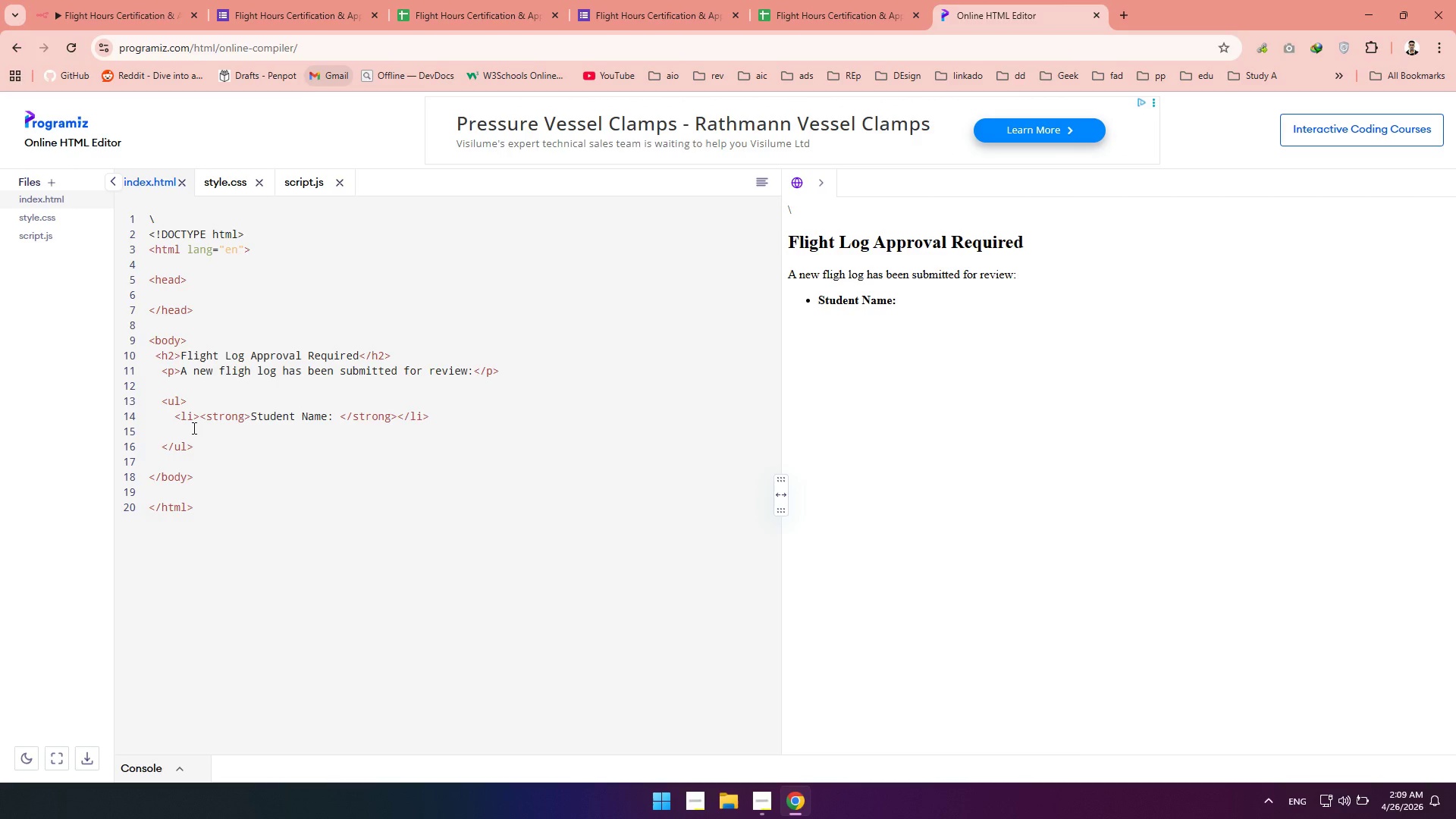 
key(Control+V)
 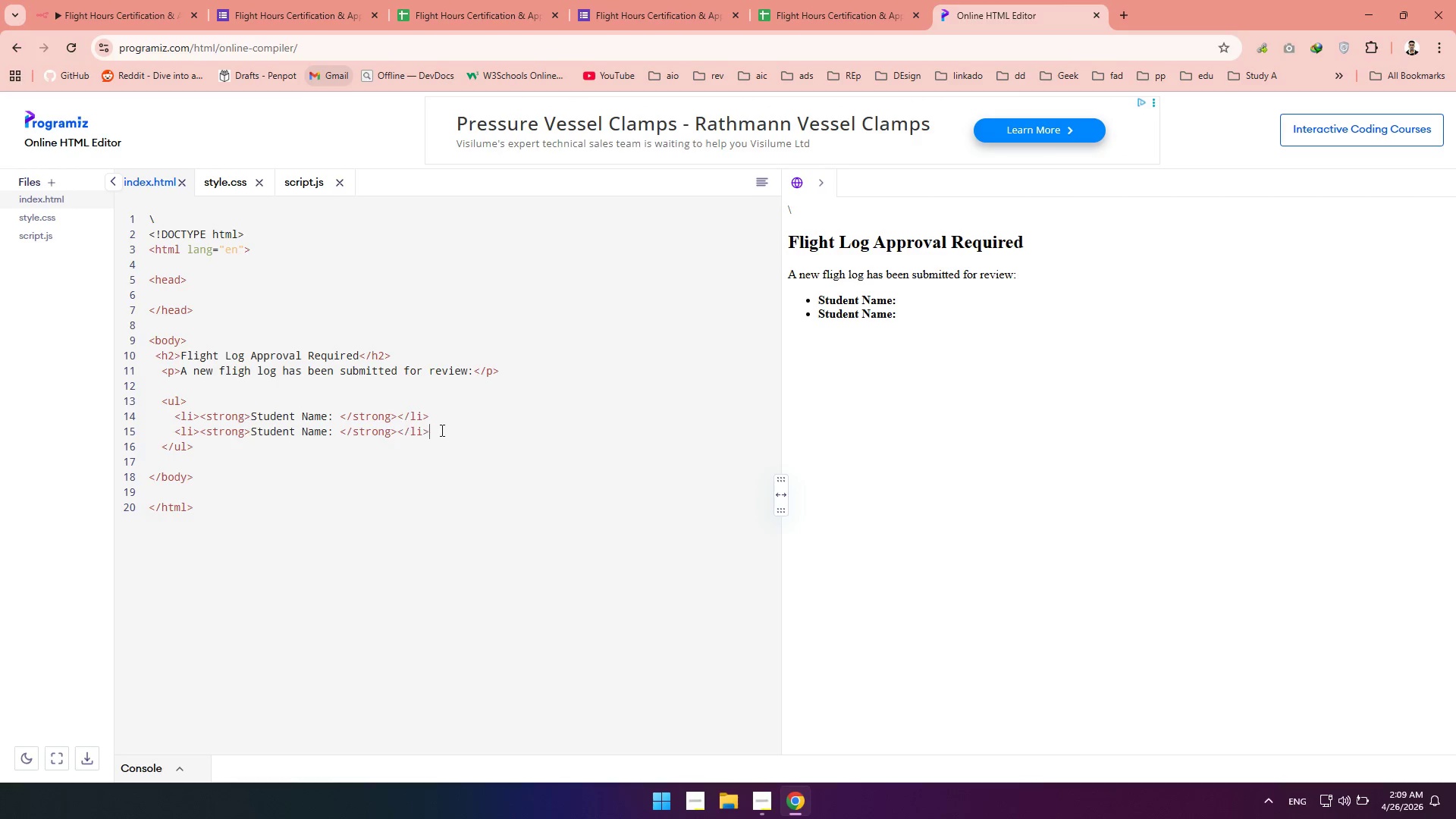 
left_click([443, 430])
 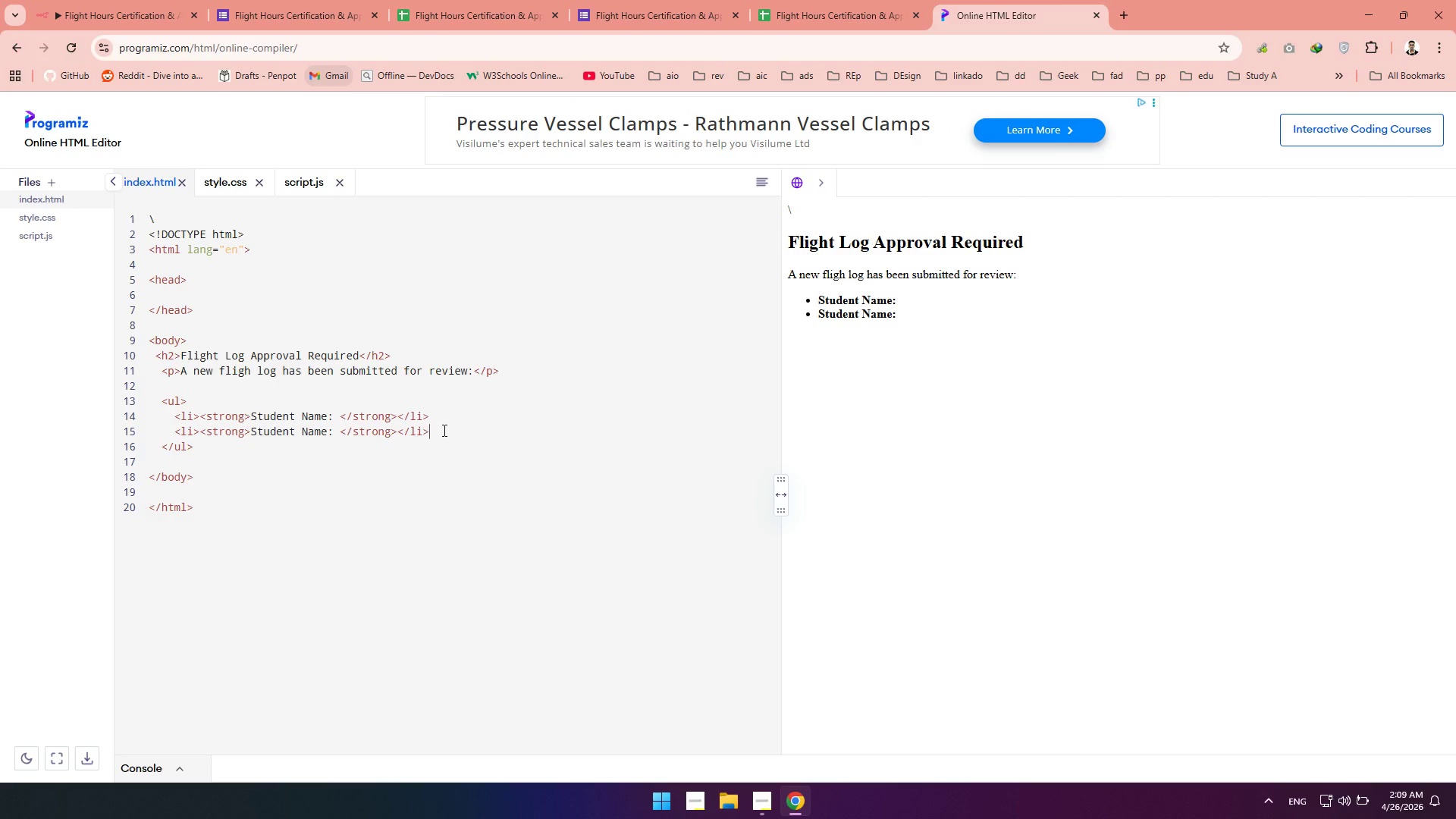 
key(Enter)
 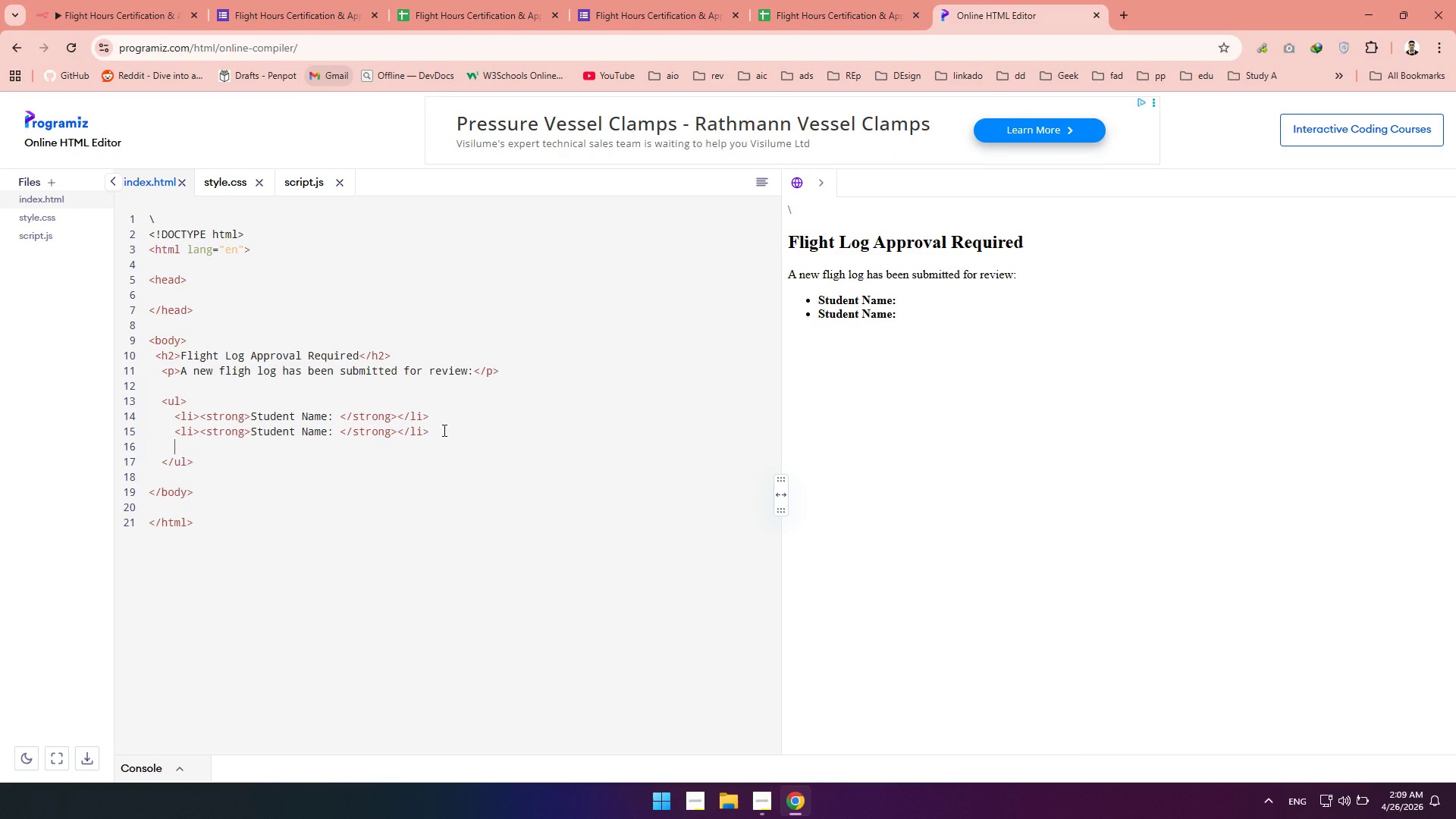 
key(Control+V)
 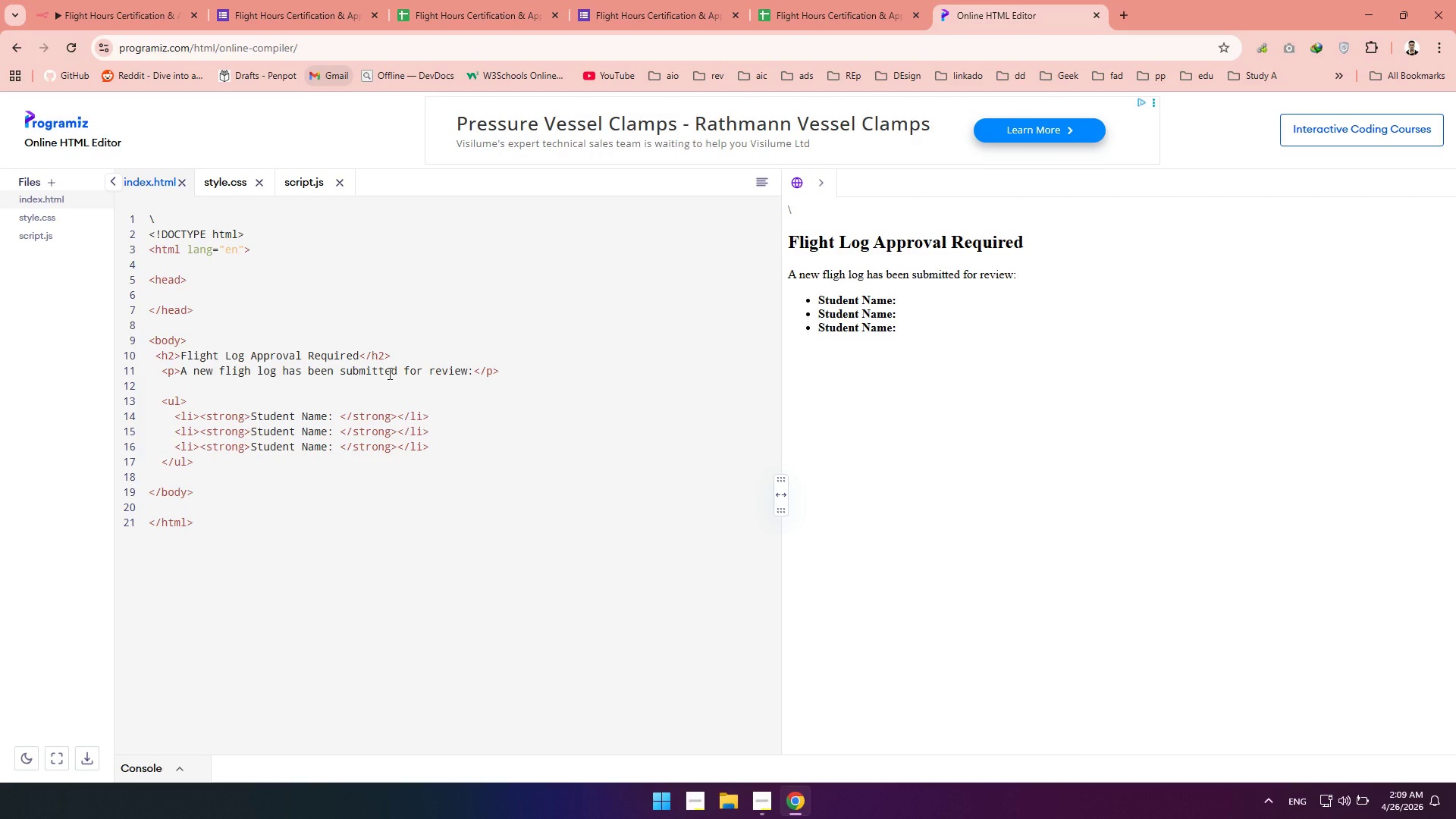 
left_click([328, 431])
 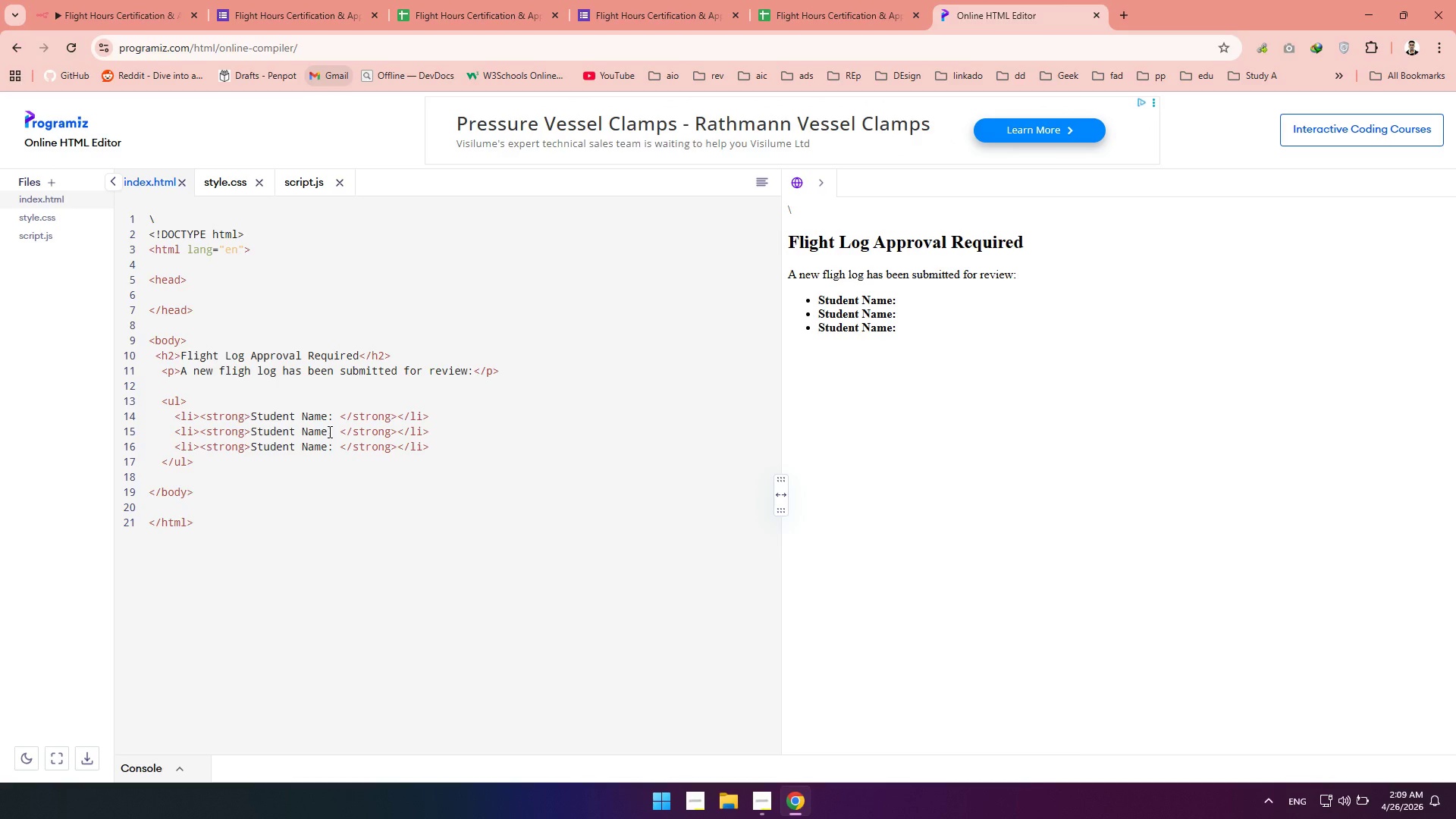 
left_click_drag(start_coordinate=[328, 431], to_coordinate=[252, 433])
 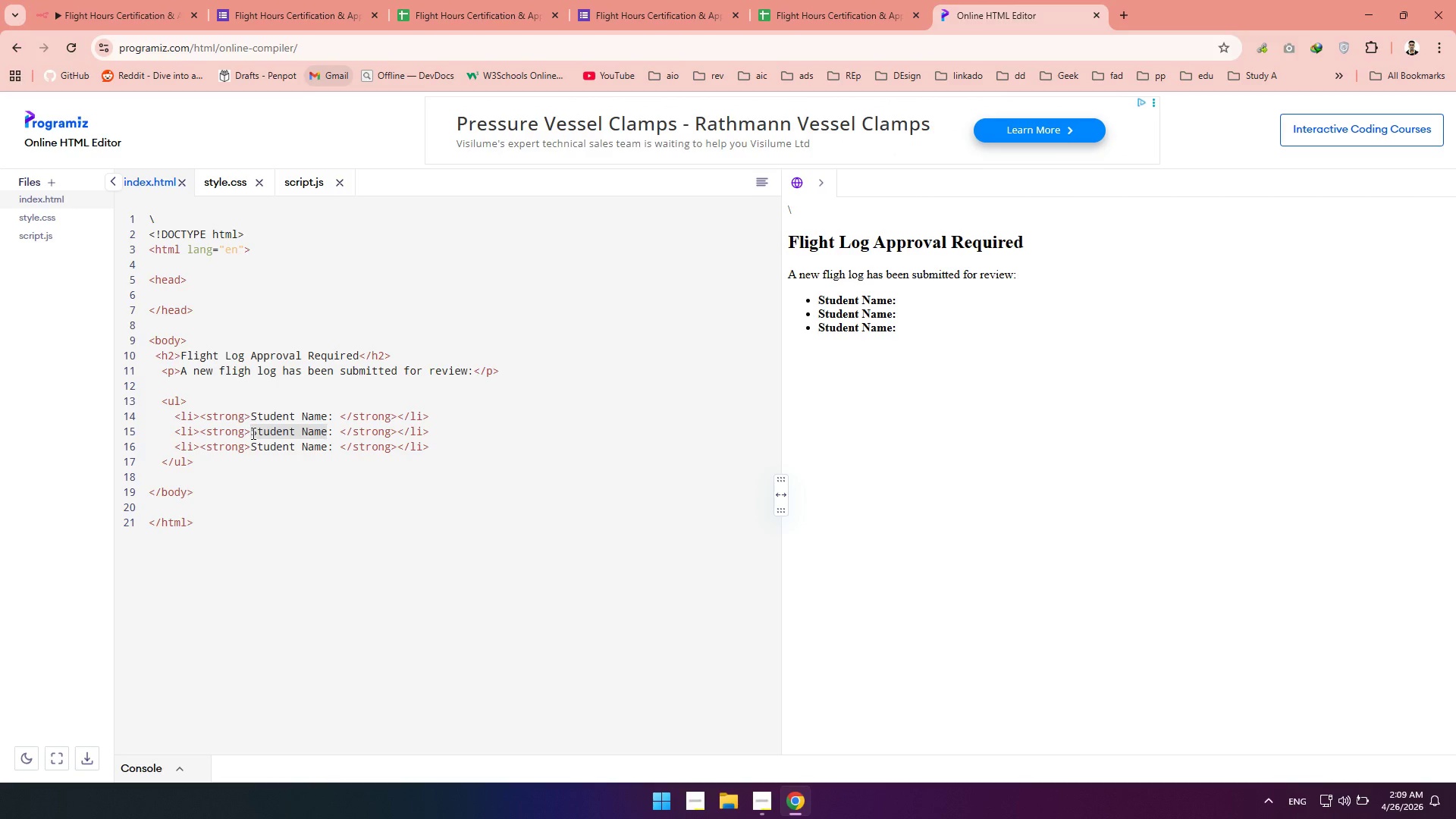 
key(Control+D)
 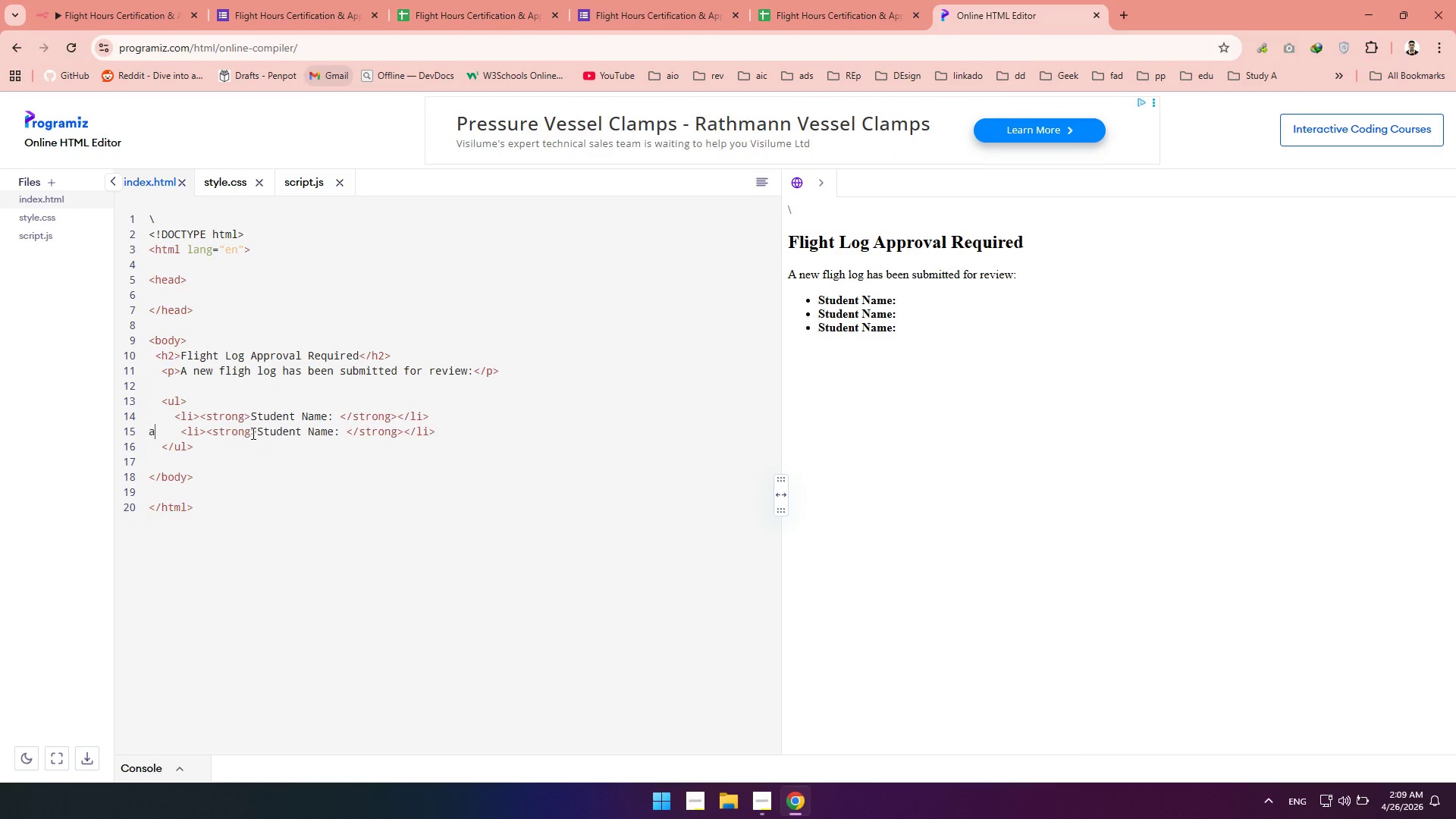 
type(ate)
 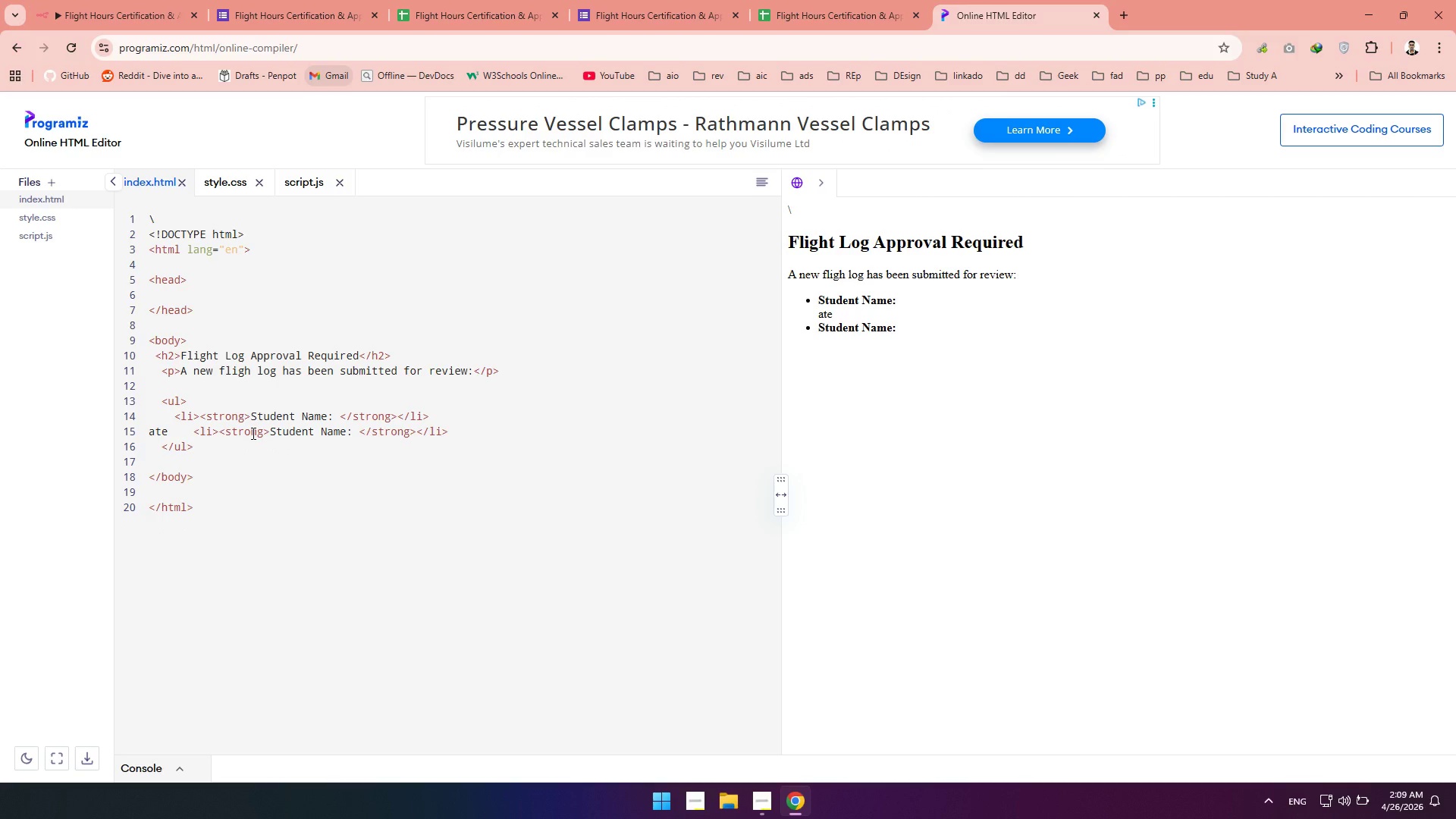 
key(Control+Z)
 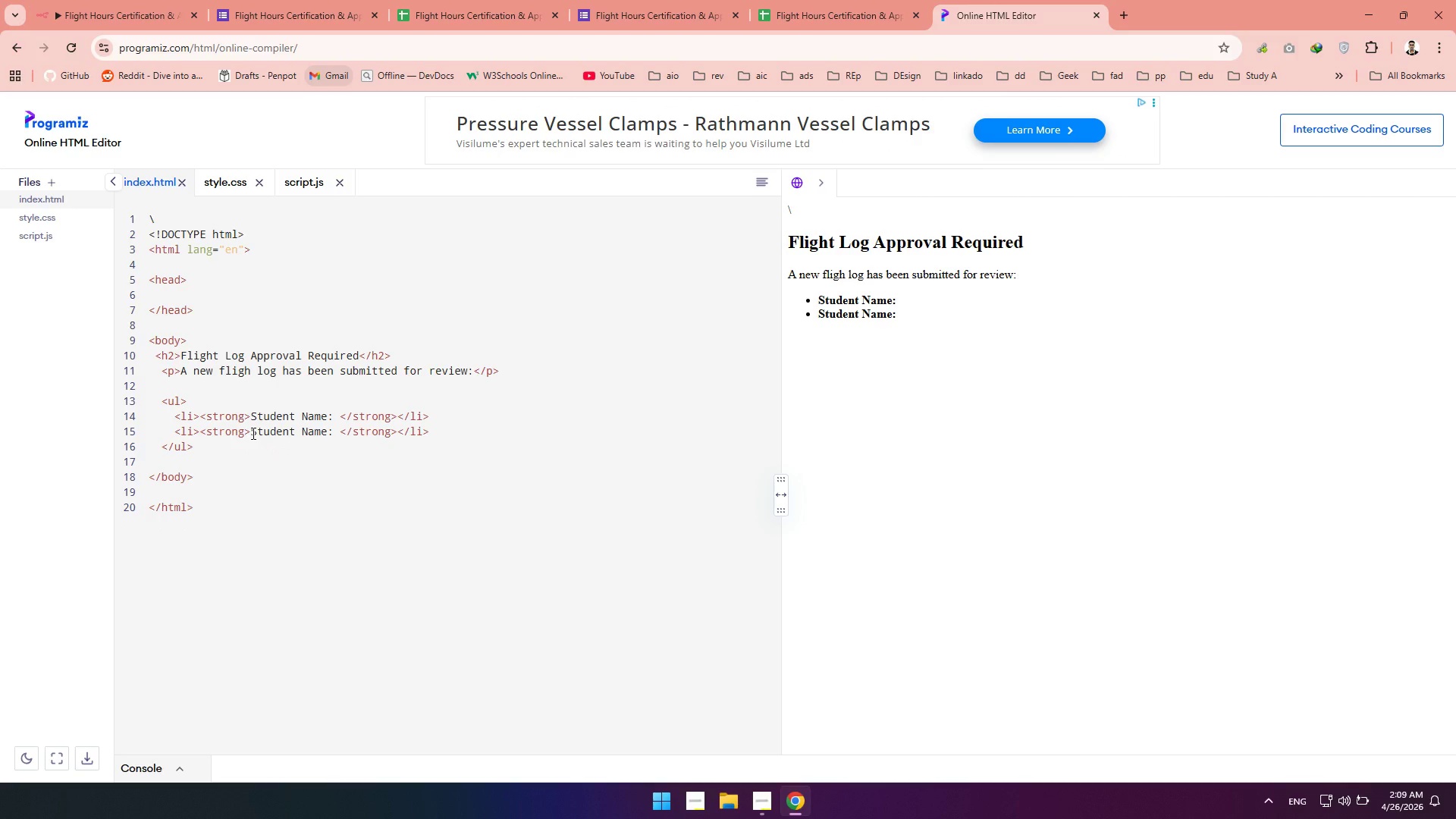 
key(Control+Z)
 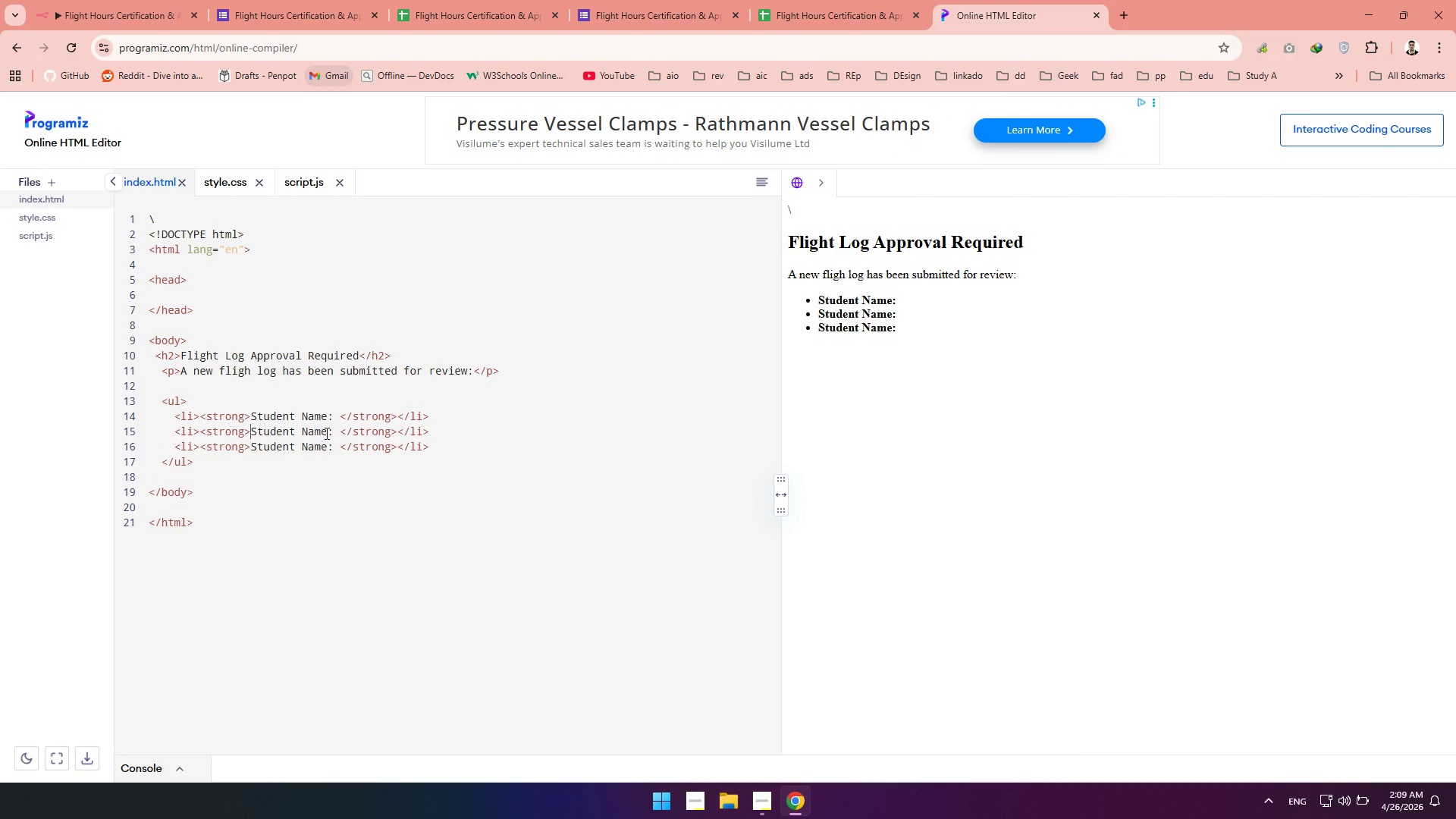 
left_click_drag(start_coordinate=[323, 433], to_coordinate=[313, 431])
 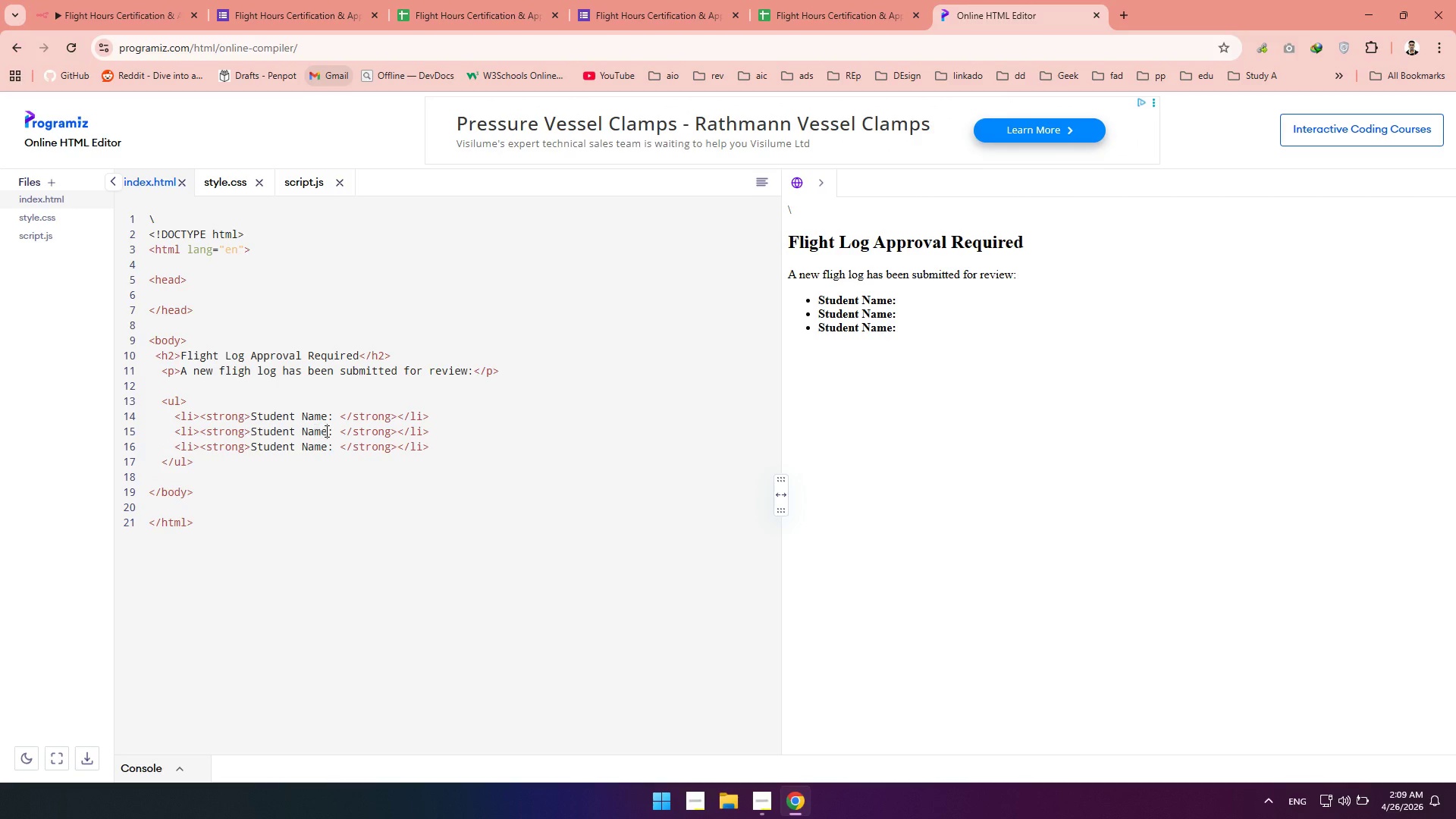 
left_click_drag(start_coordinate=[325, 431], to_coordinate=[254, 428])
 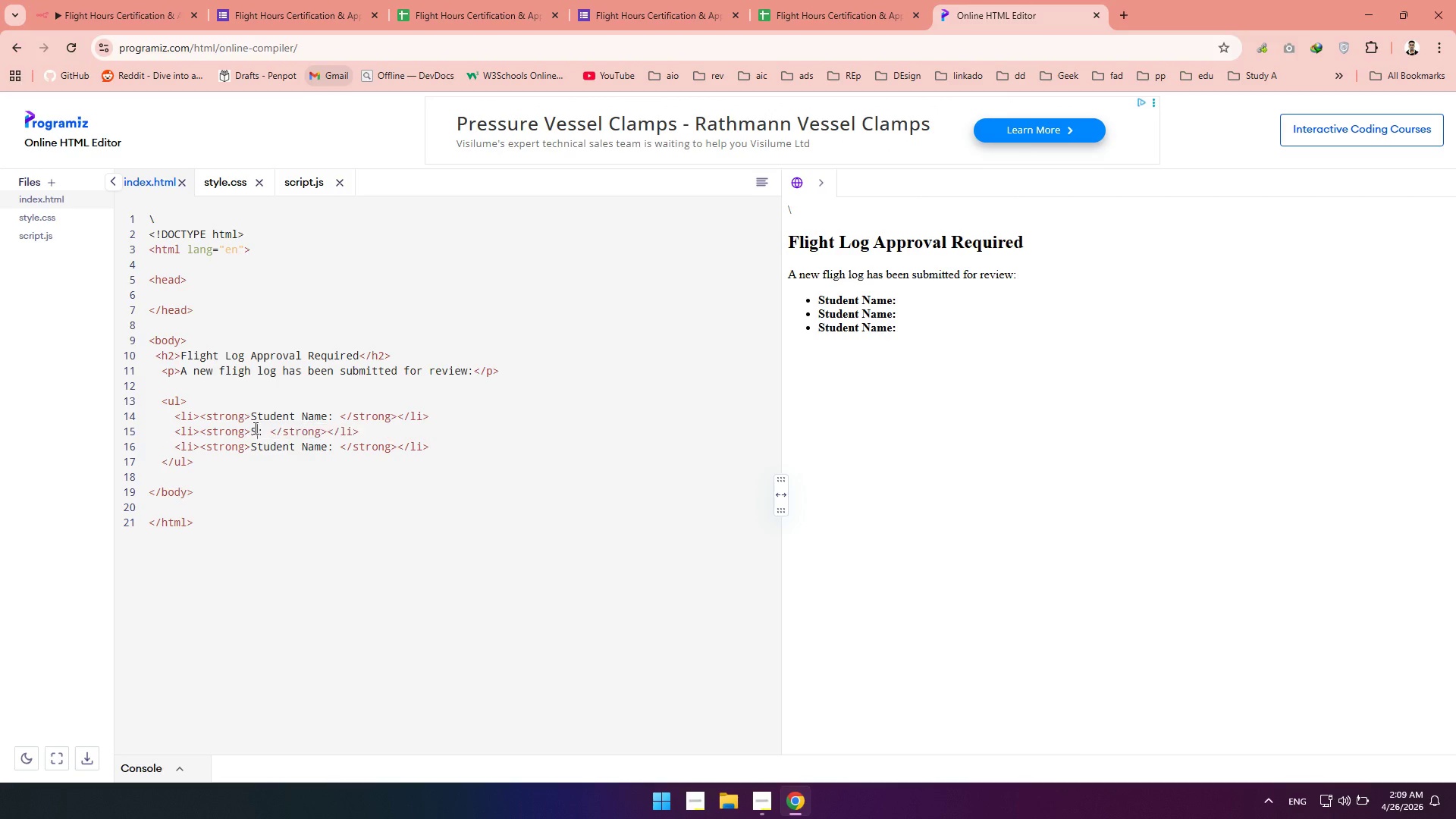 
key(Backspace)
key(Backspace)
type(Date)
 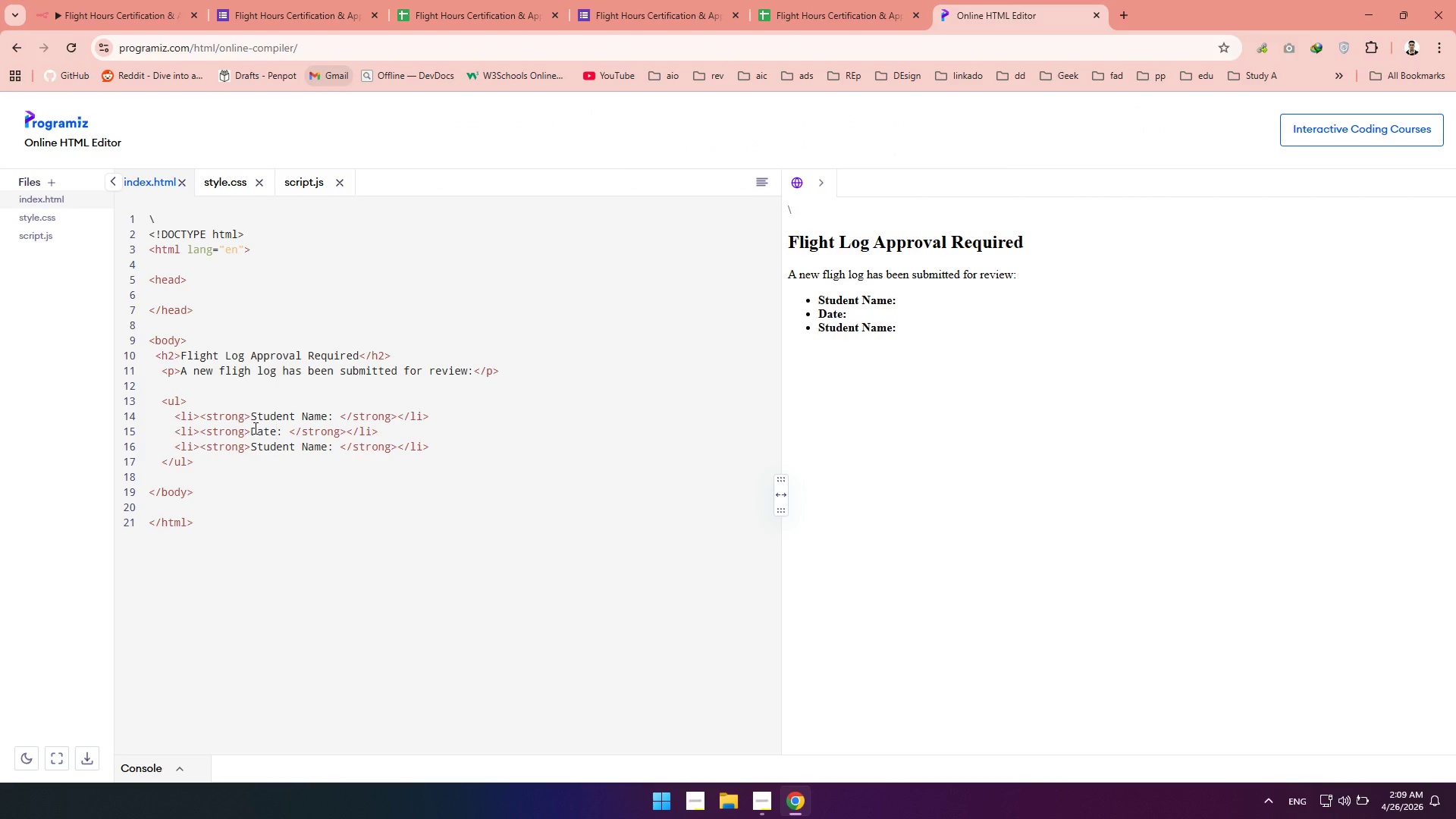 
wait(9.69)
 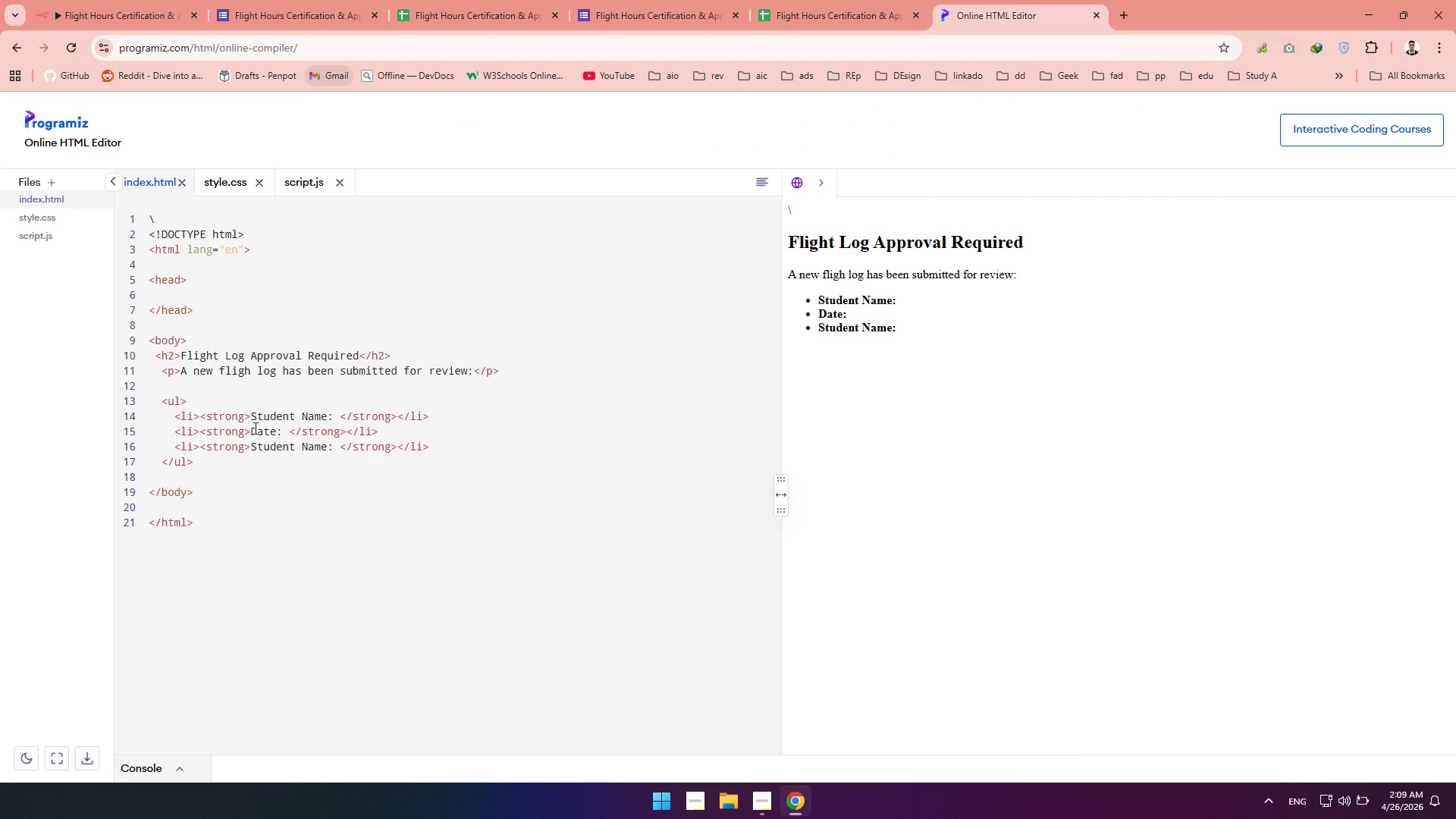 
left_click([328, 443])
 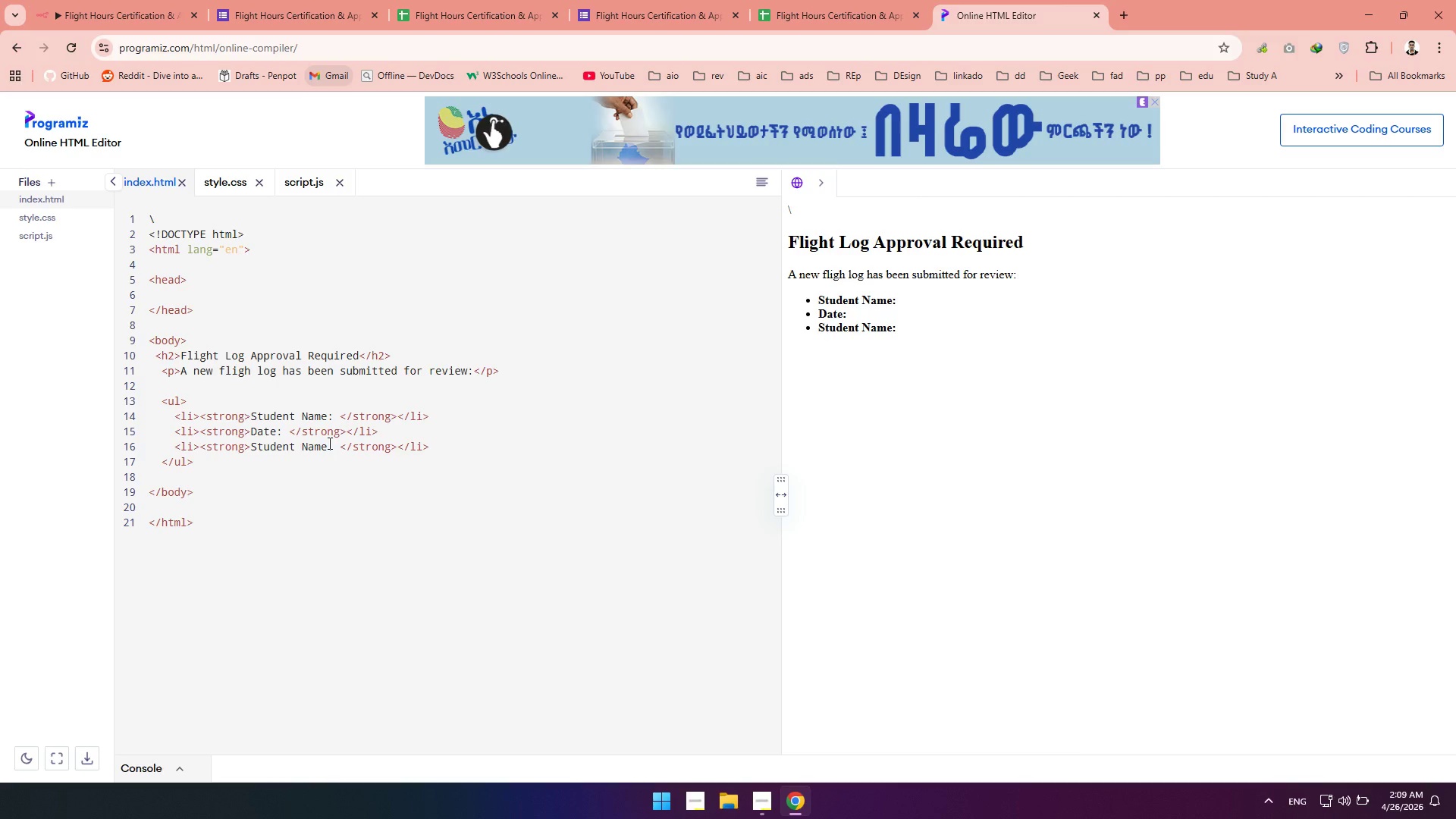 
left_click_drag(start_coordinate=[328, 443], to_coordinate=[253, 444])
 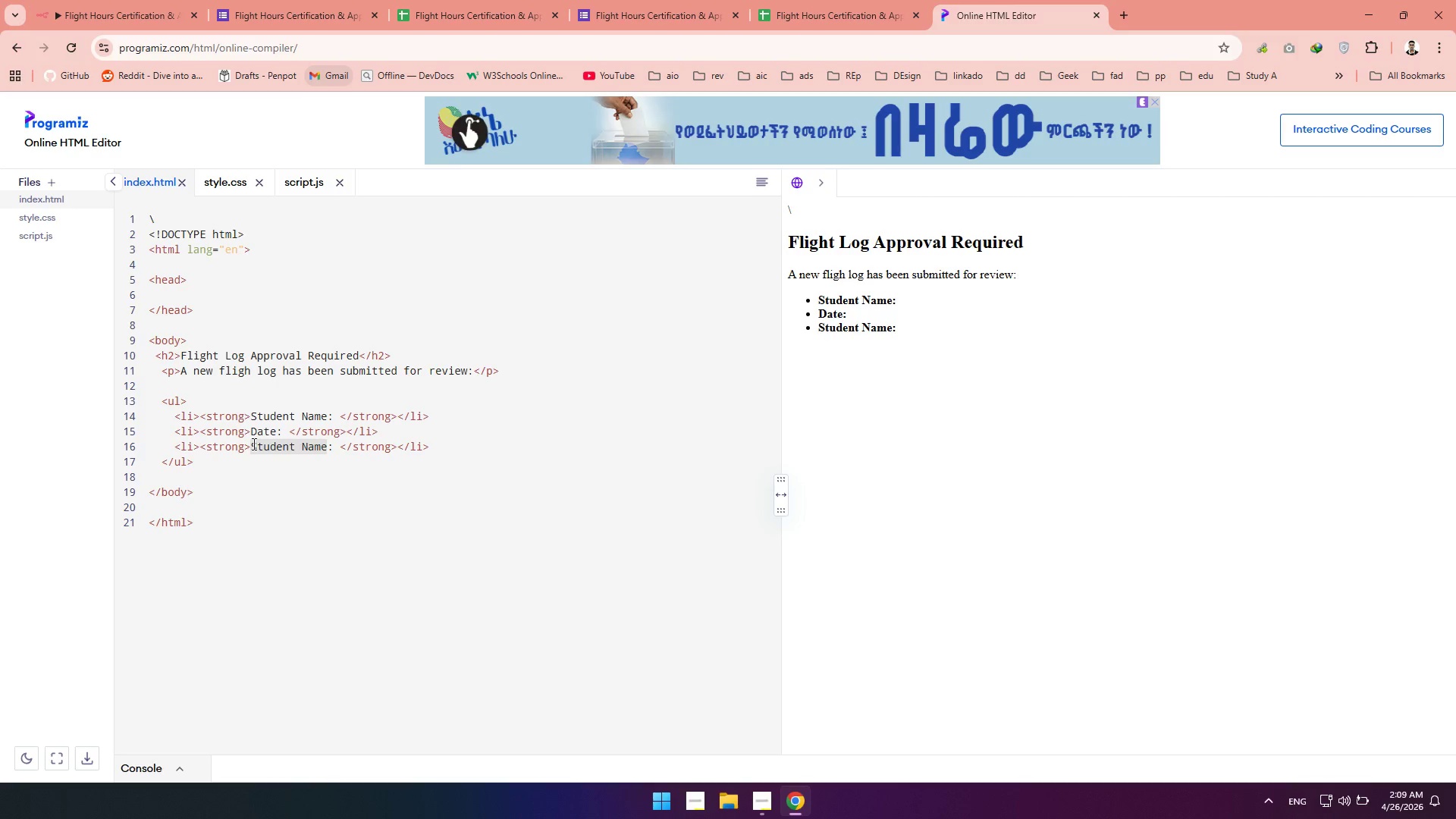 
type(Duration)
 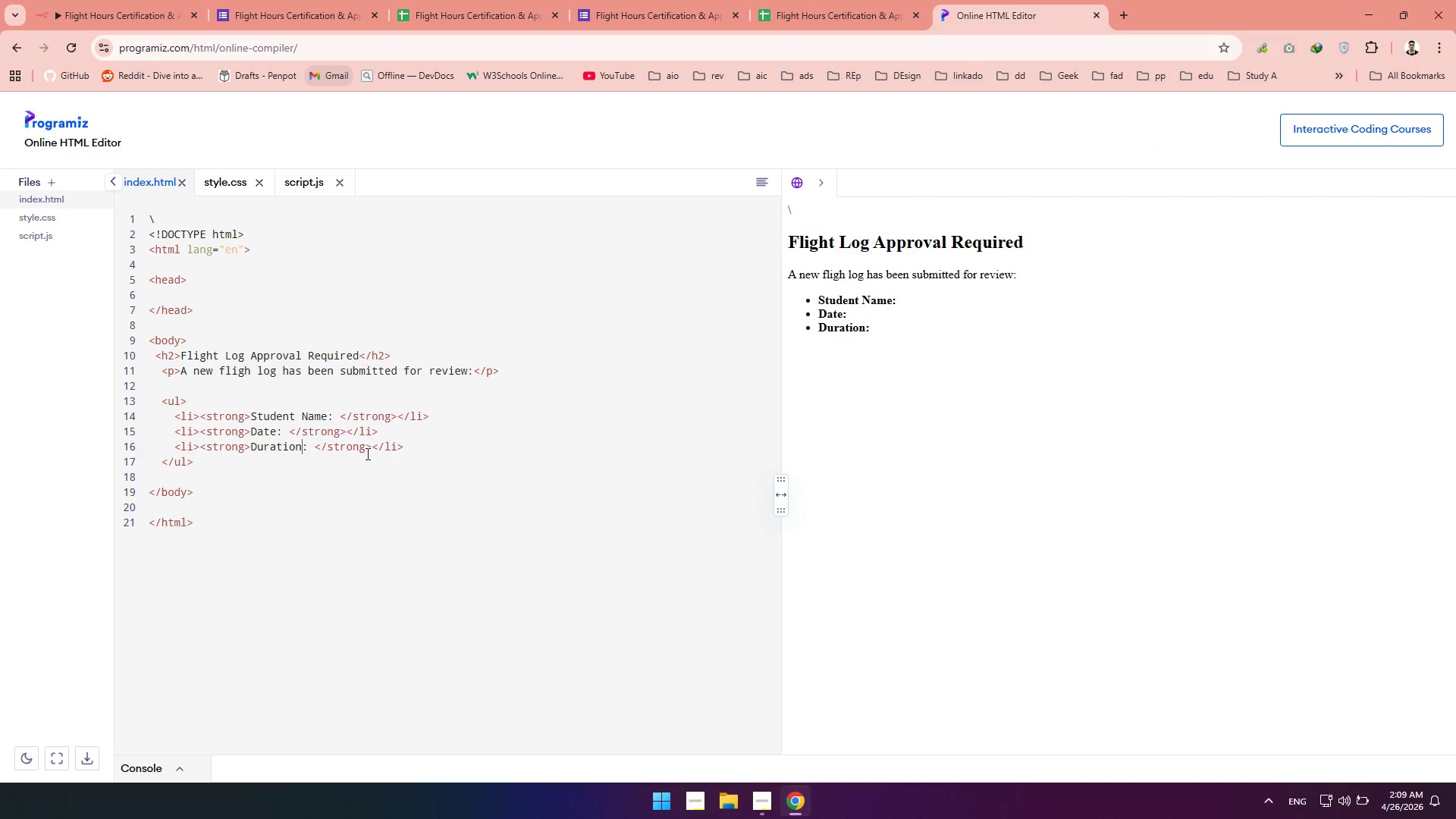 
left_click([419, 447])
 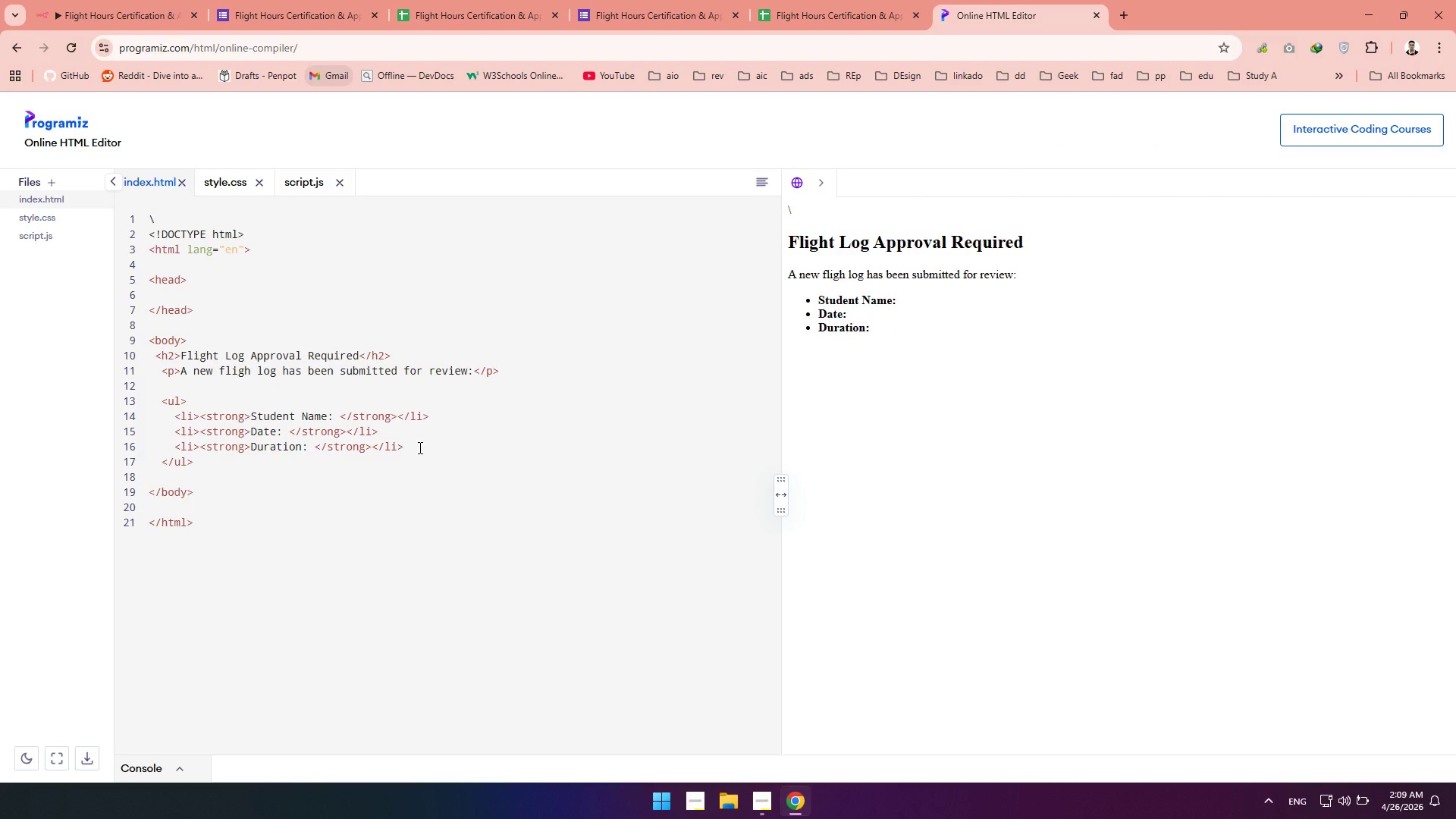 
key(Enter)
 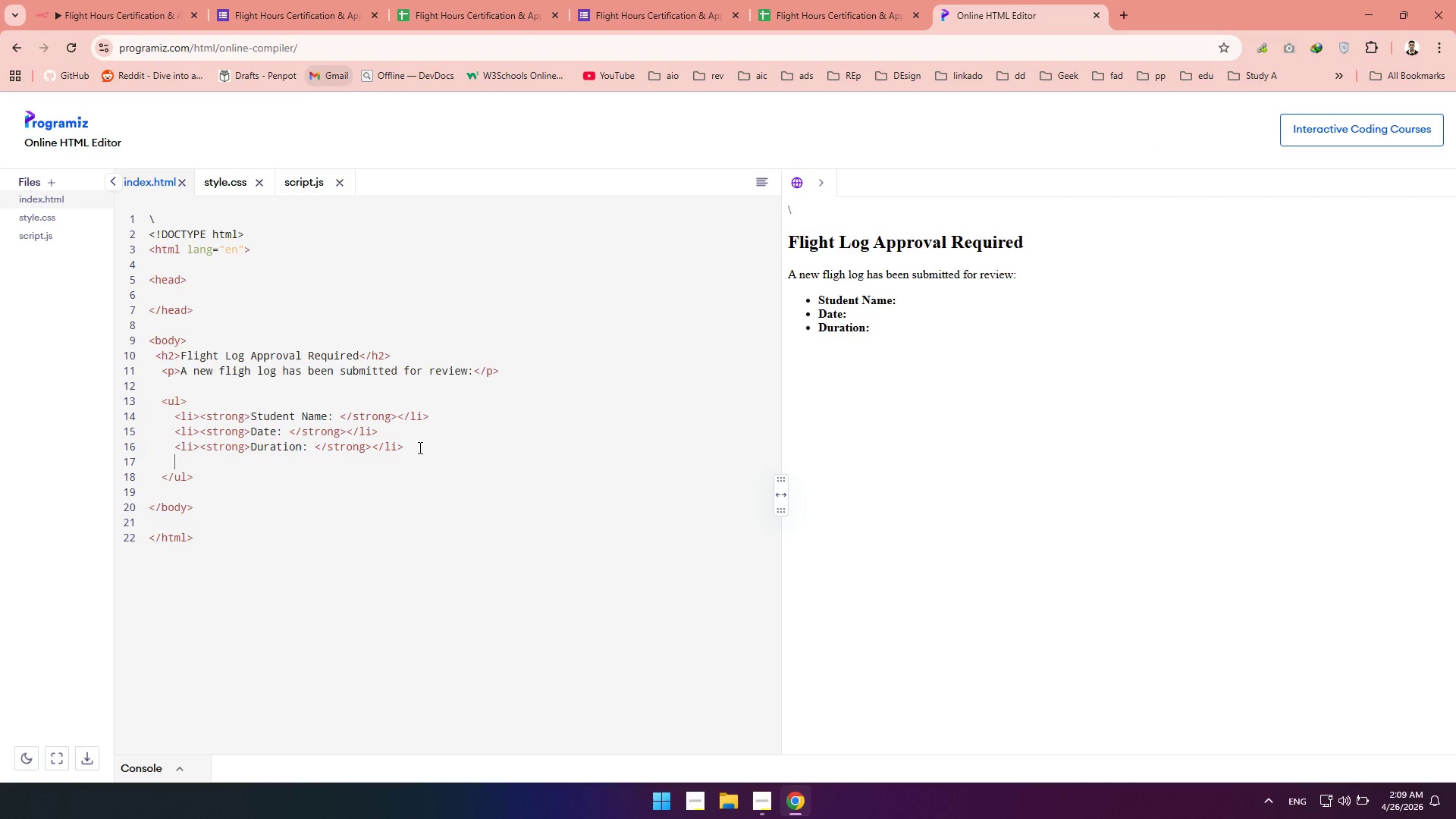 
key(Control+V)
 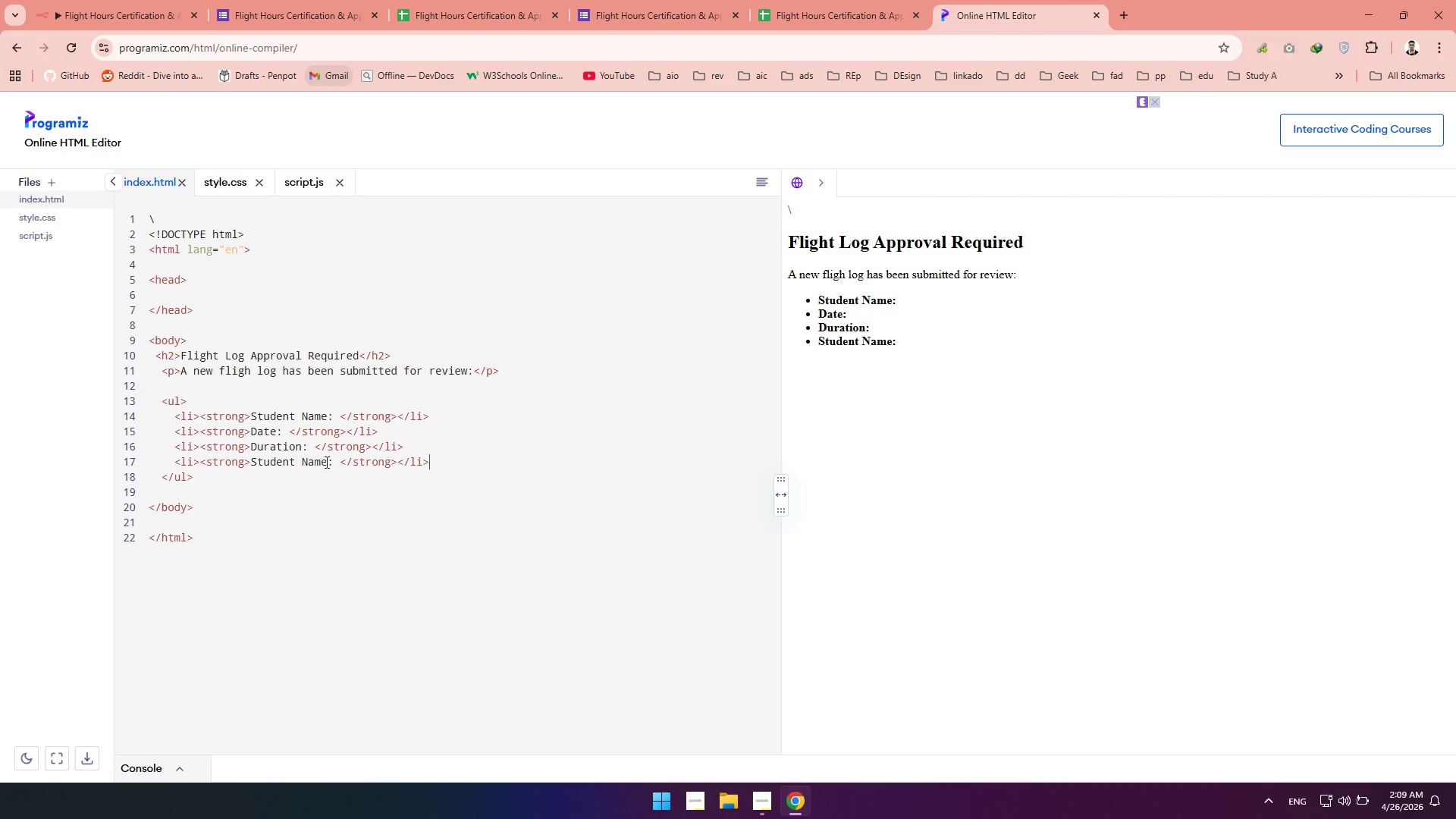 
left_click_drag(start_coordinate=[325, 462], to_coordinate=[253, 461])
 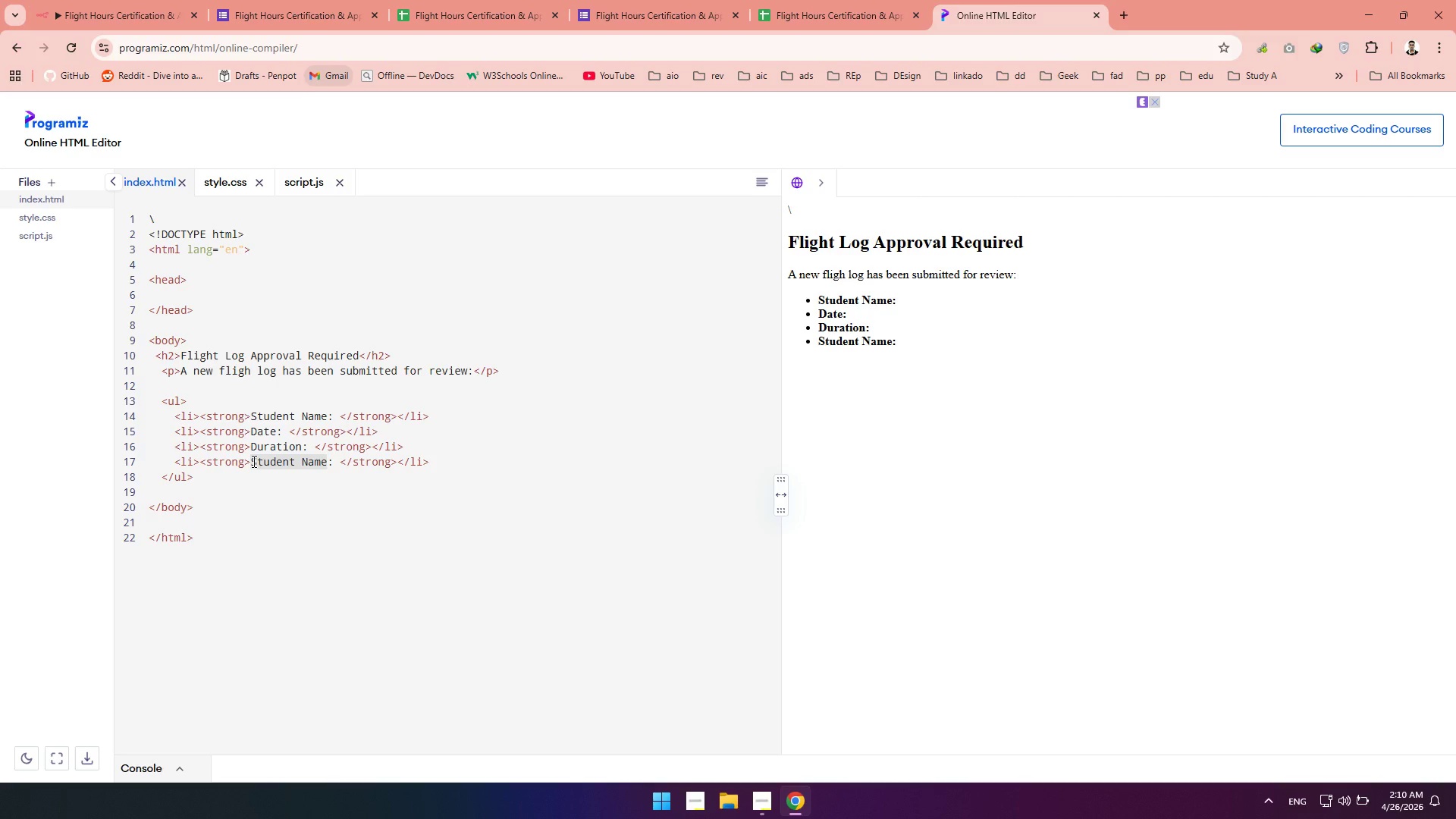 
type(Flight Type)
 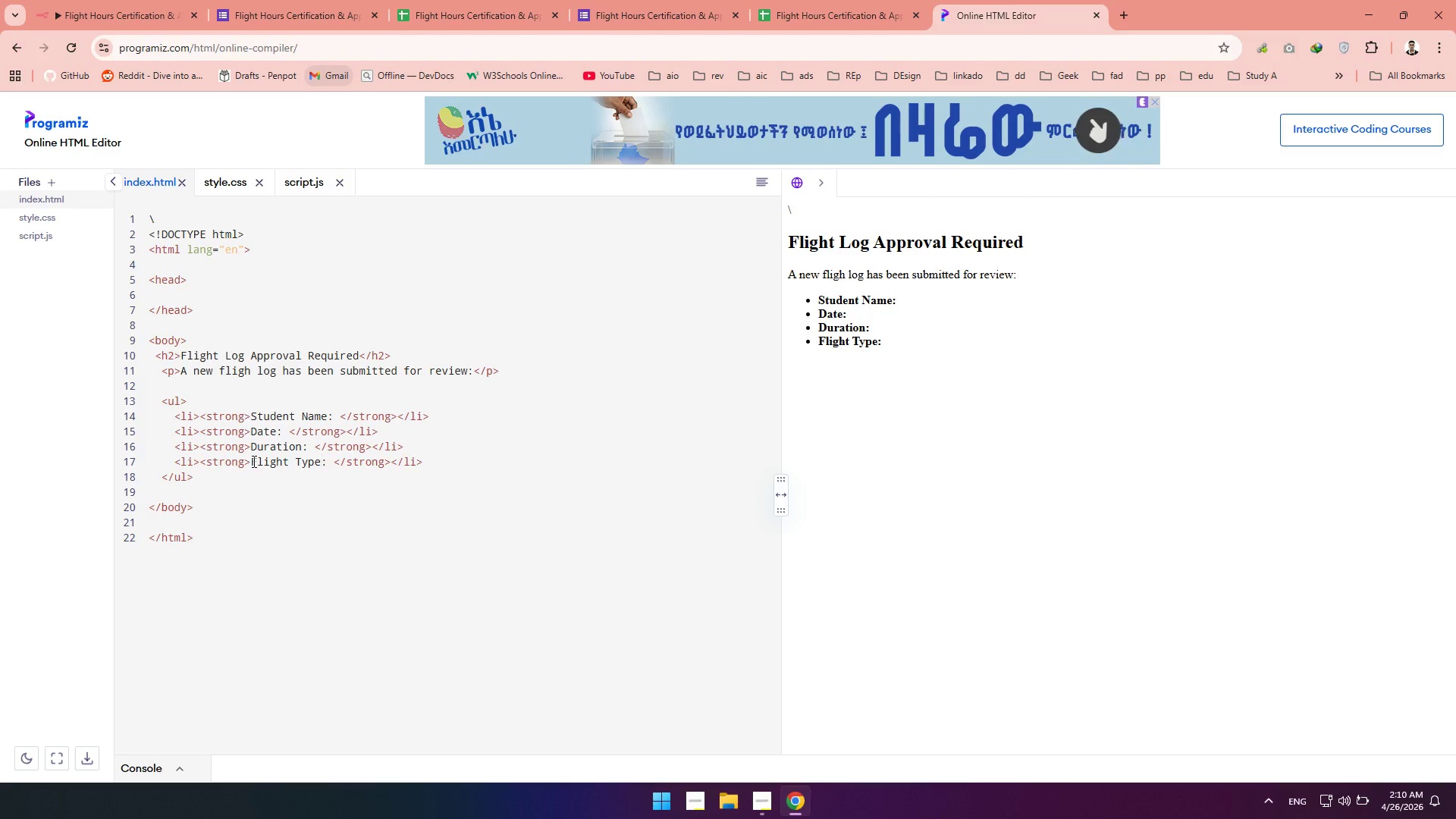 
wait(7.52)
 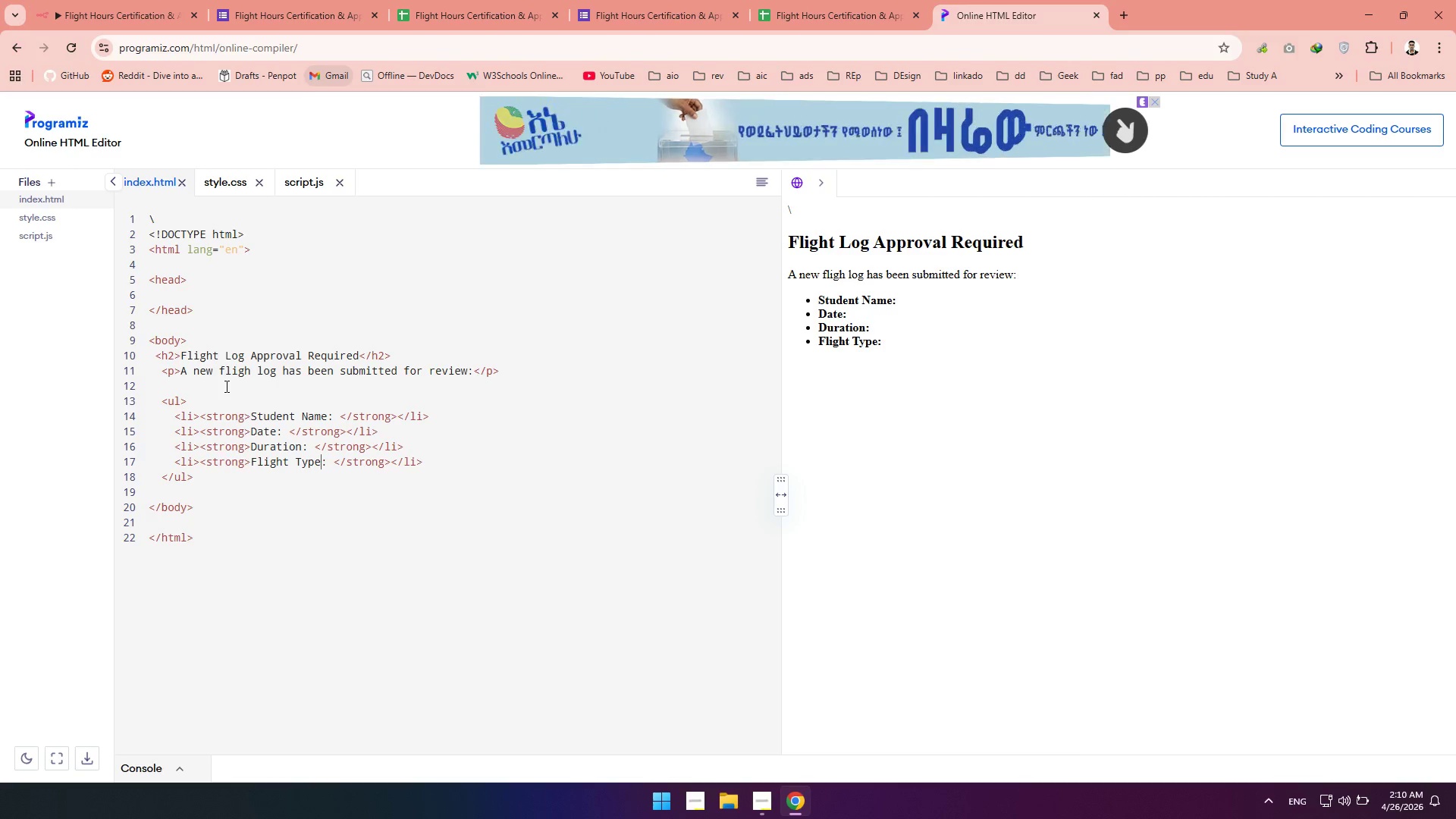 
left_click([220, 391])
 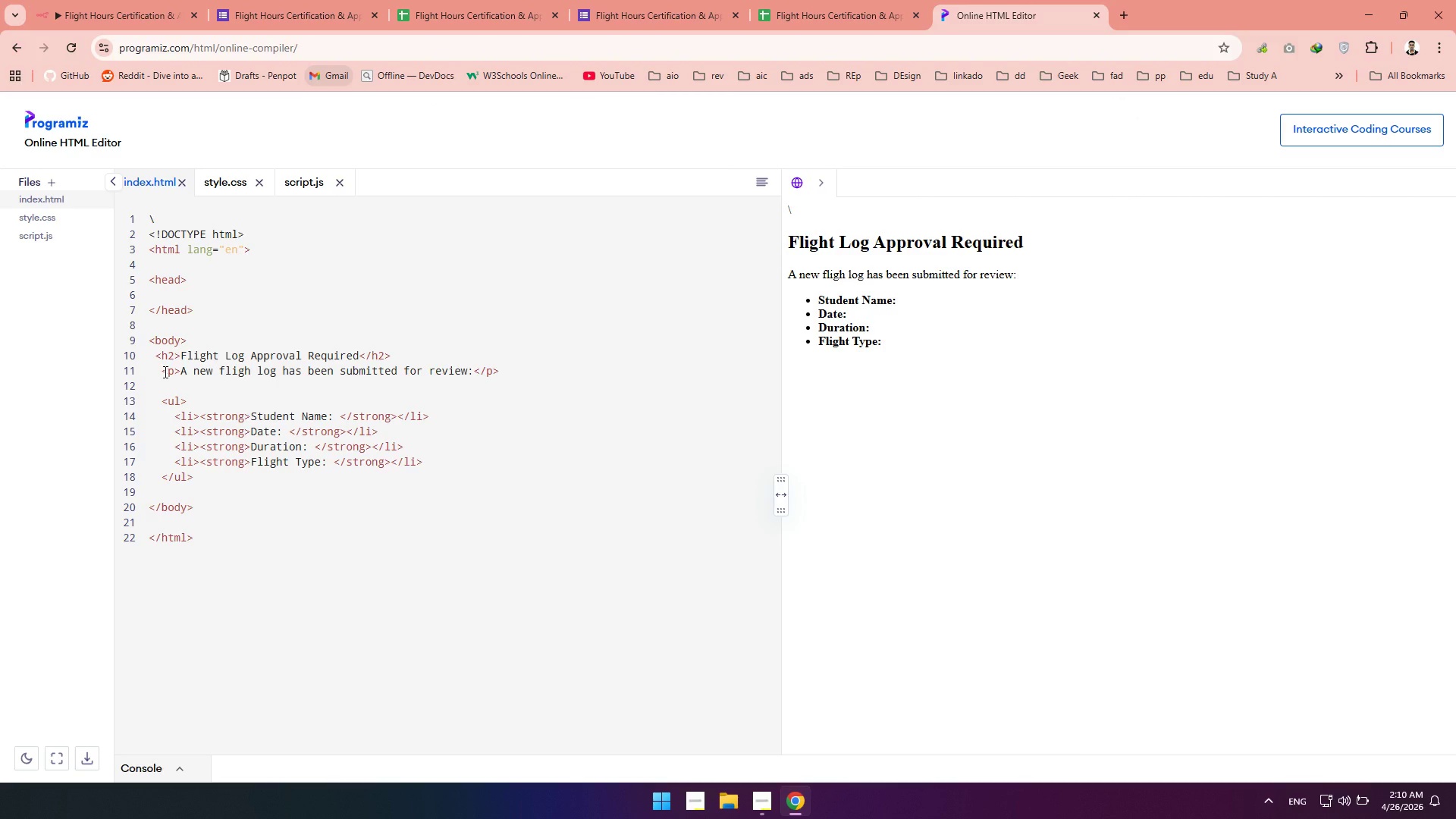 
left_click_drag(start_coordinate=[163, 372], to_coordinate=[502, 369])
 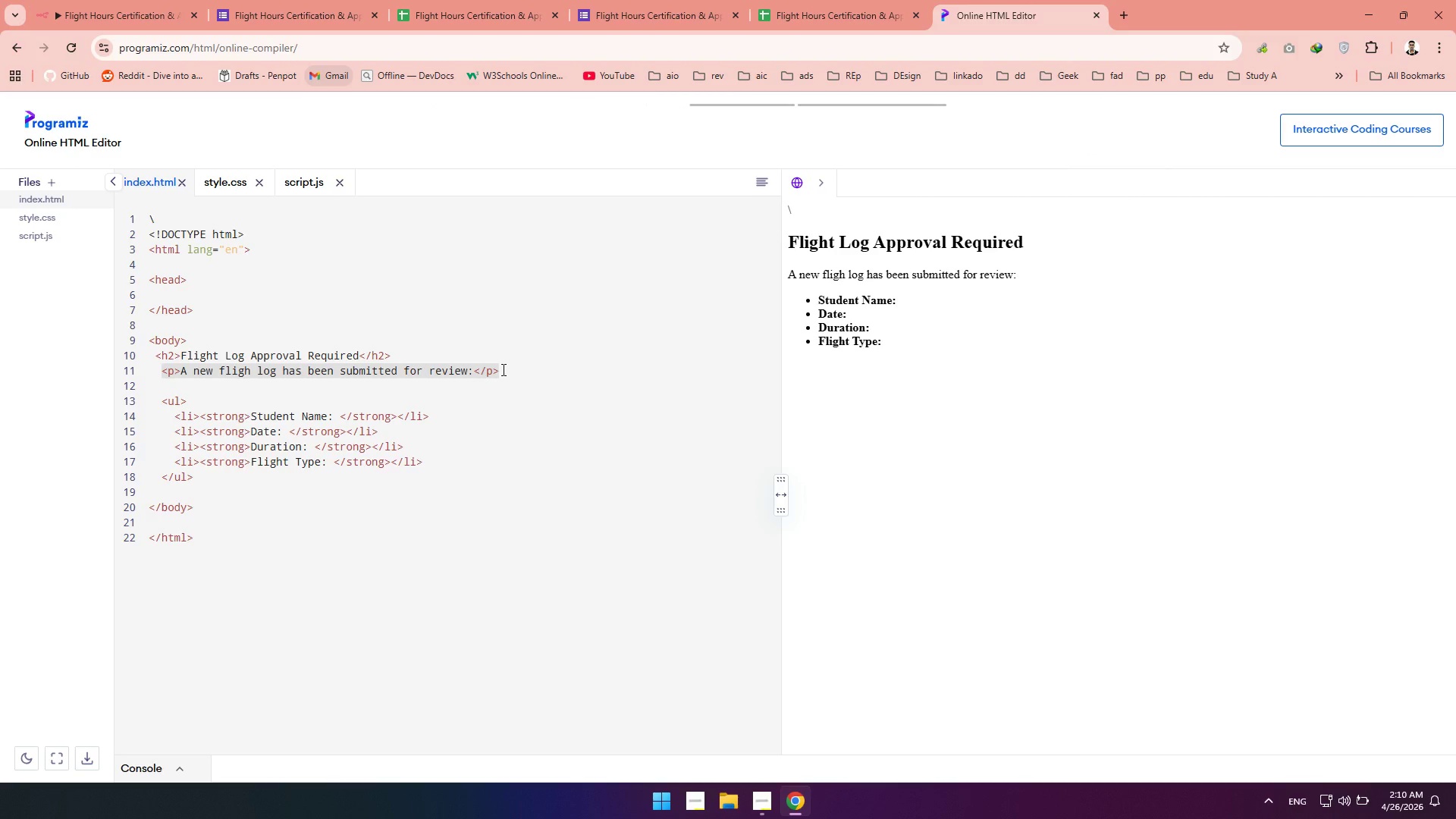 
key(Control+C)
 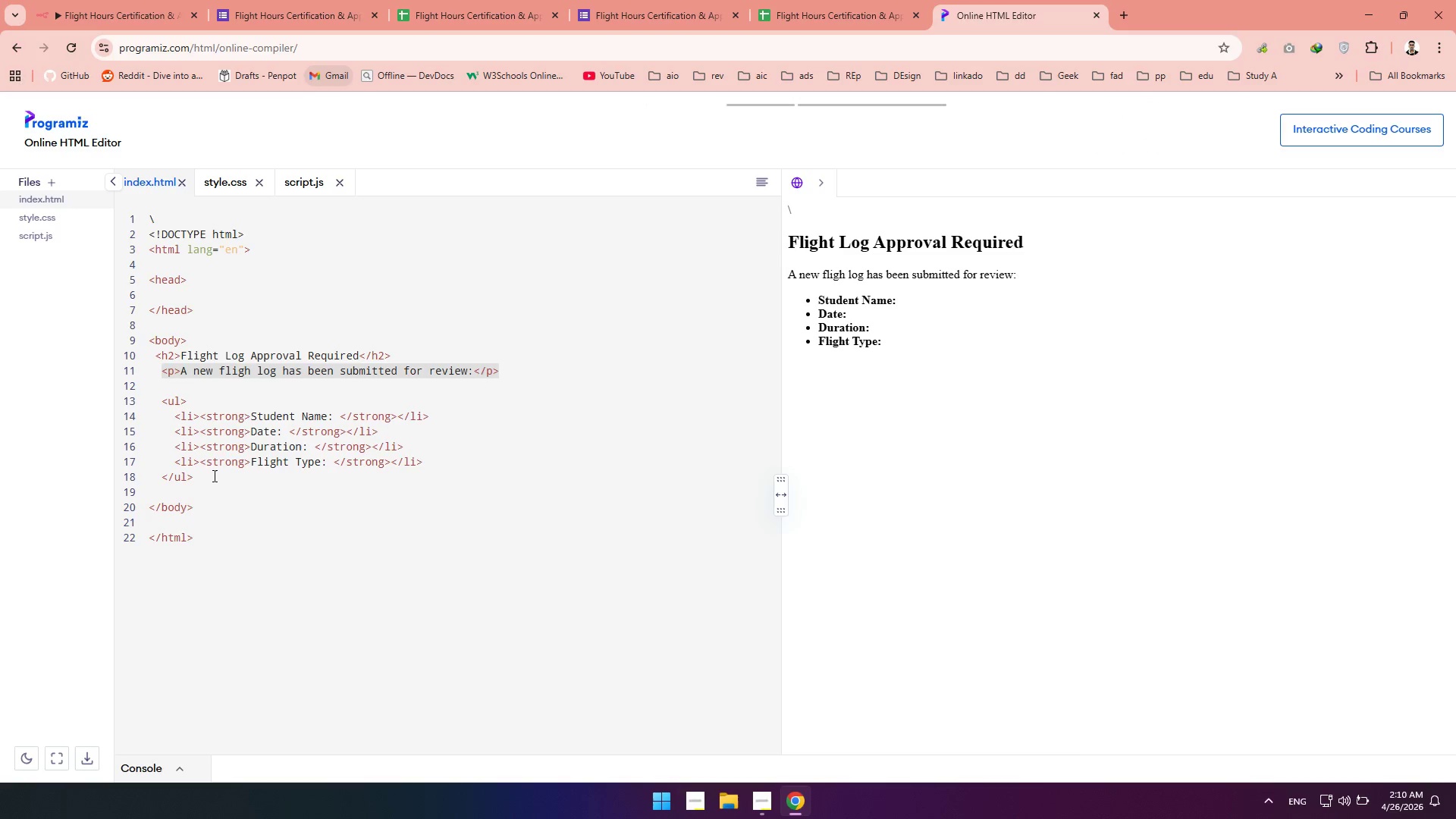 
left_click([208, 475])
 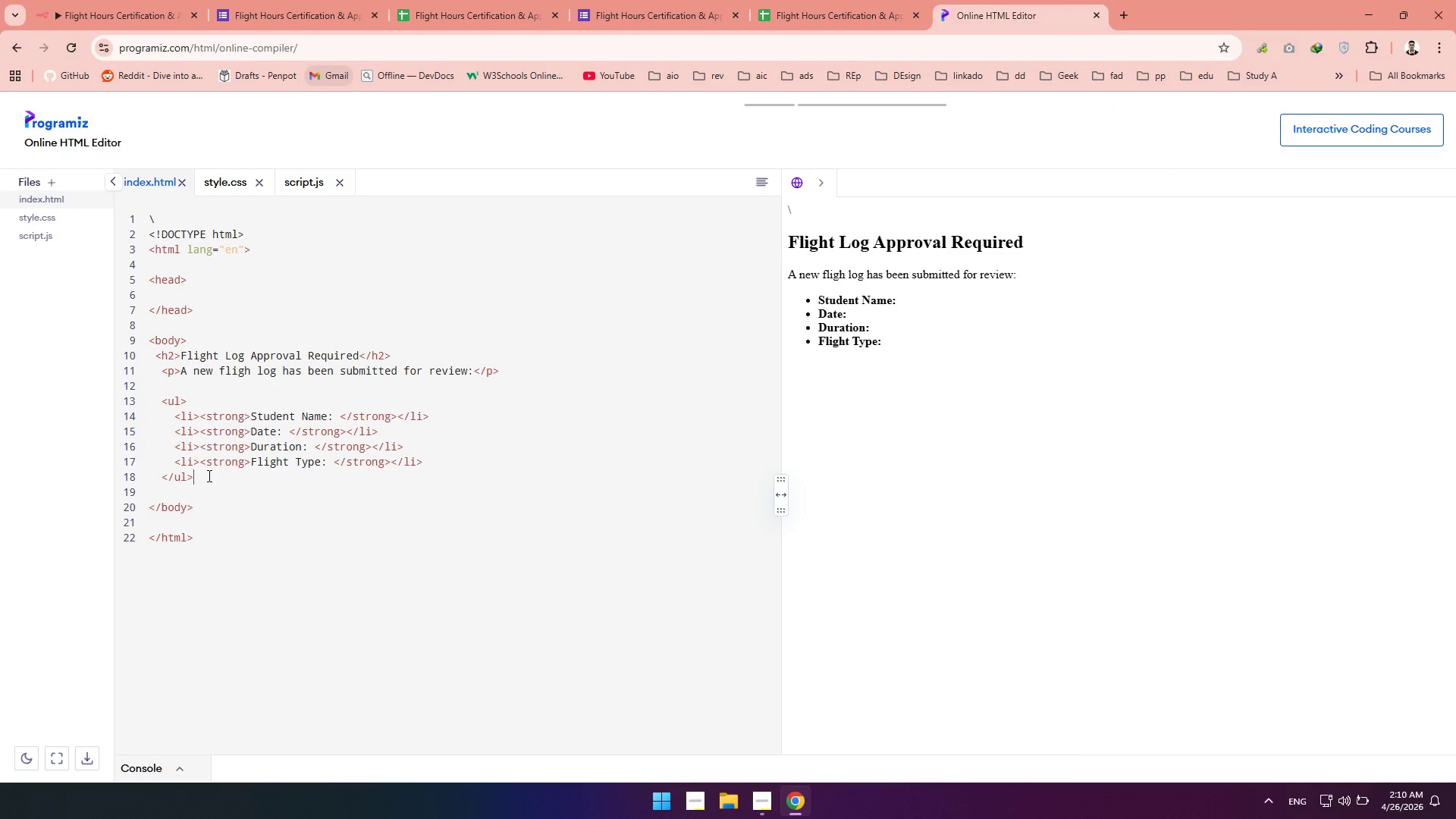 
key(Enter)
 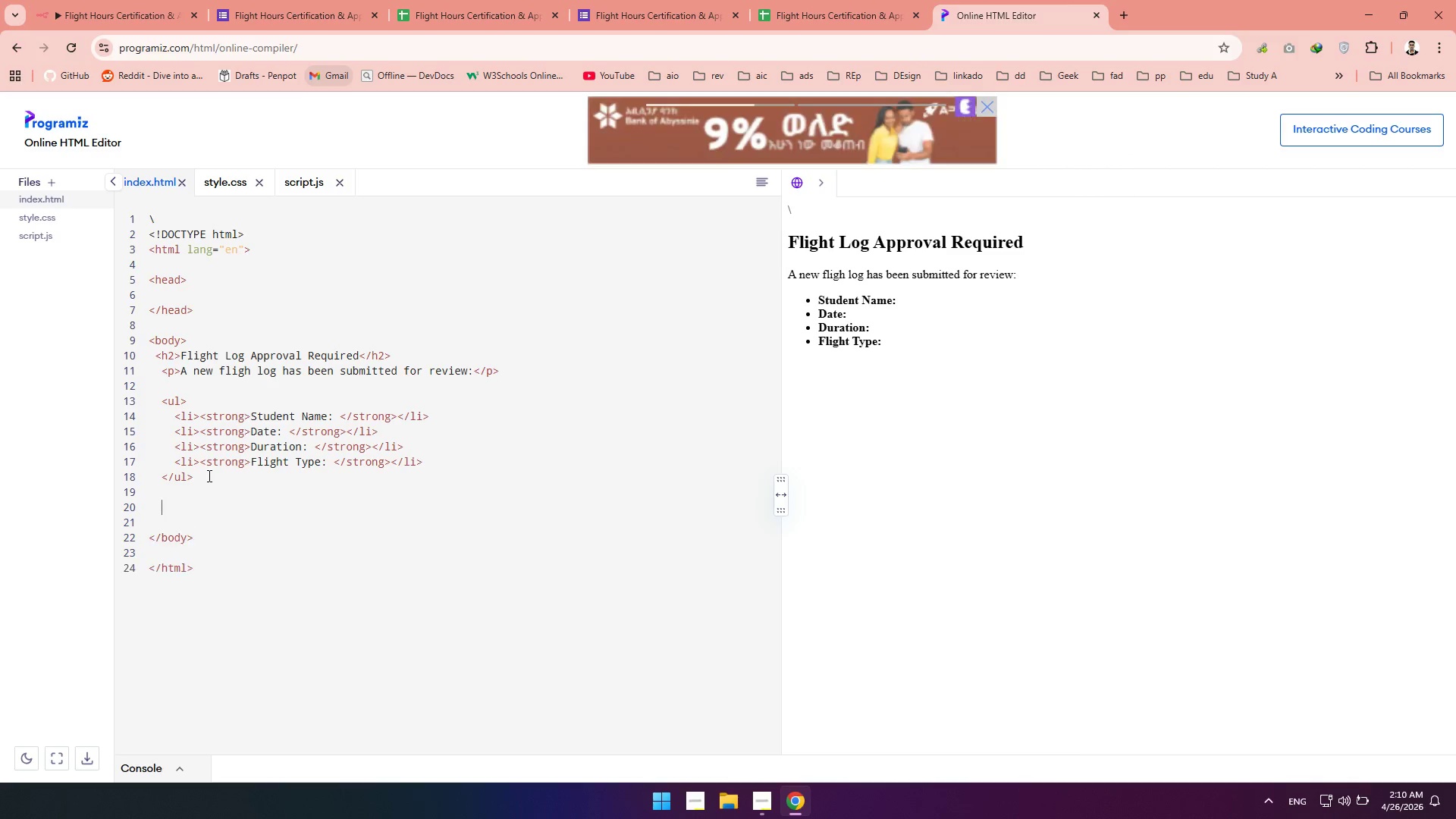 
key(Enter)
 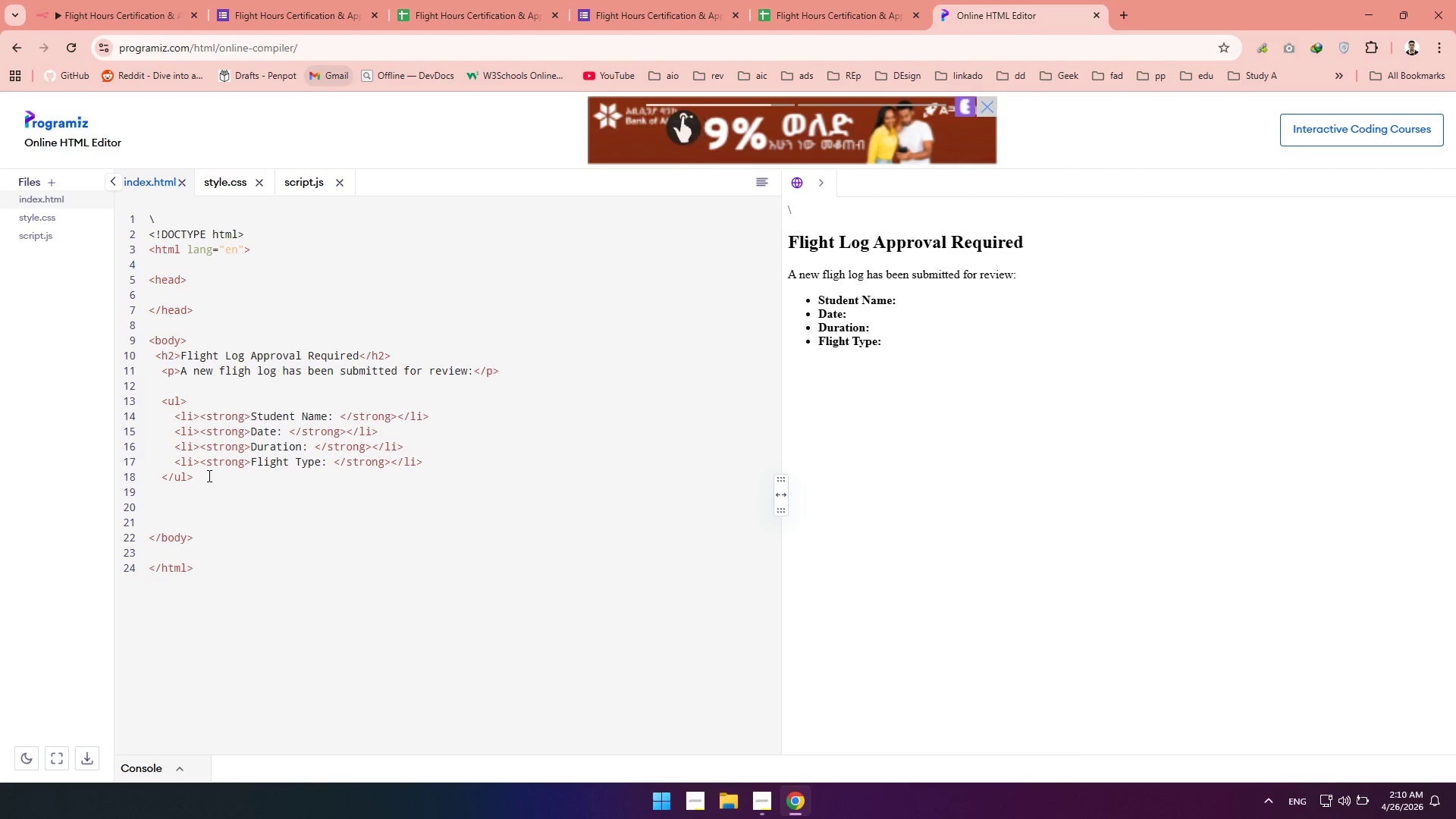 
key(Control+V)
 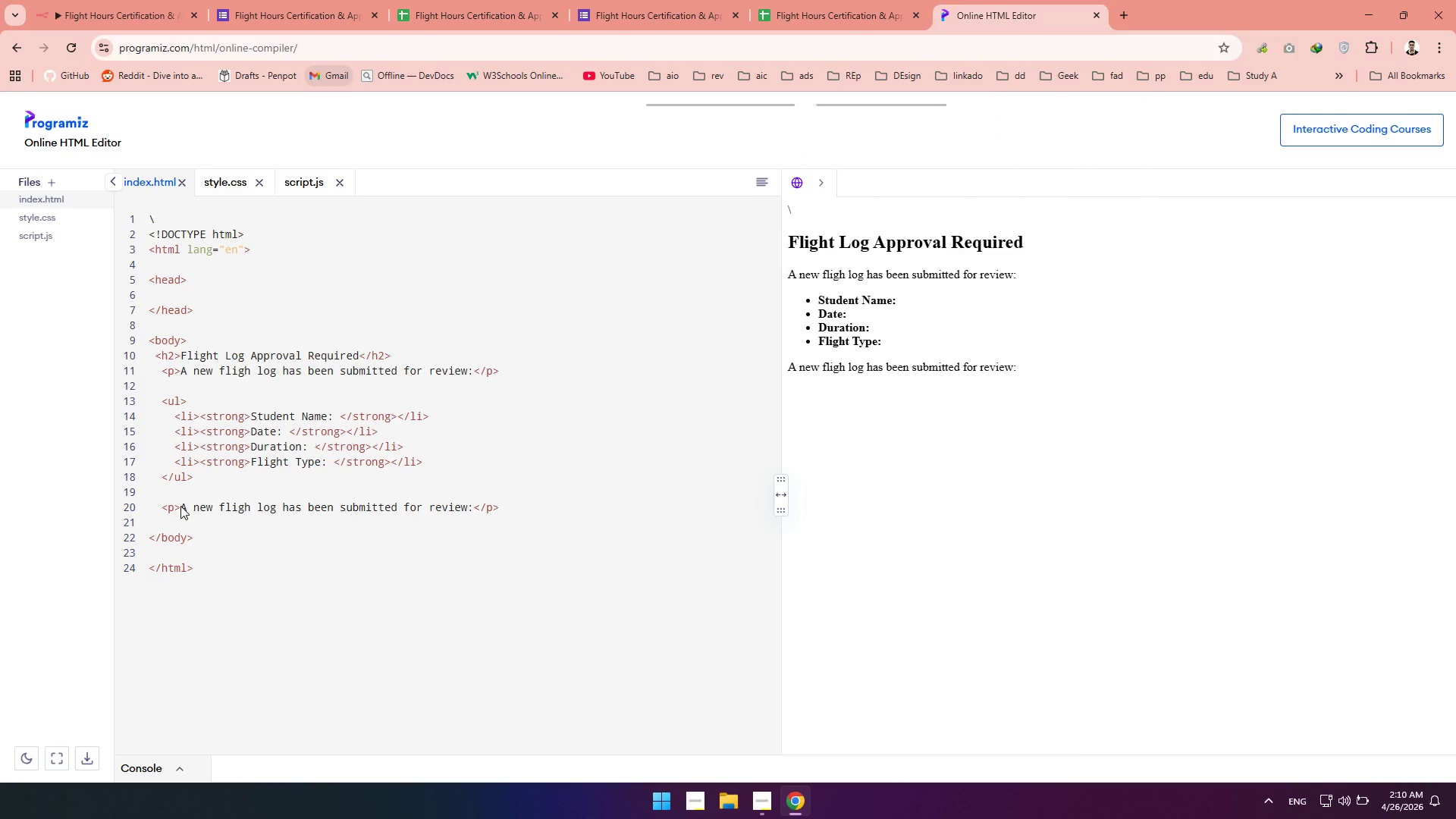 
left_click([180, 506])
 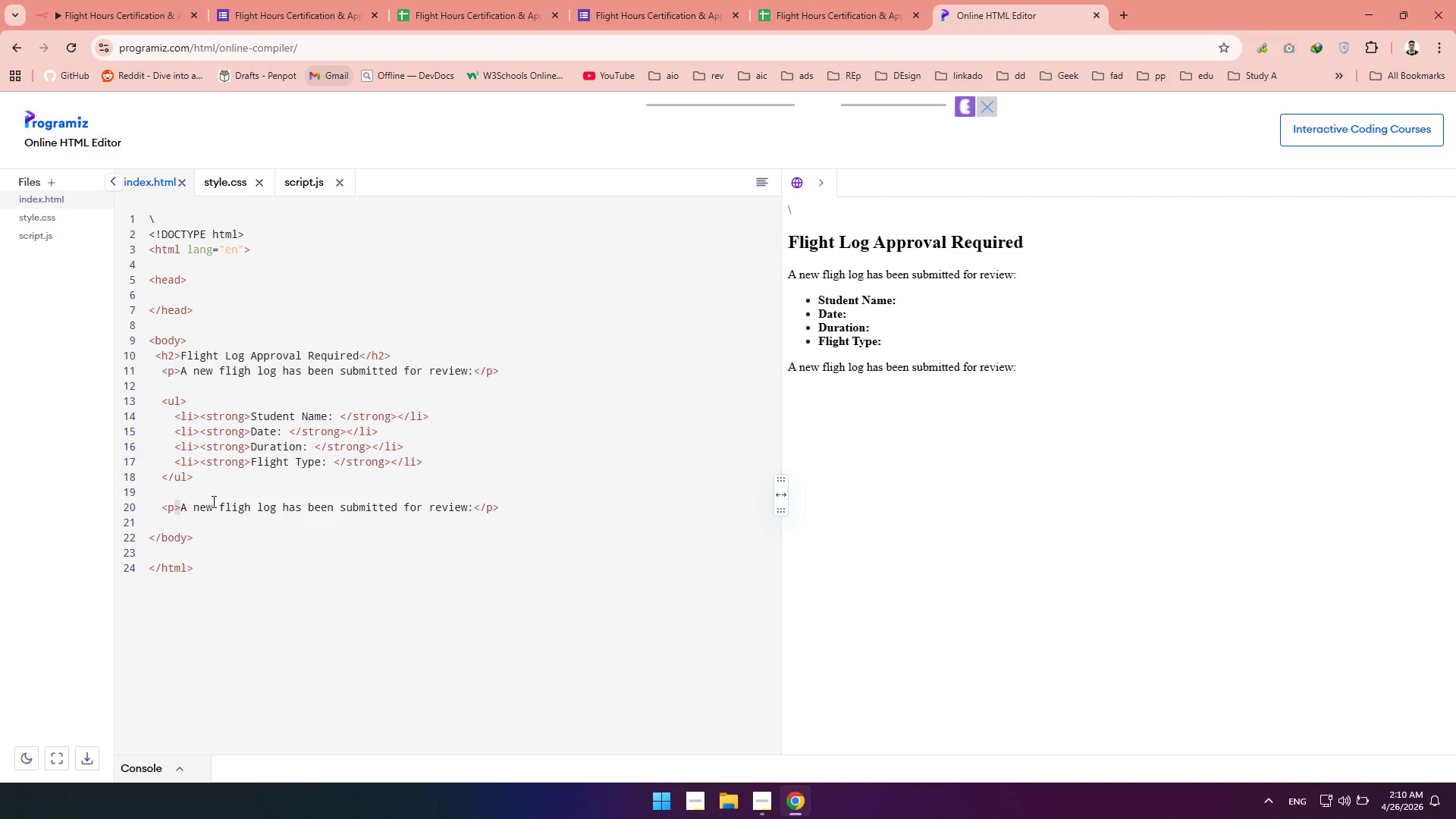 
left_click_drag(start_coordinate=[180, 506], to_coordinate=[469, 506])
 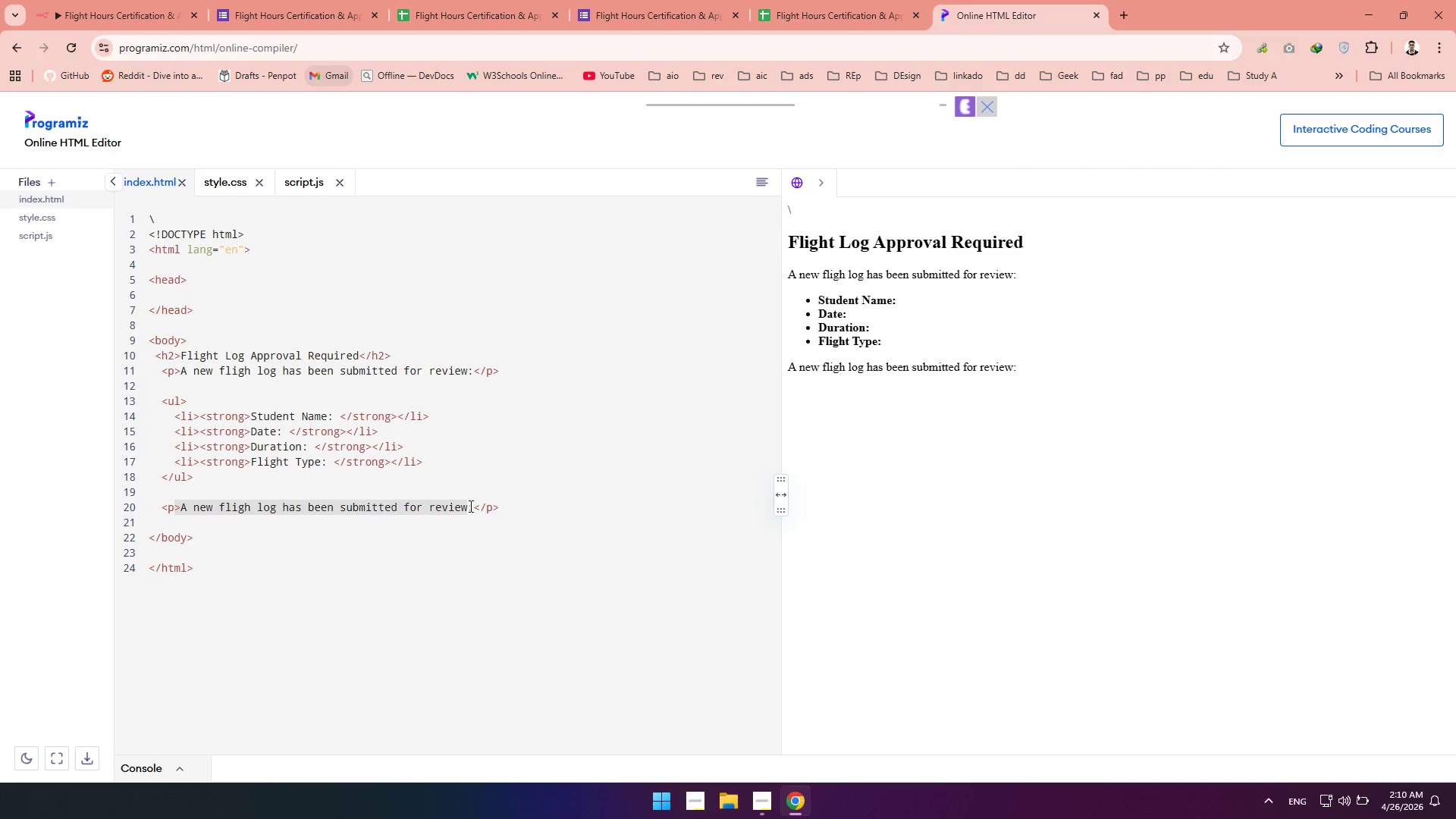 
key(Backspace)
type([Delete]Please)
 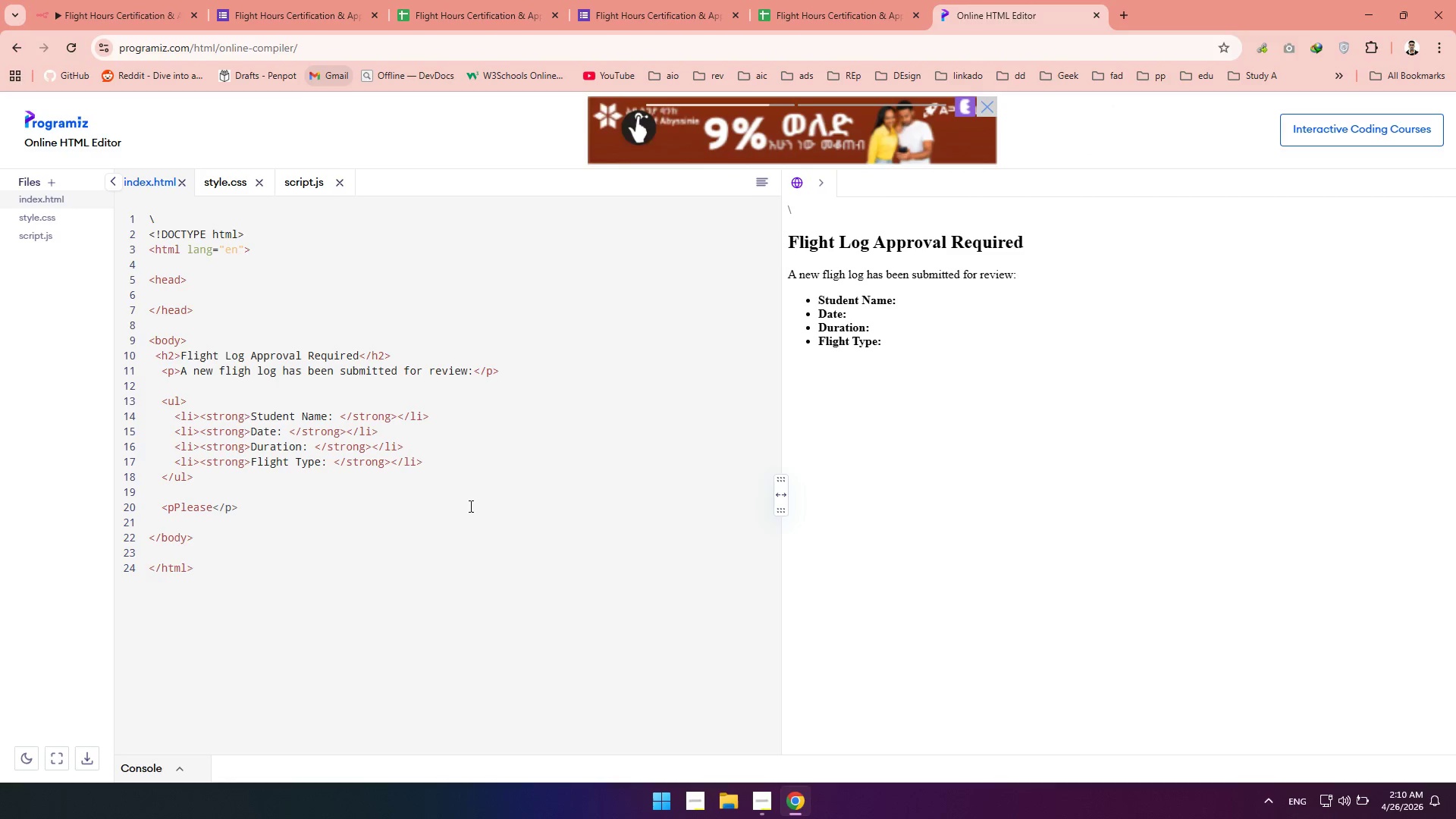 
double_click([176, 507])
 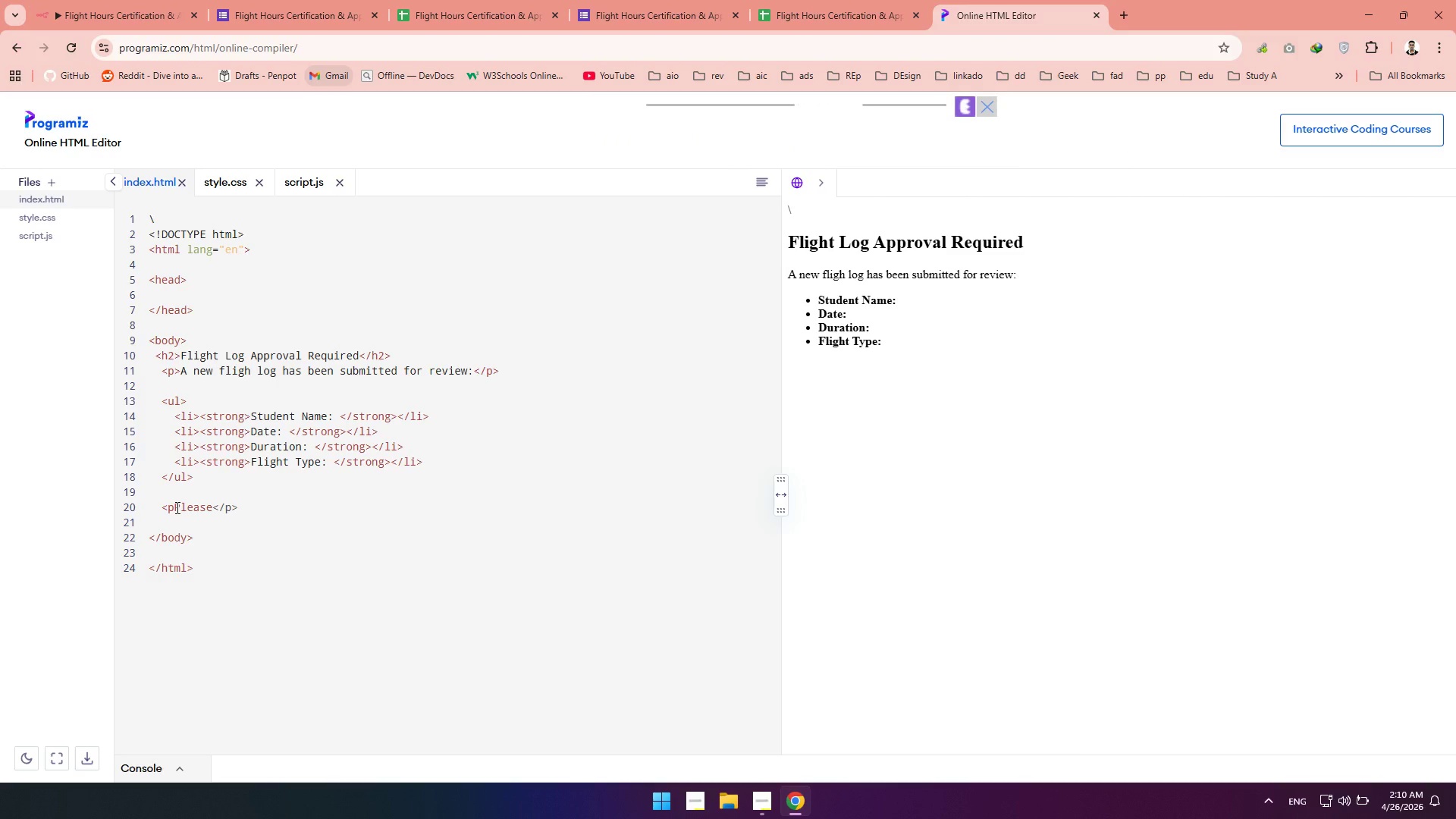 
key(Shift+Period)
 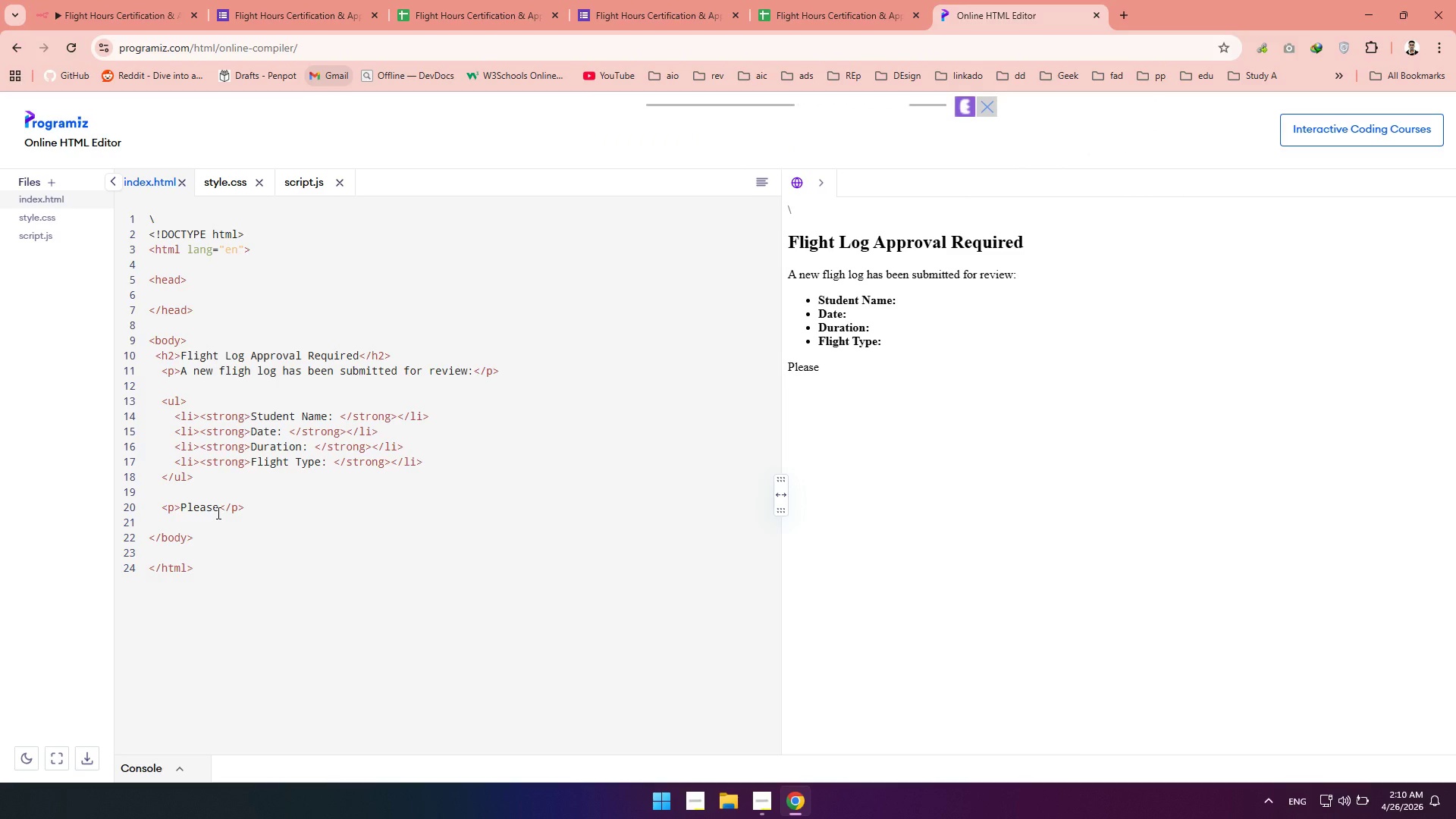 
left_click([217, 513])
 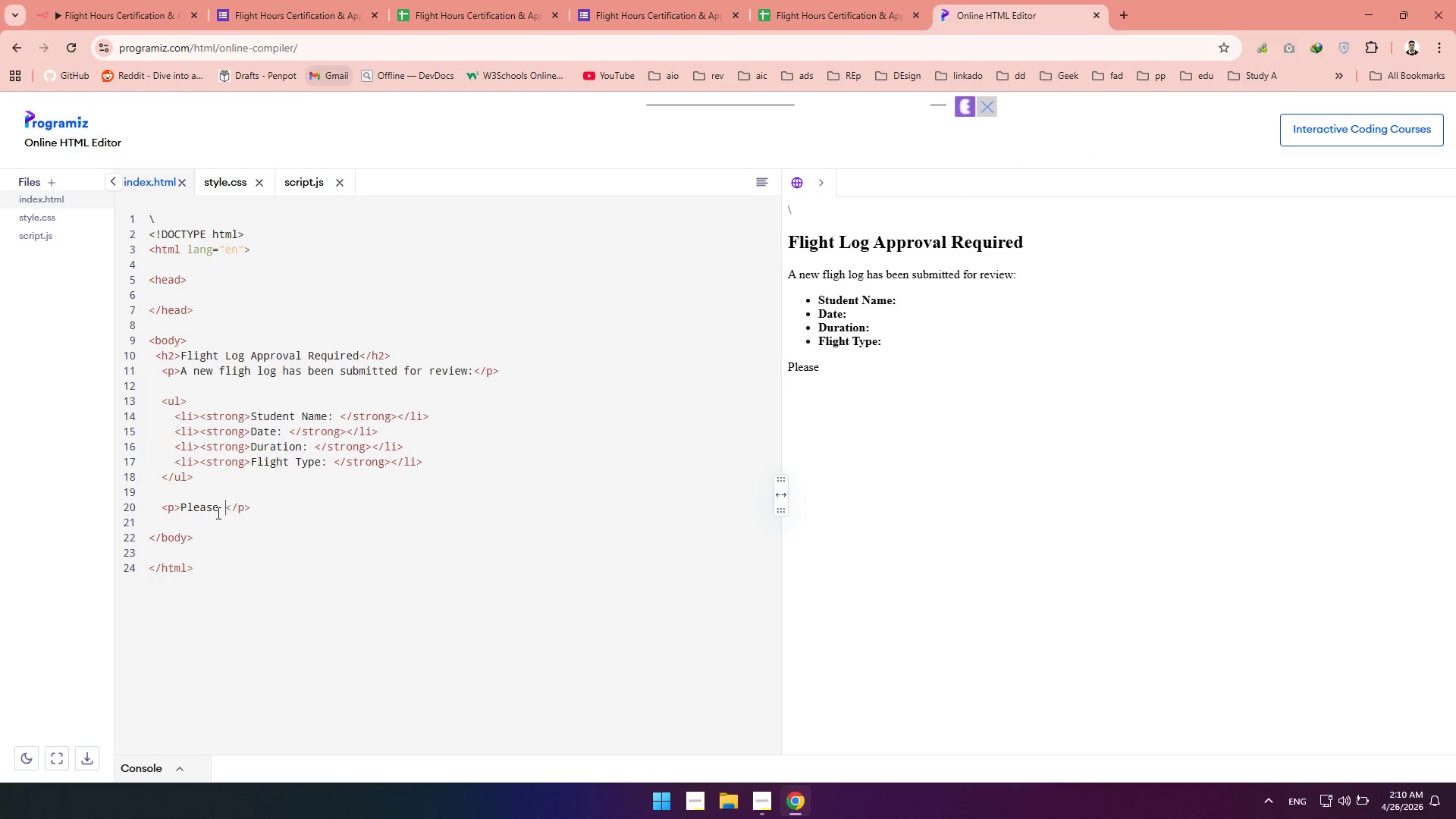 
type( review the details and take action below)
 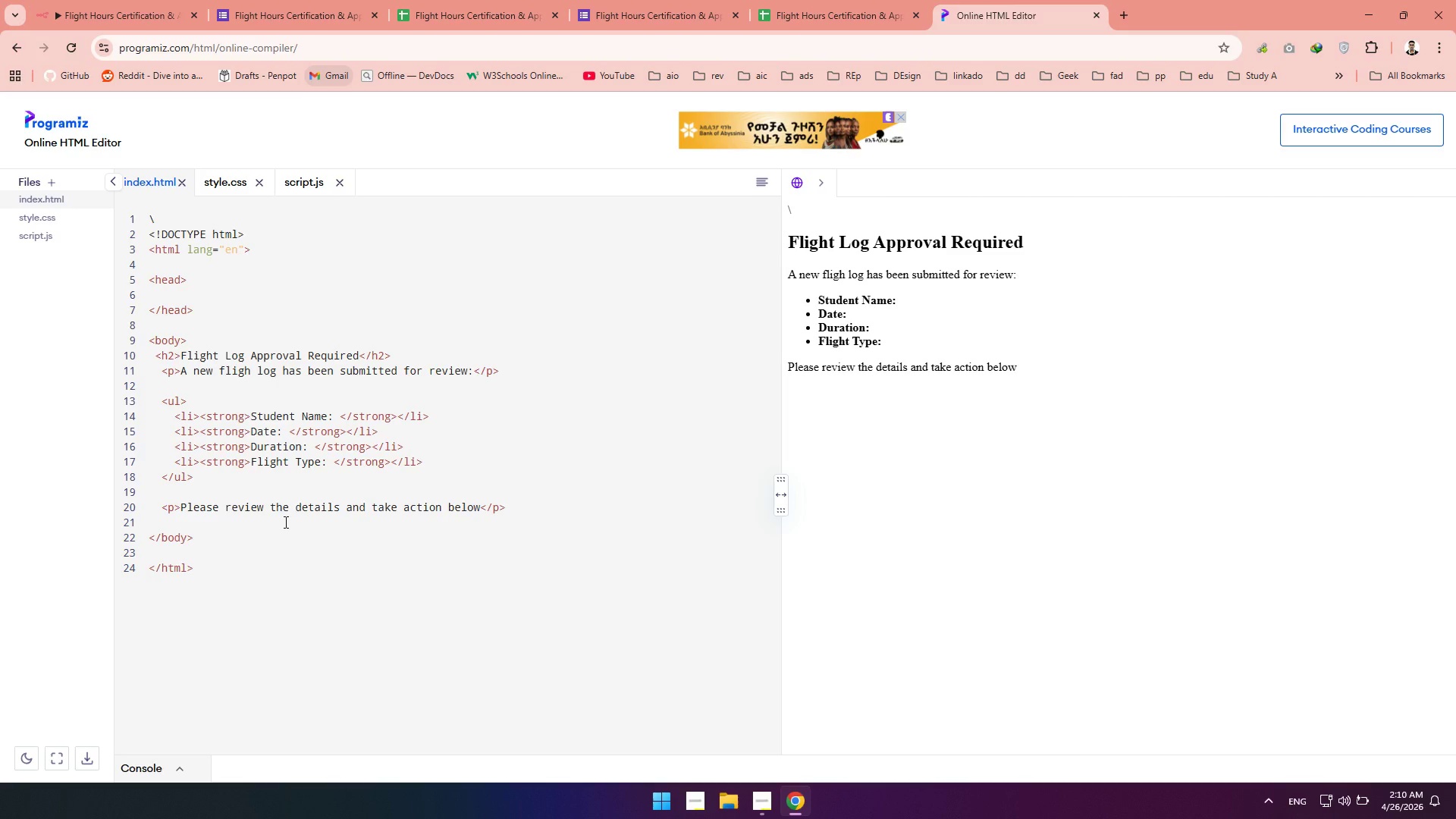 
wait(5.31)
 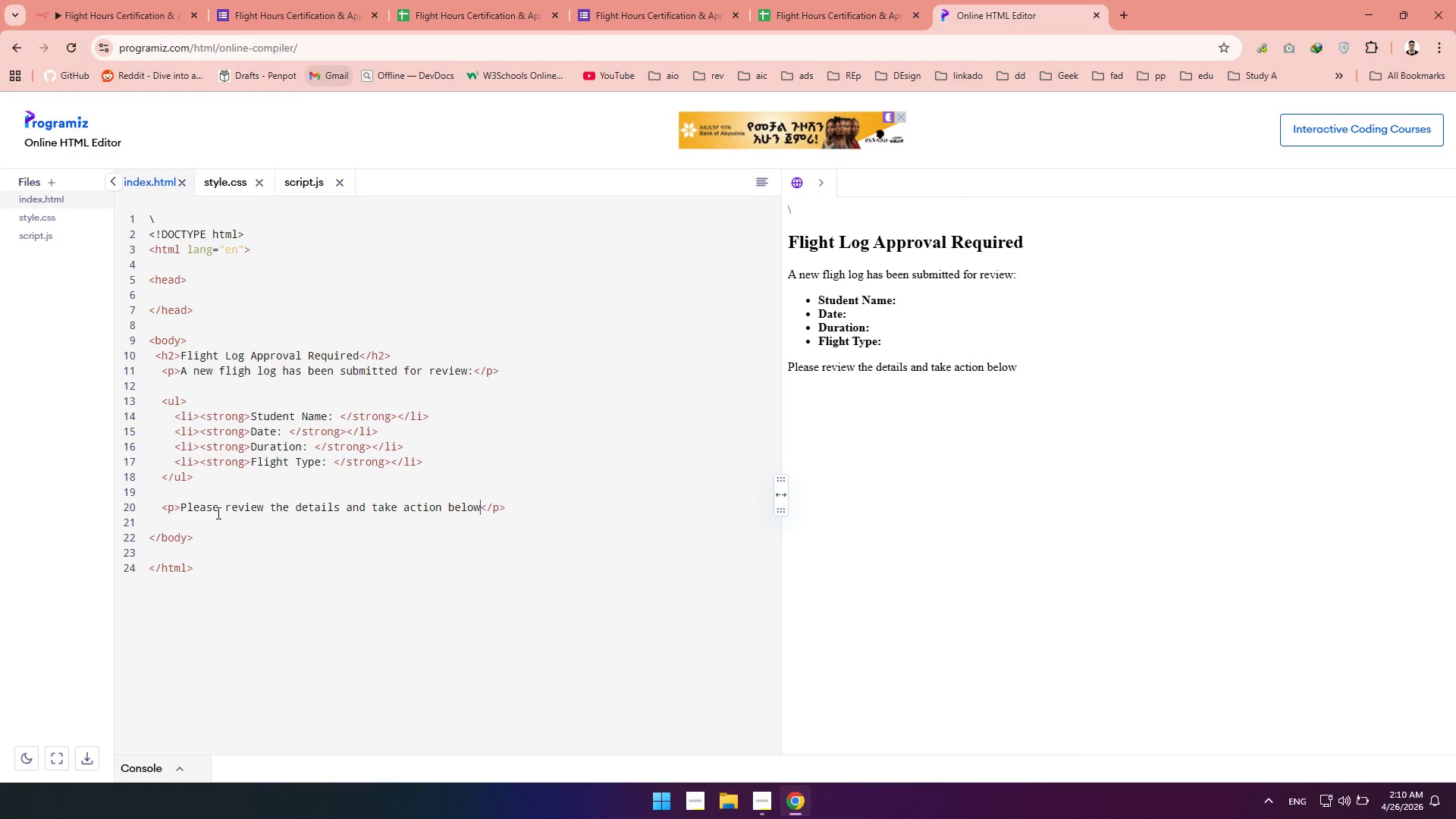 
key(Shift+Semicolon)
 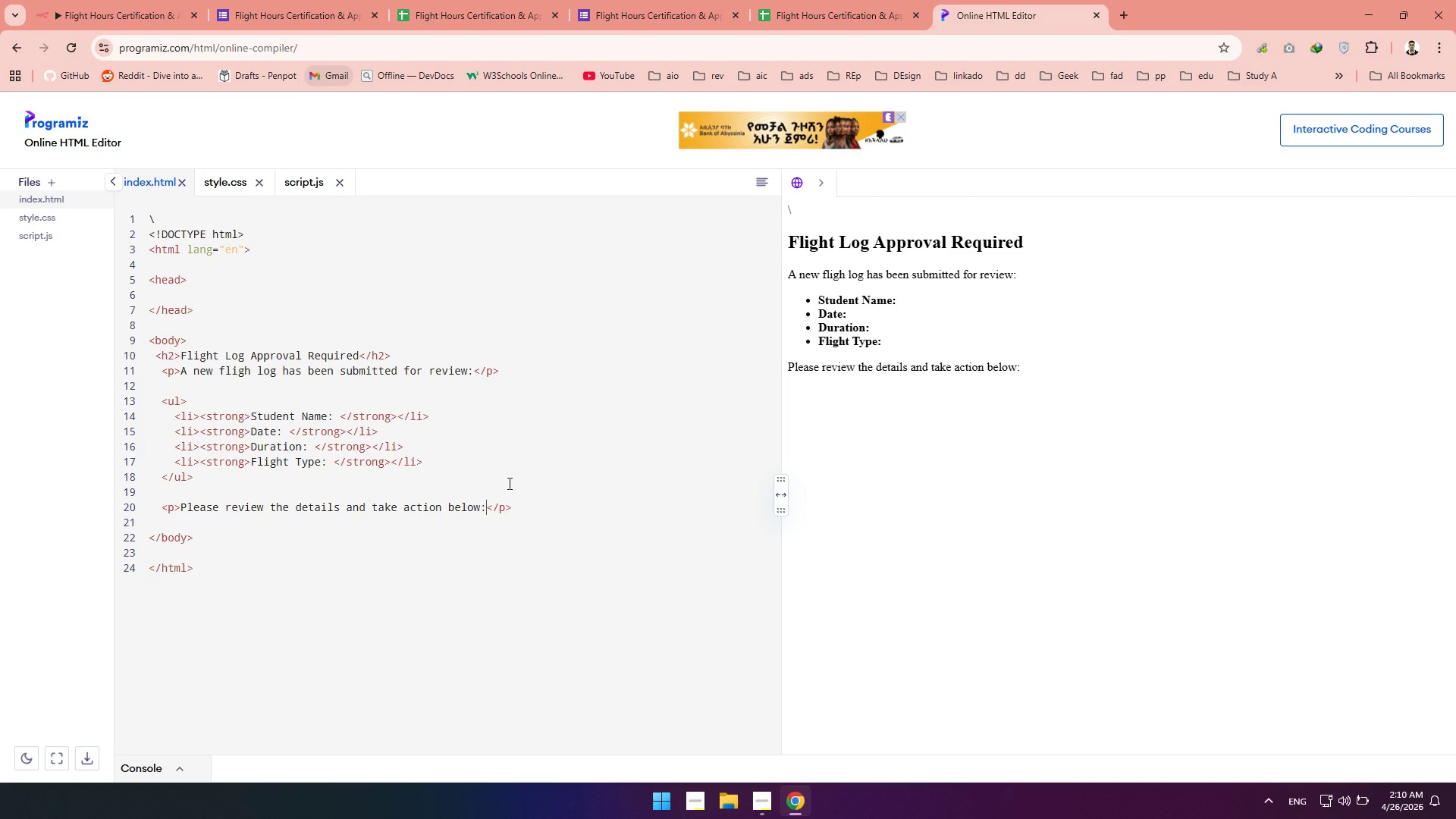 
left_click([501, 521])
 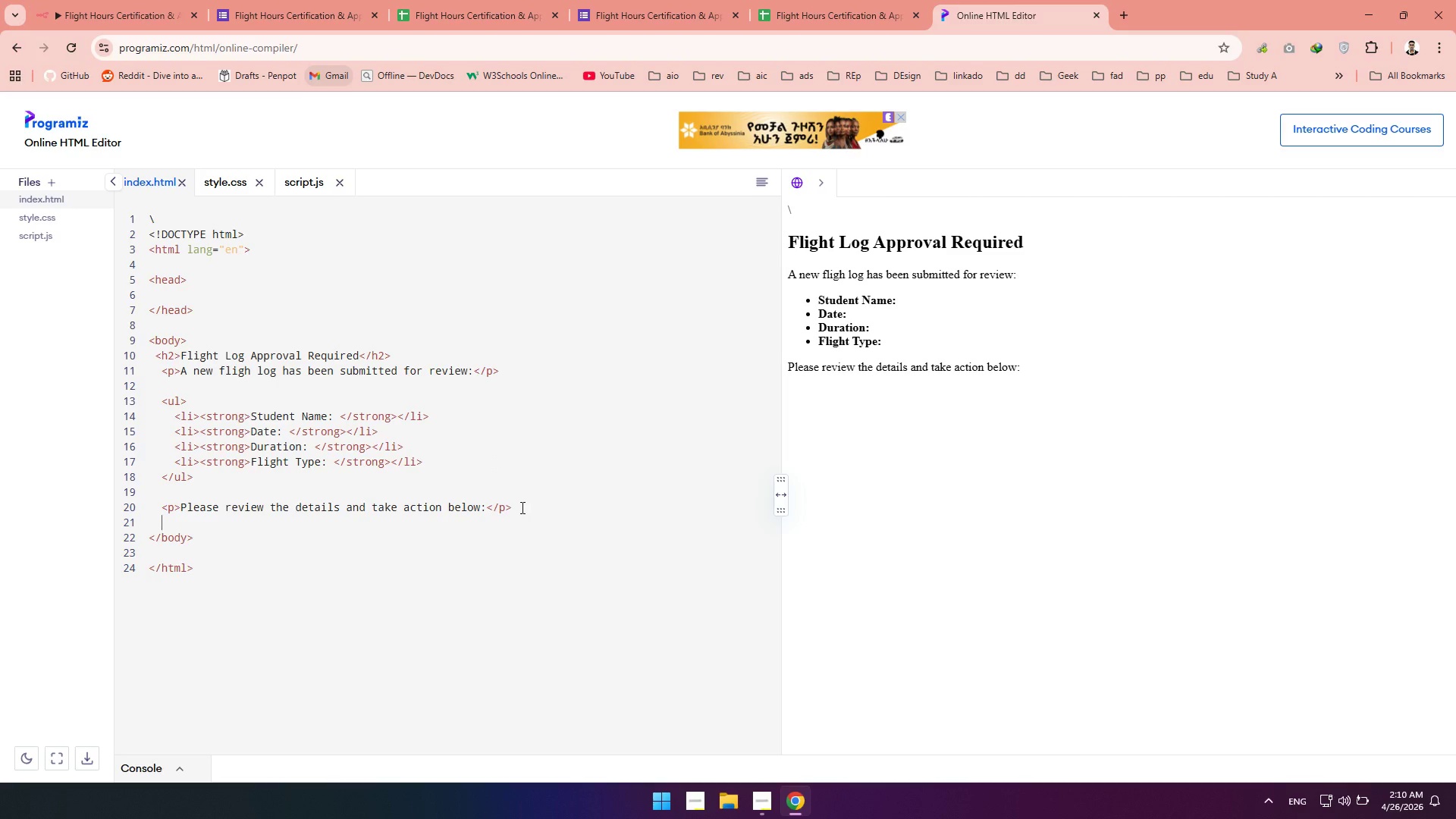 
left_click([521, 507])
 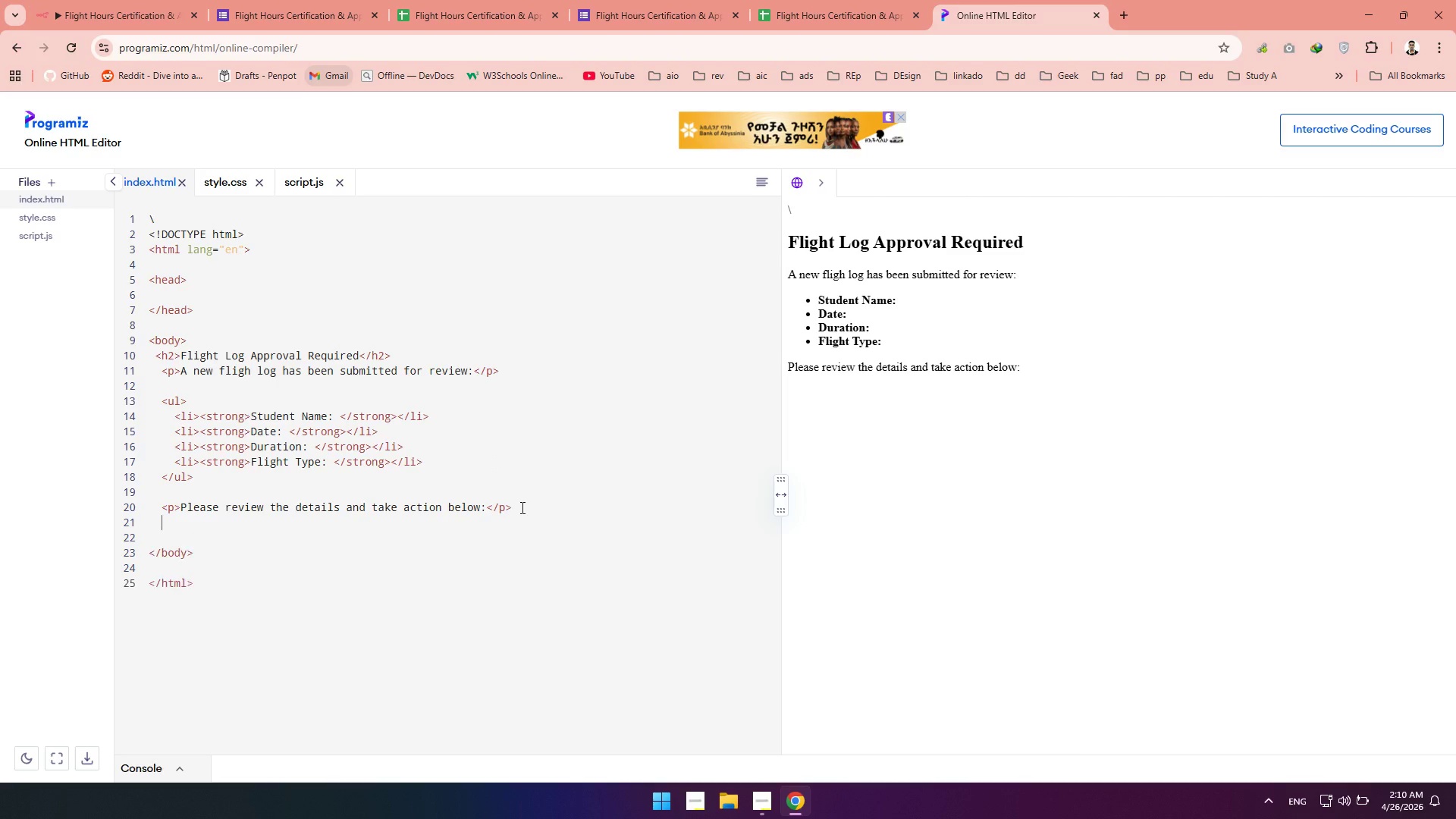 
key(Enter)
 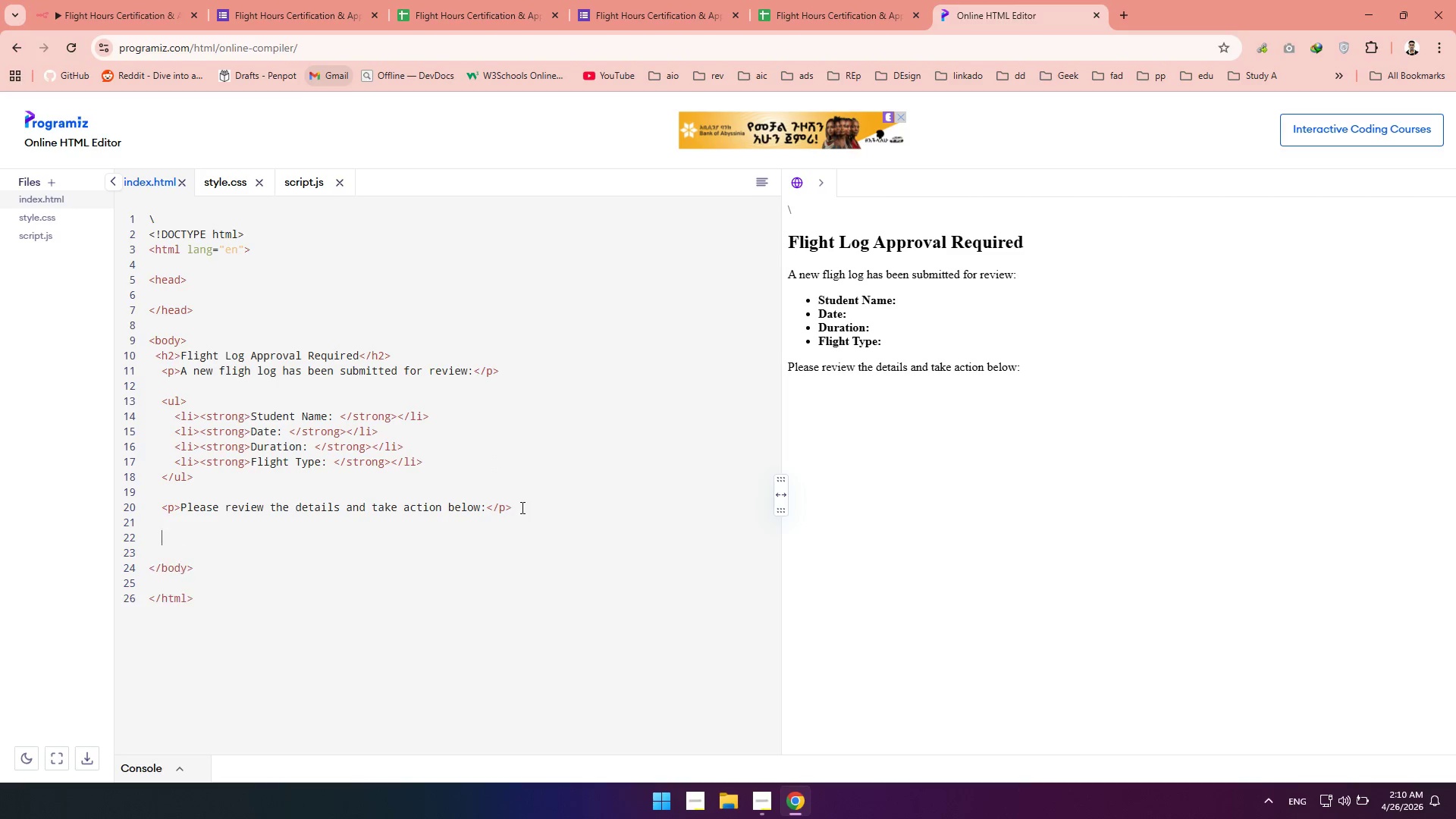 
key(Enter)
 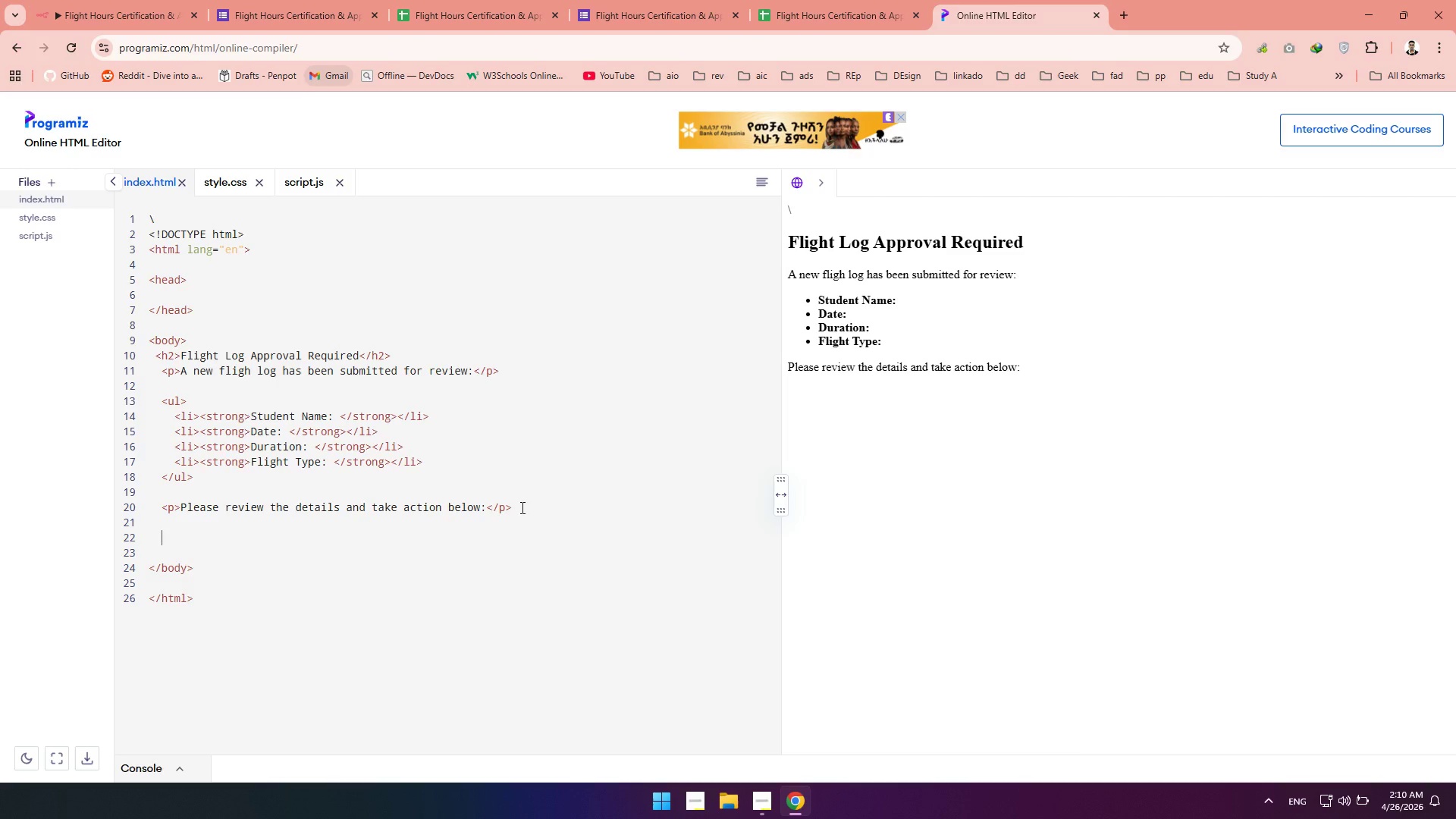 
key(Shift+Comma)
 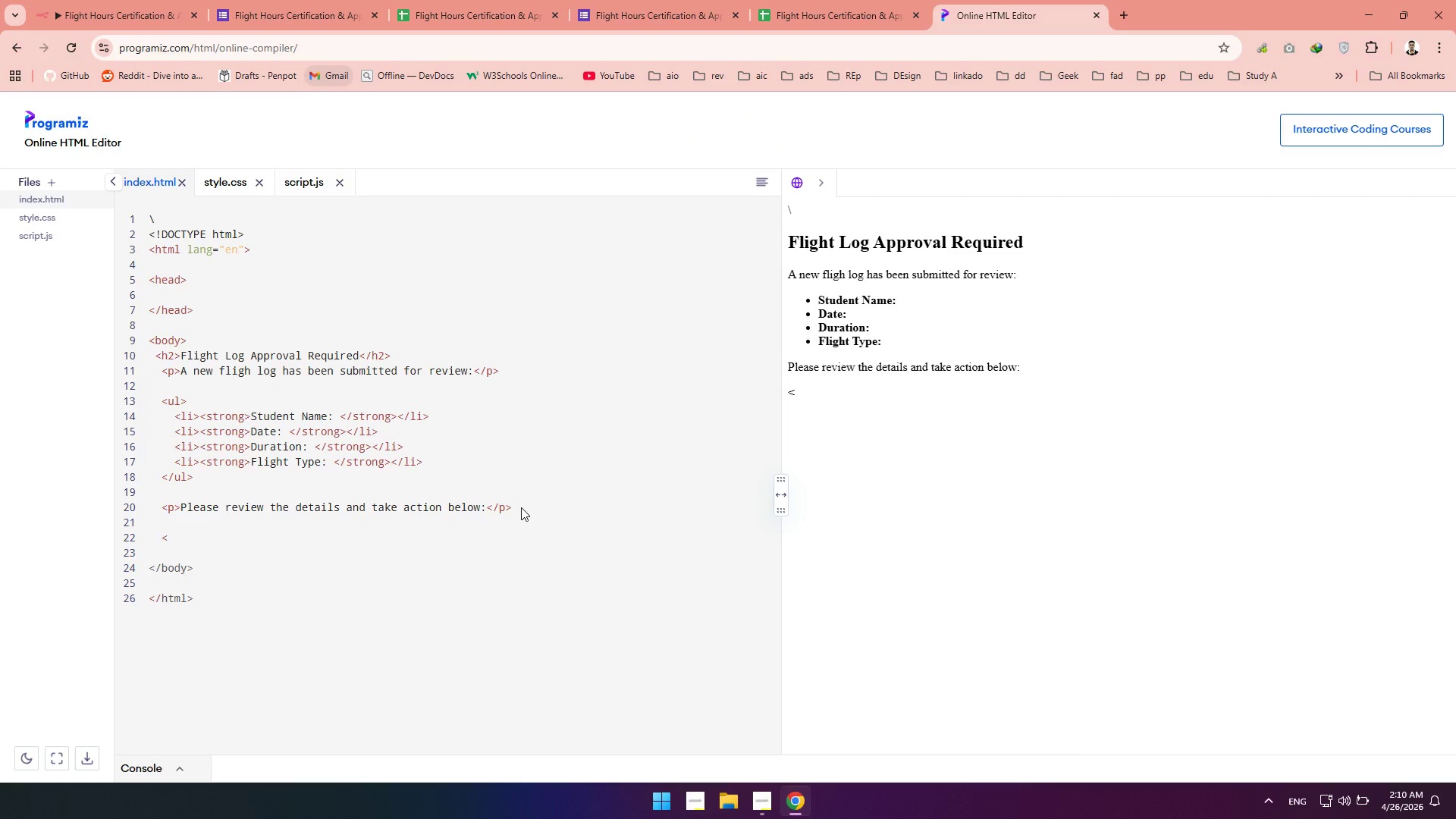 
key(Shift+A)
 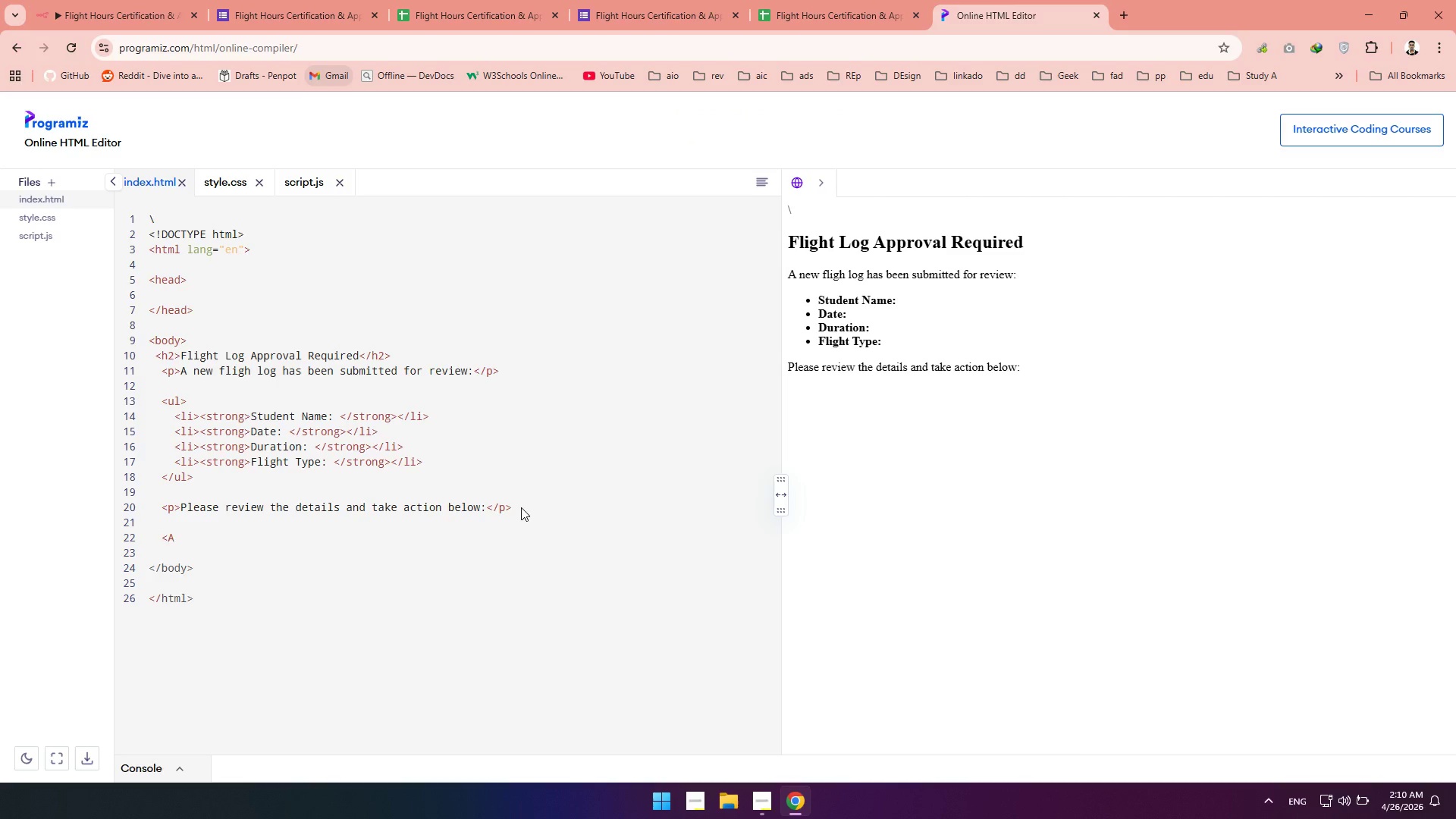 
key(Backspace)
 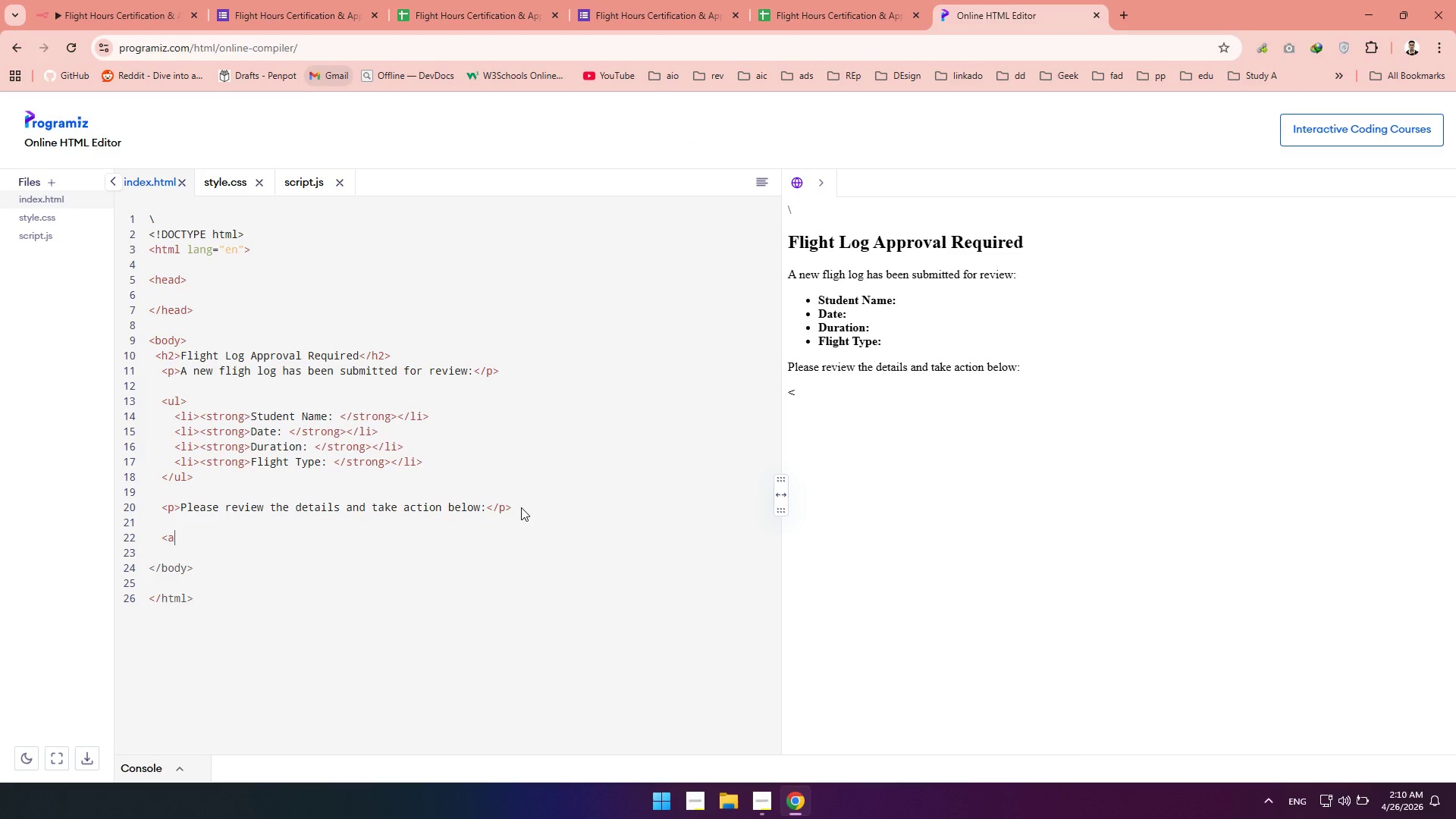 
key(A)
 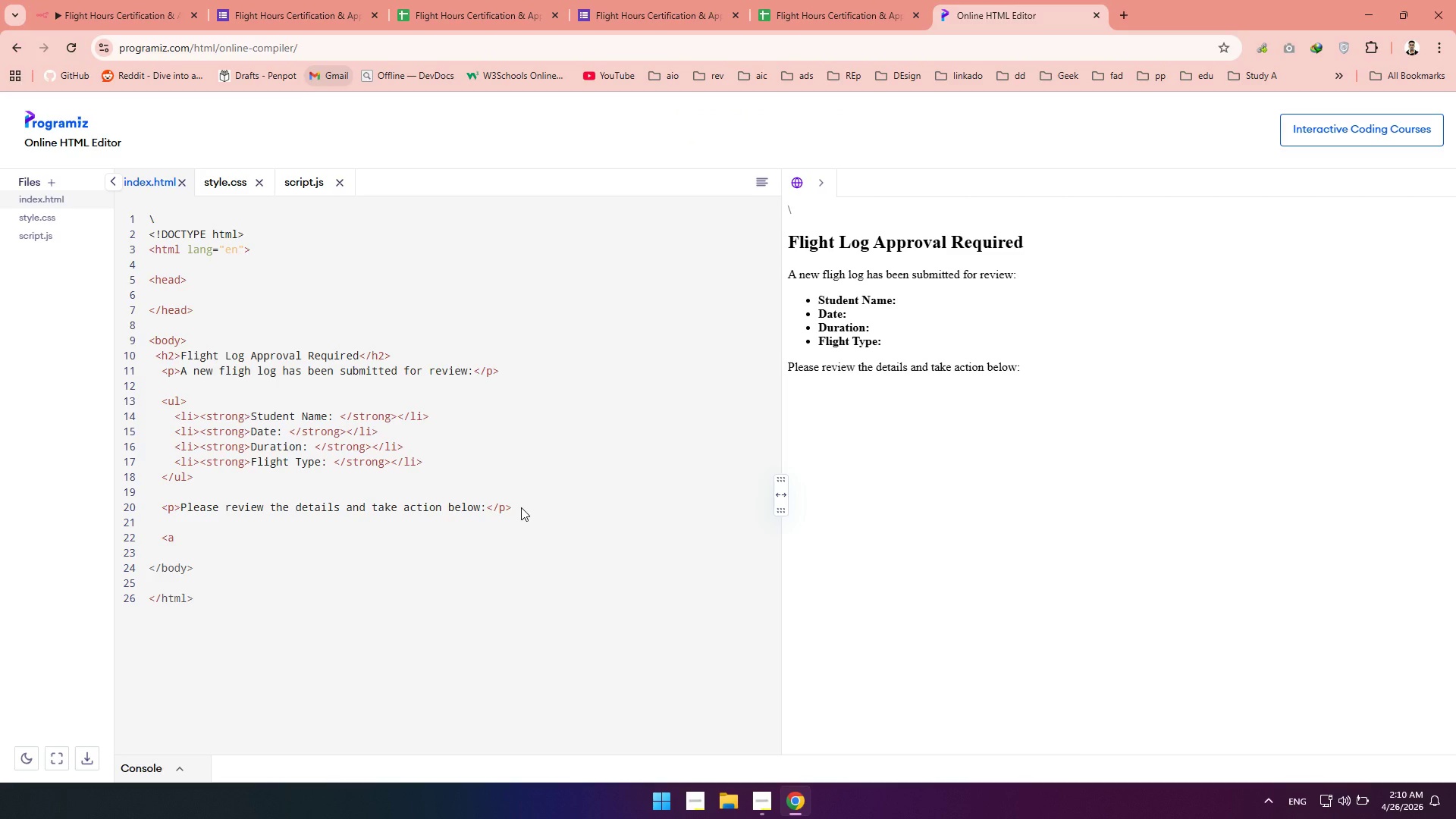 
key(Shift+Period)
 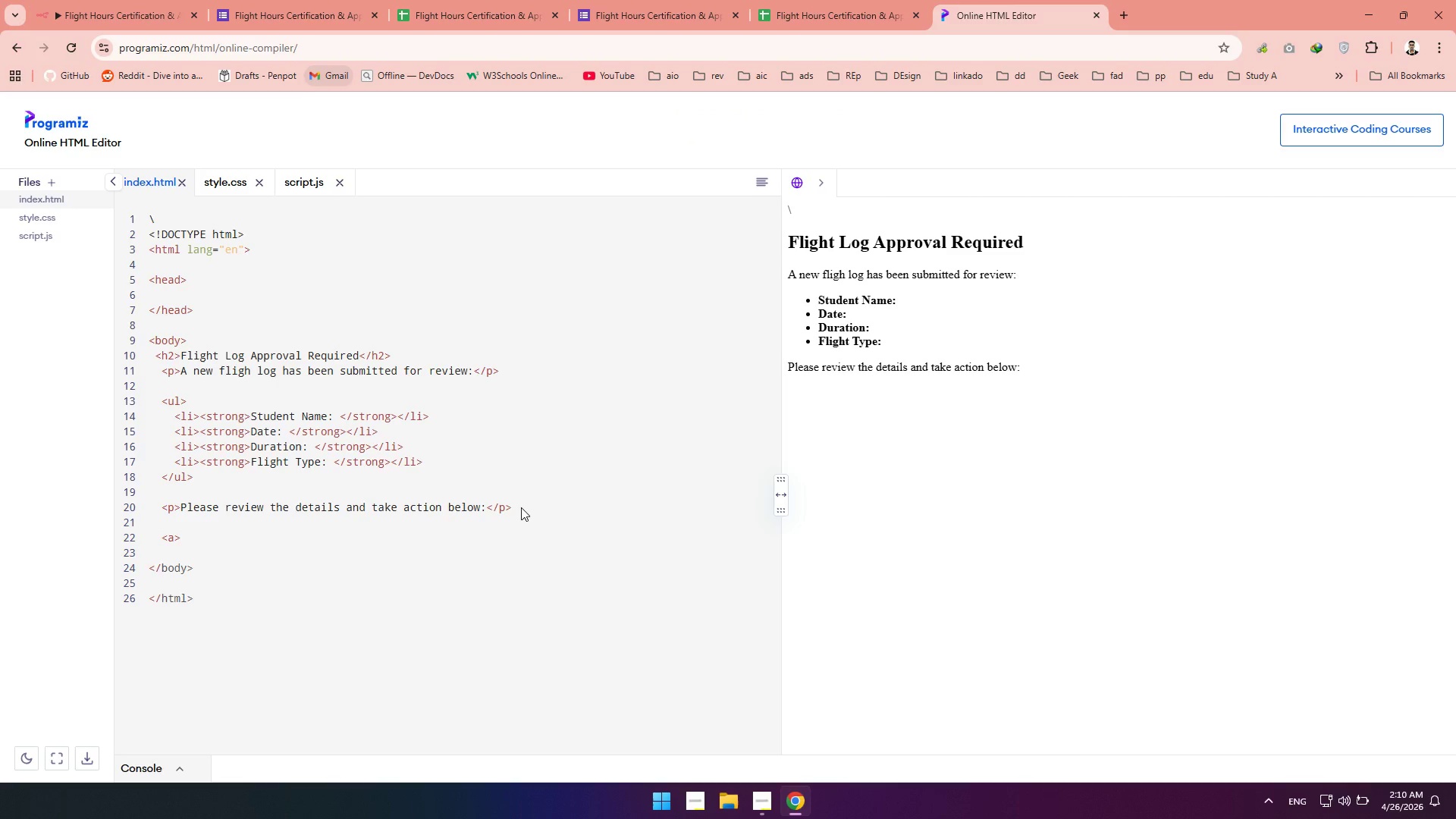 
key(Shift+Comma)
 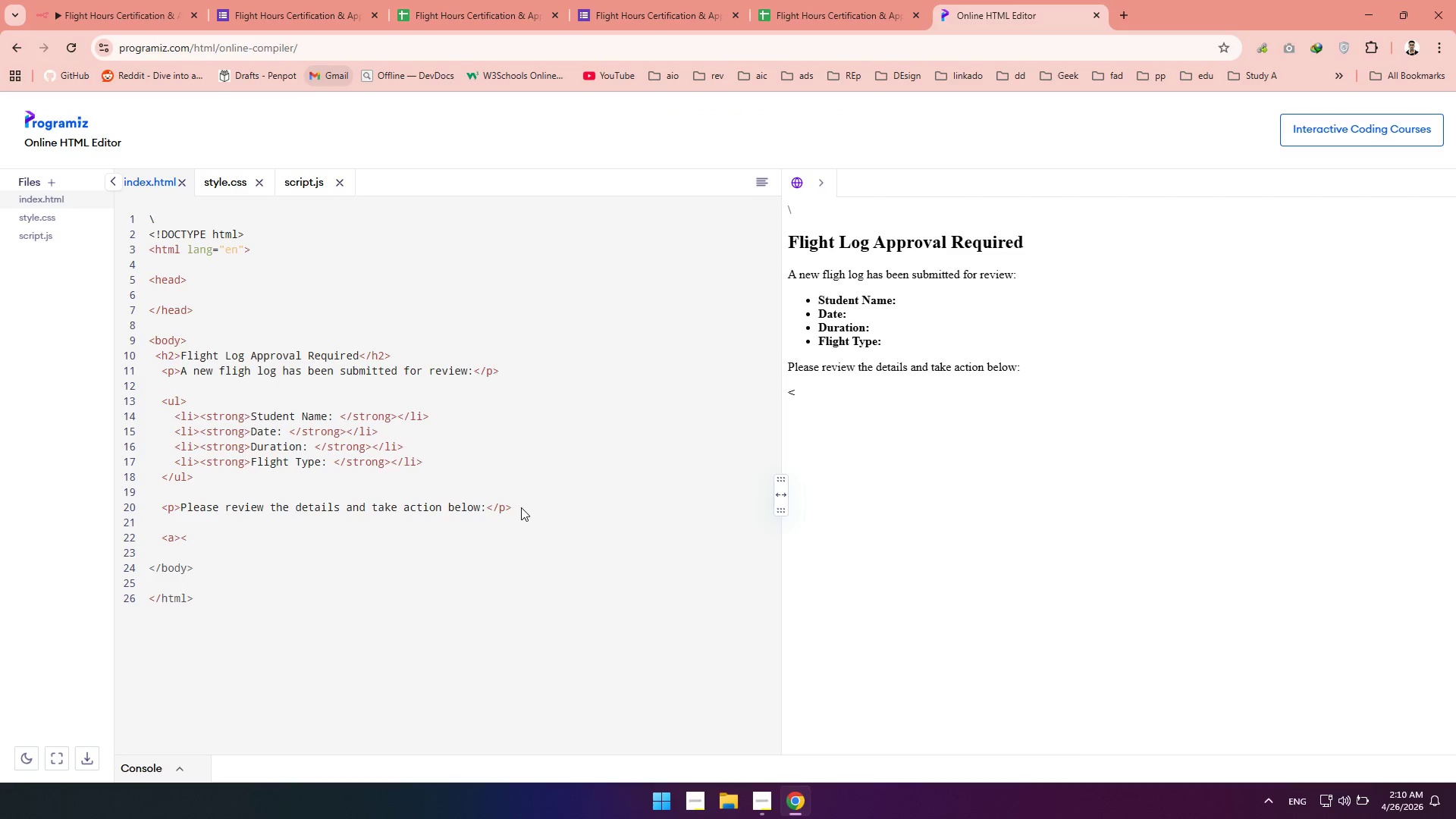 
key(Slash)
 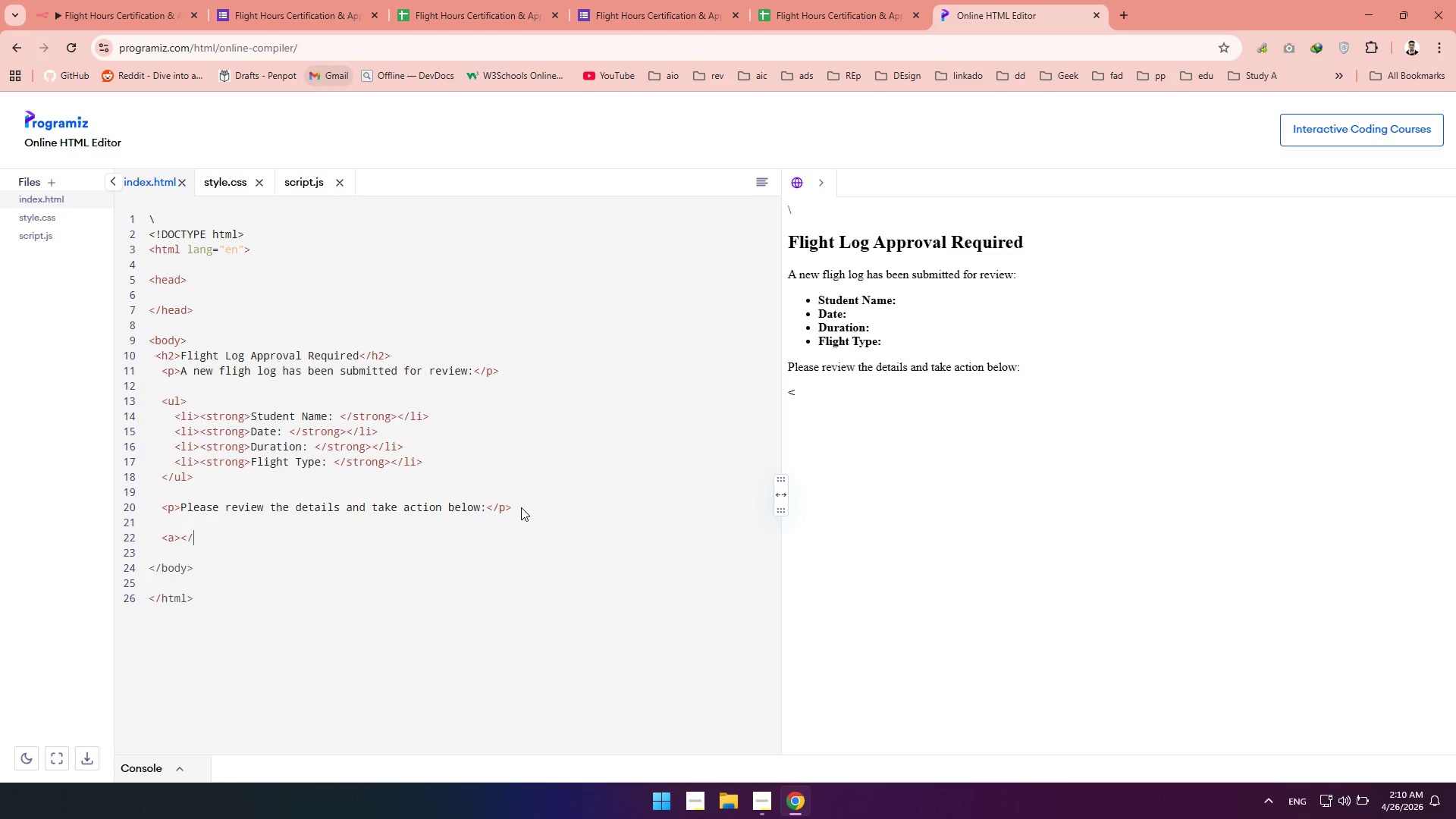 
key(Shift+Period)
 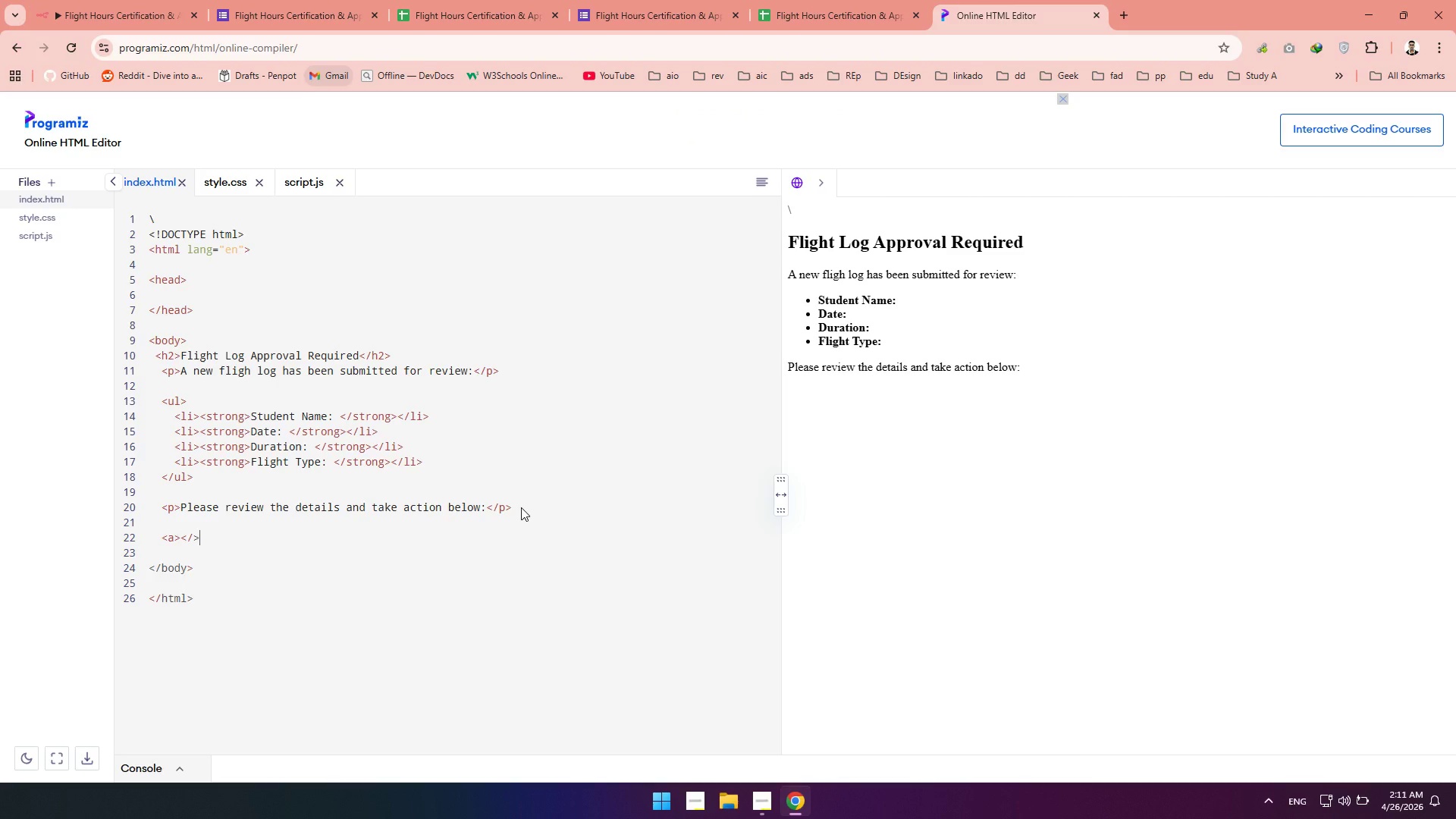 
key(ArrowLeft)
 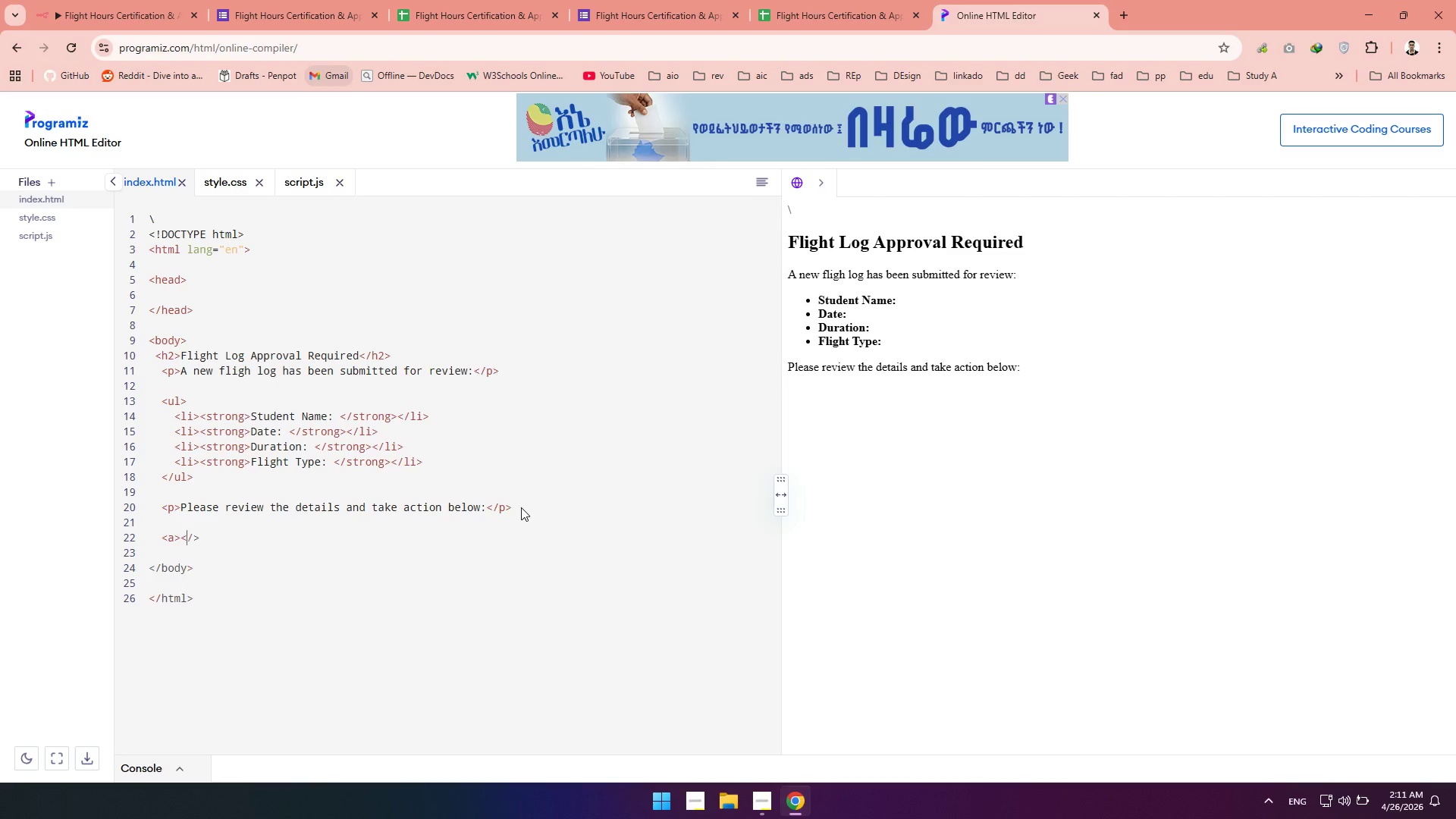 
key(ArrowLeft)
 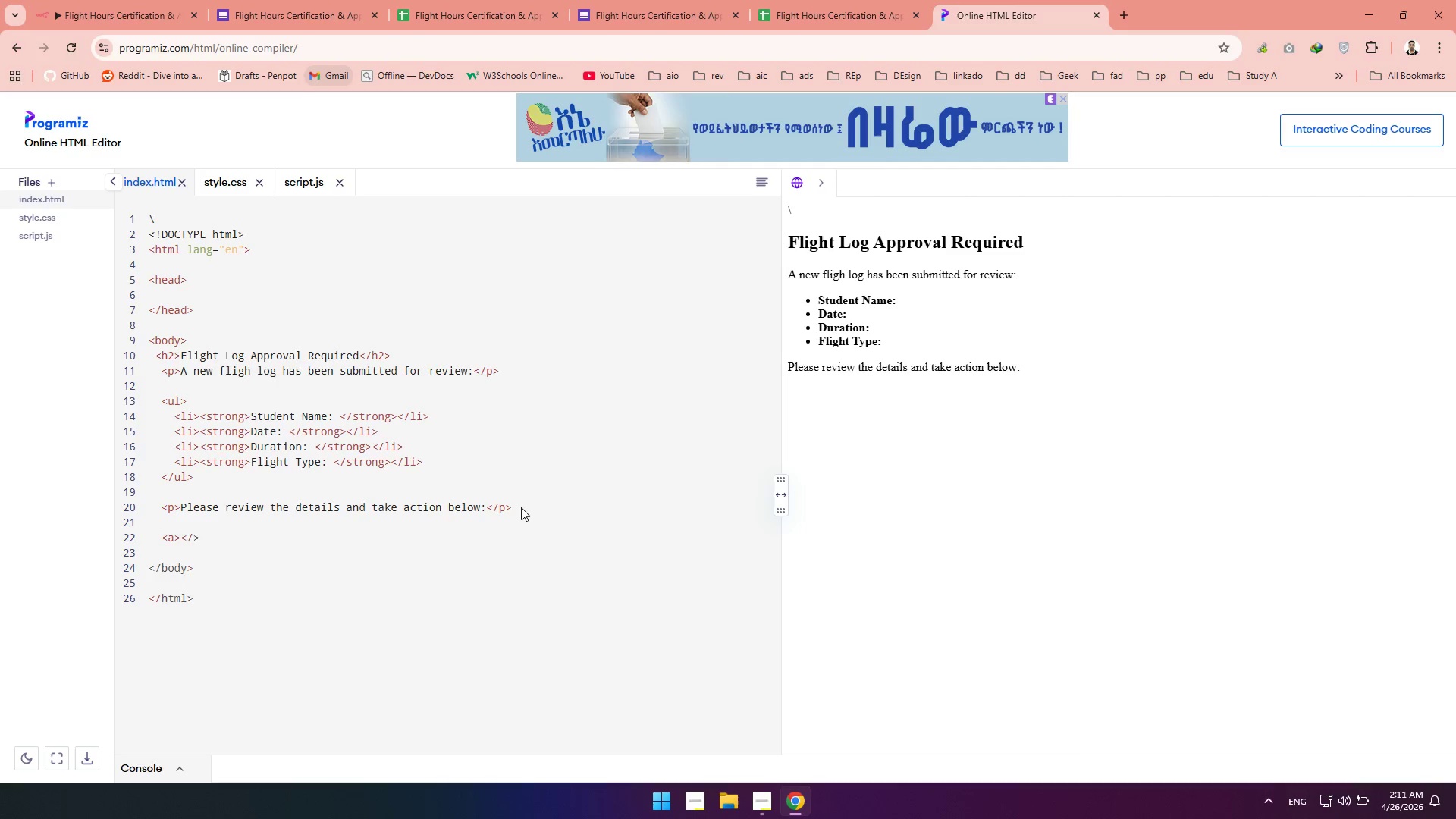 
key(A)
 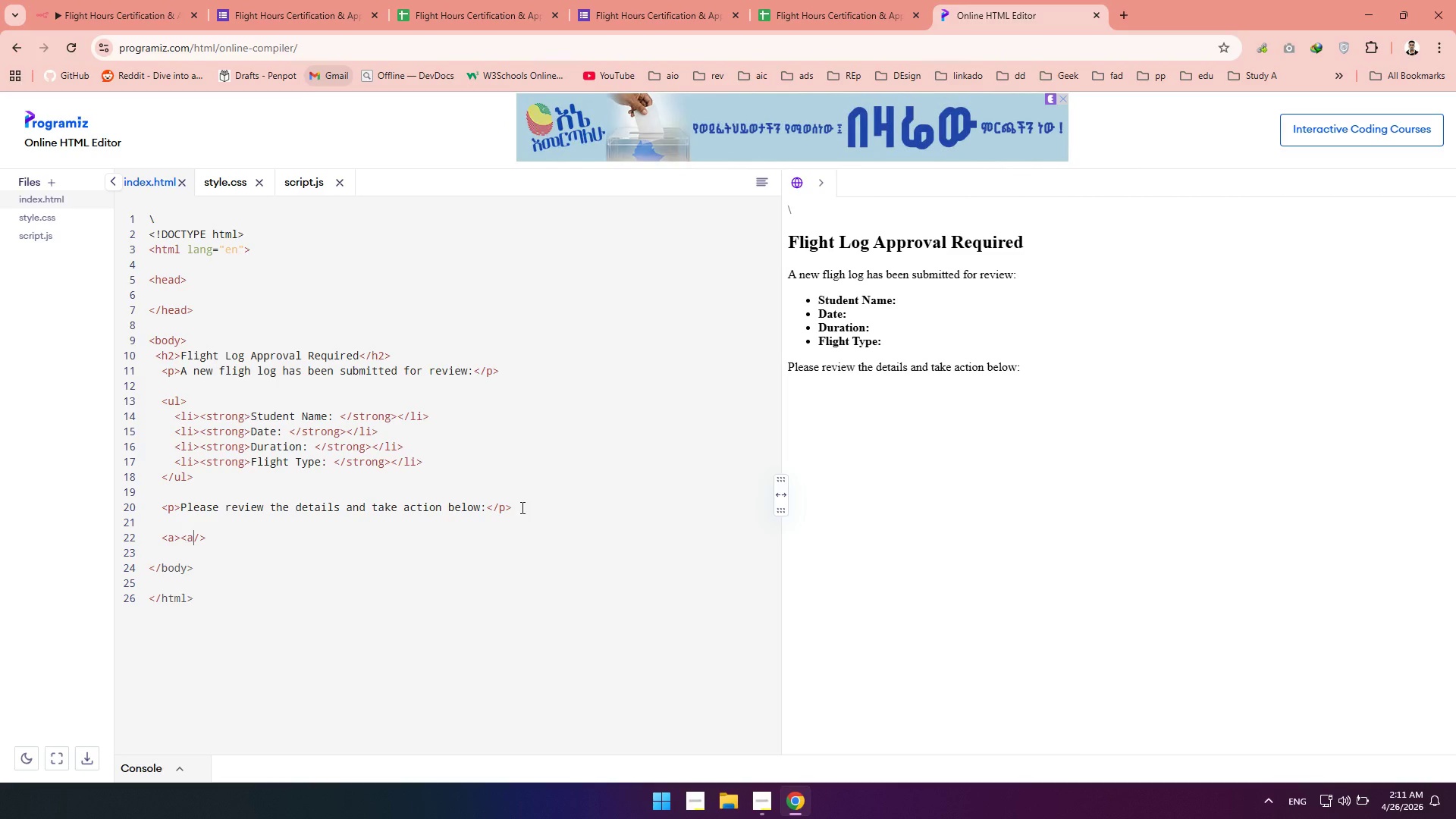 
wait(13.89)
 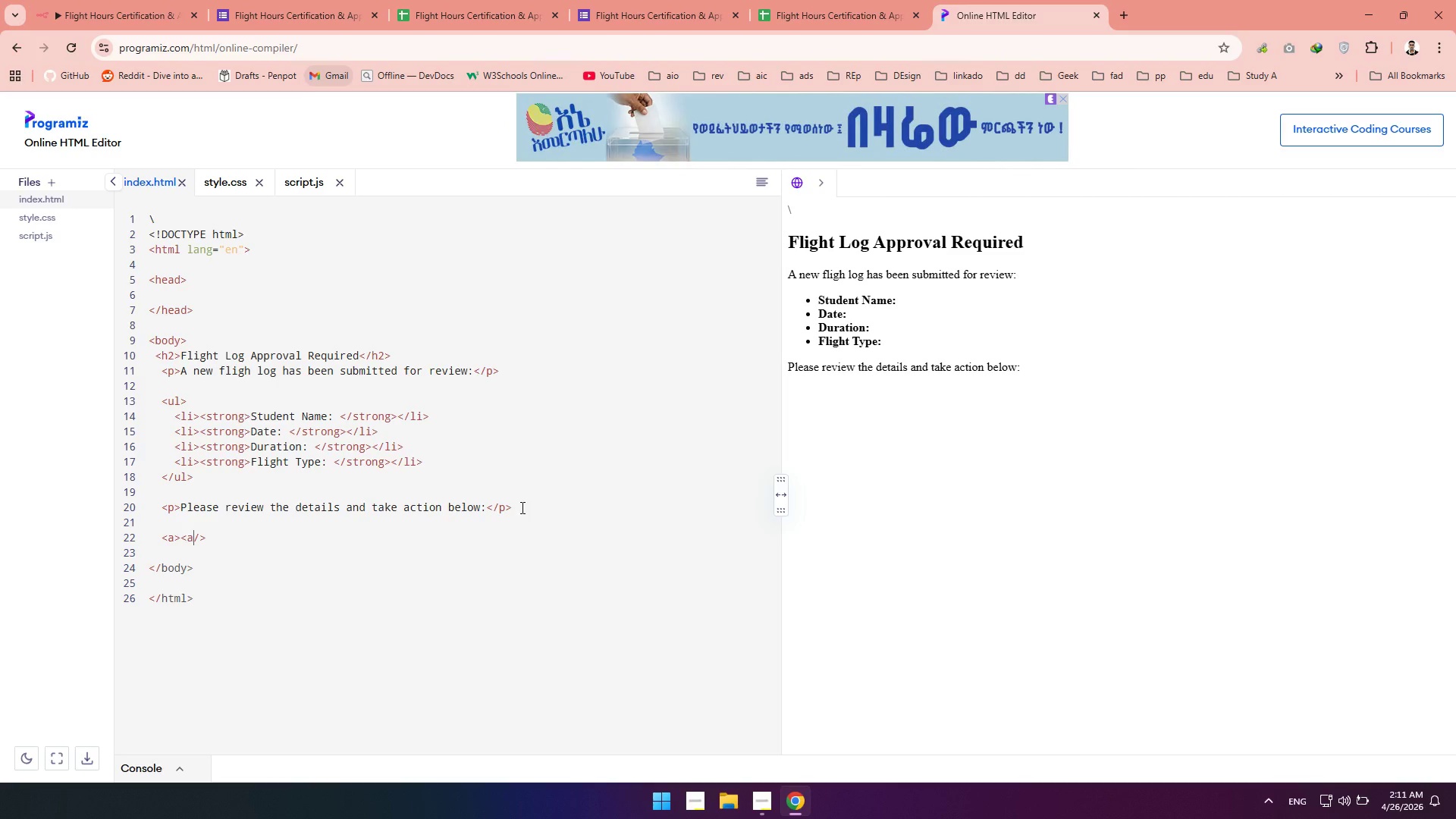 
key(ArrowLeft)
 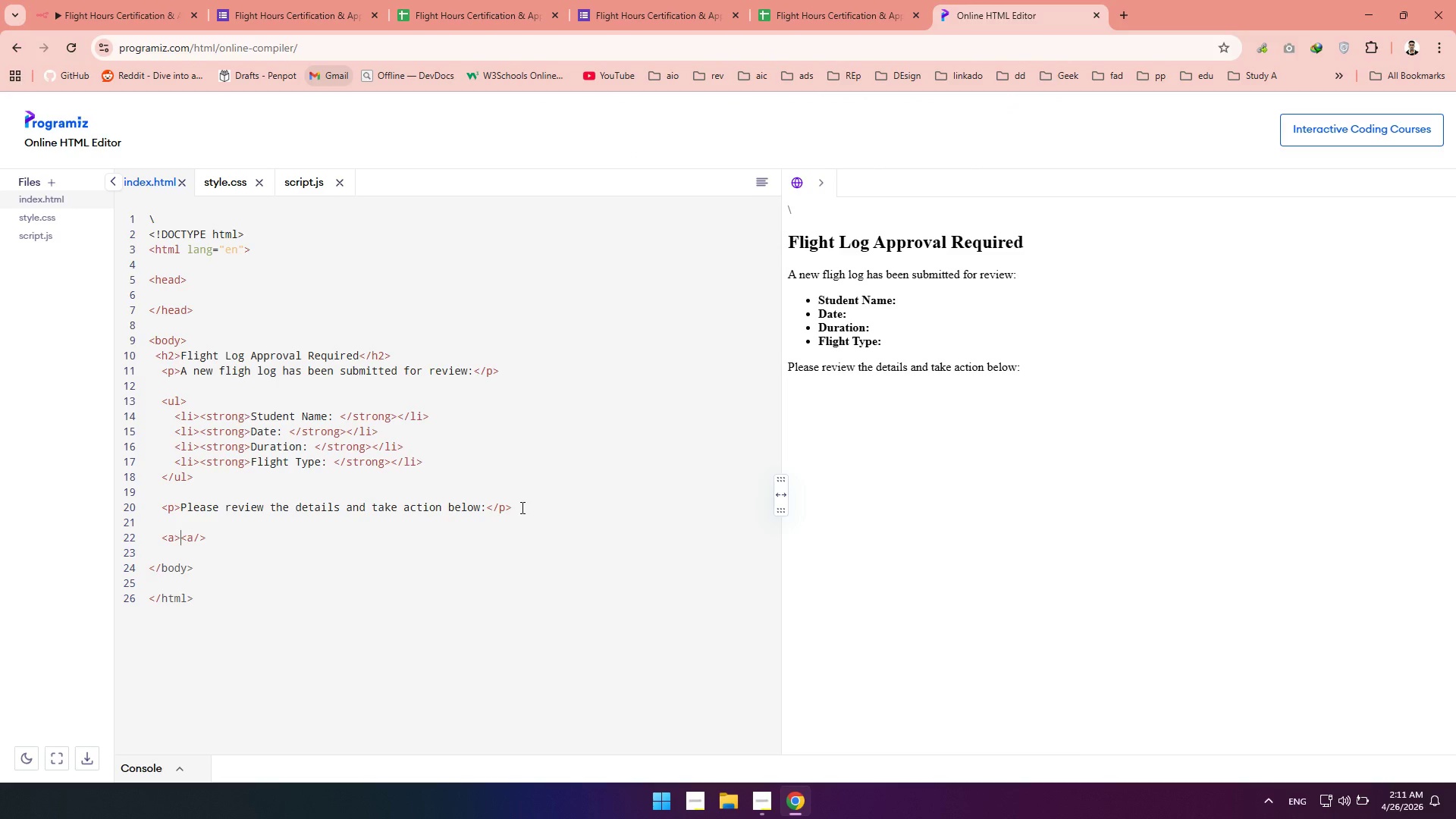 
key(ArrowLeft)
 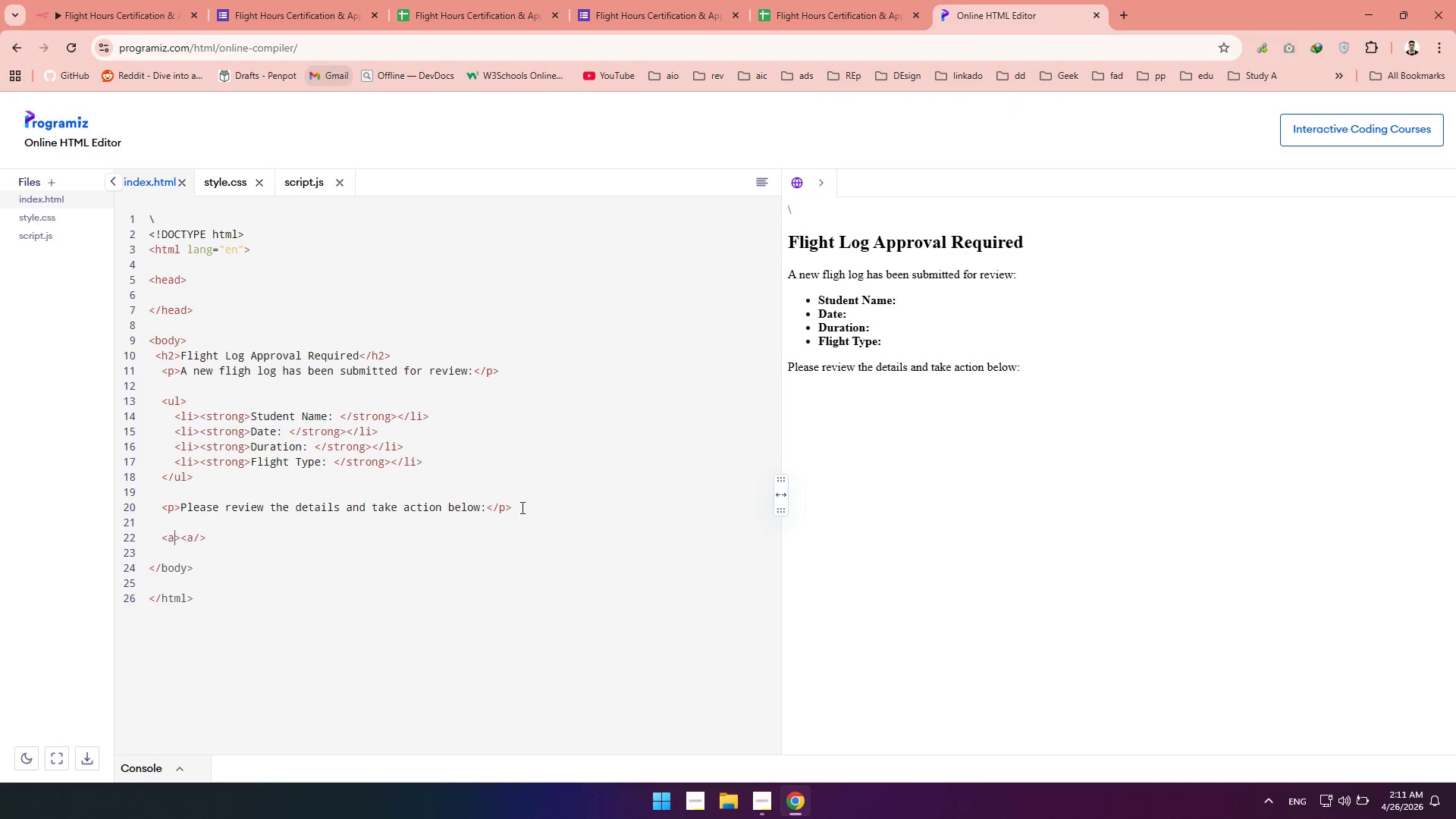 
key(ArrowLeft)
 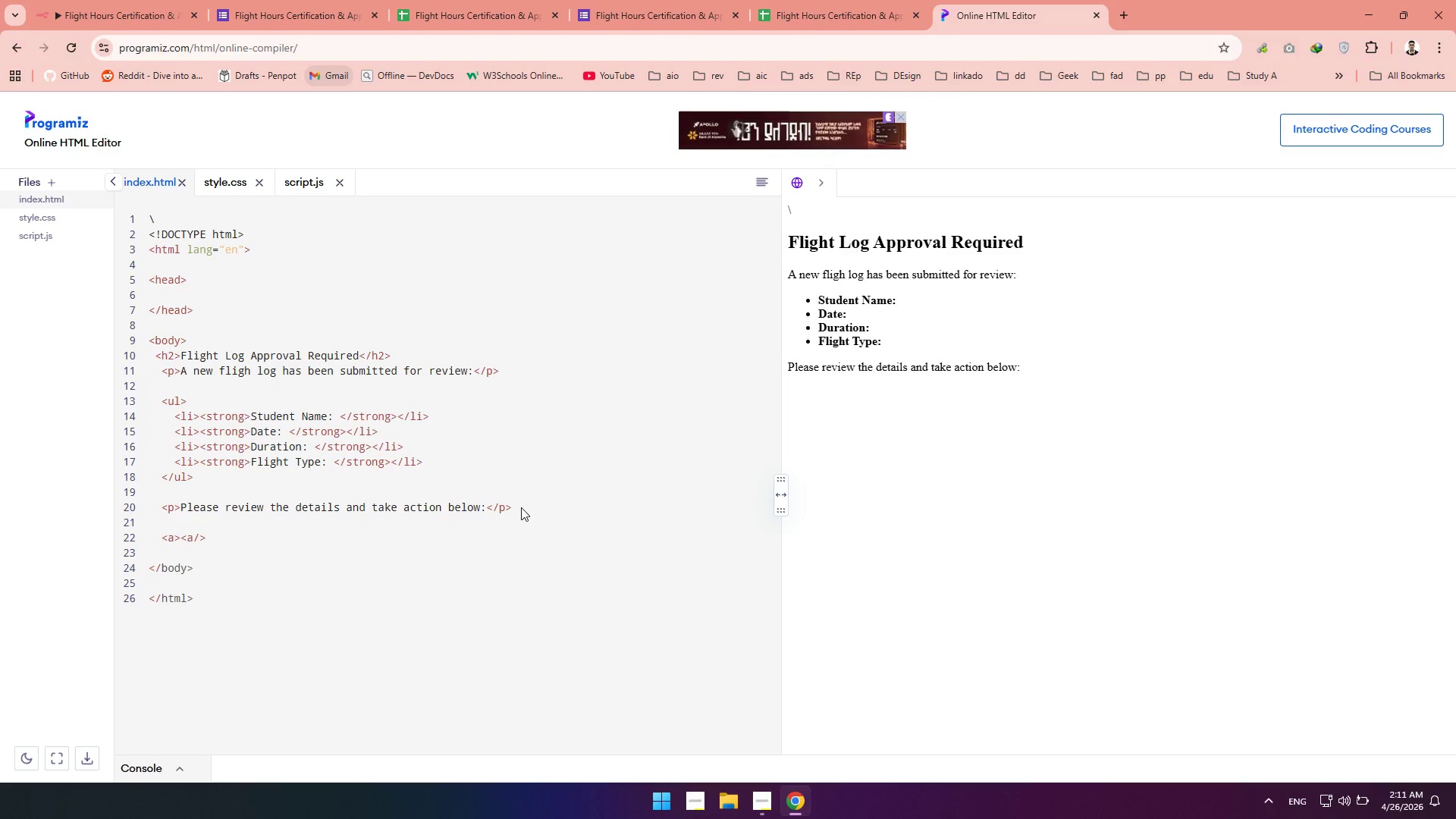 
type( href="")
 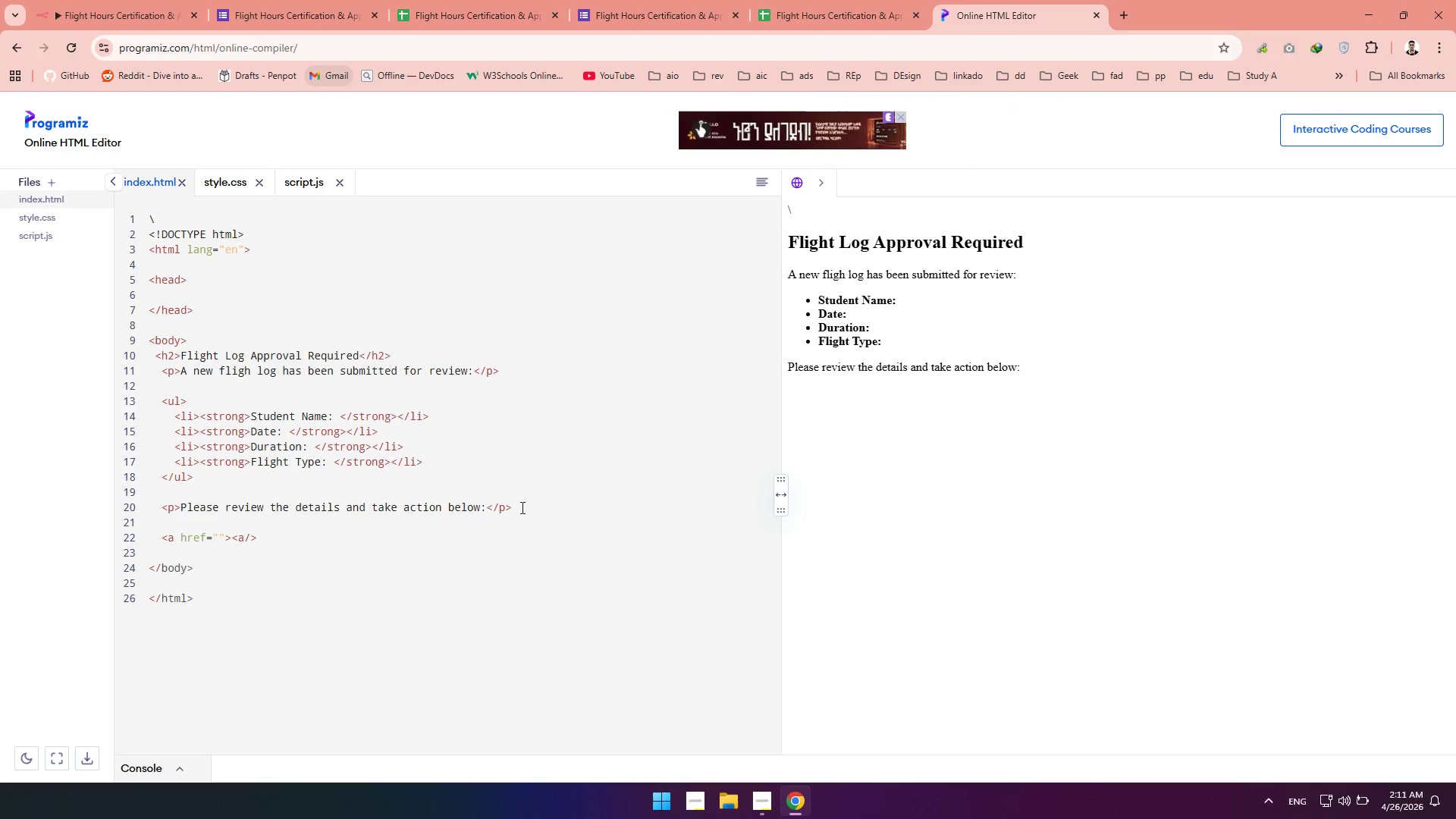 
key(ArrowRight)
 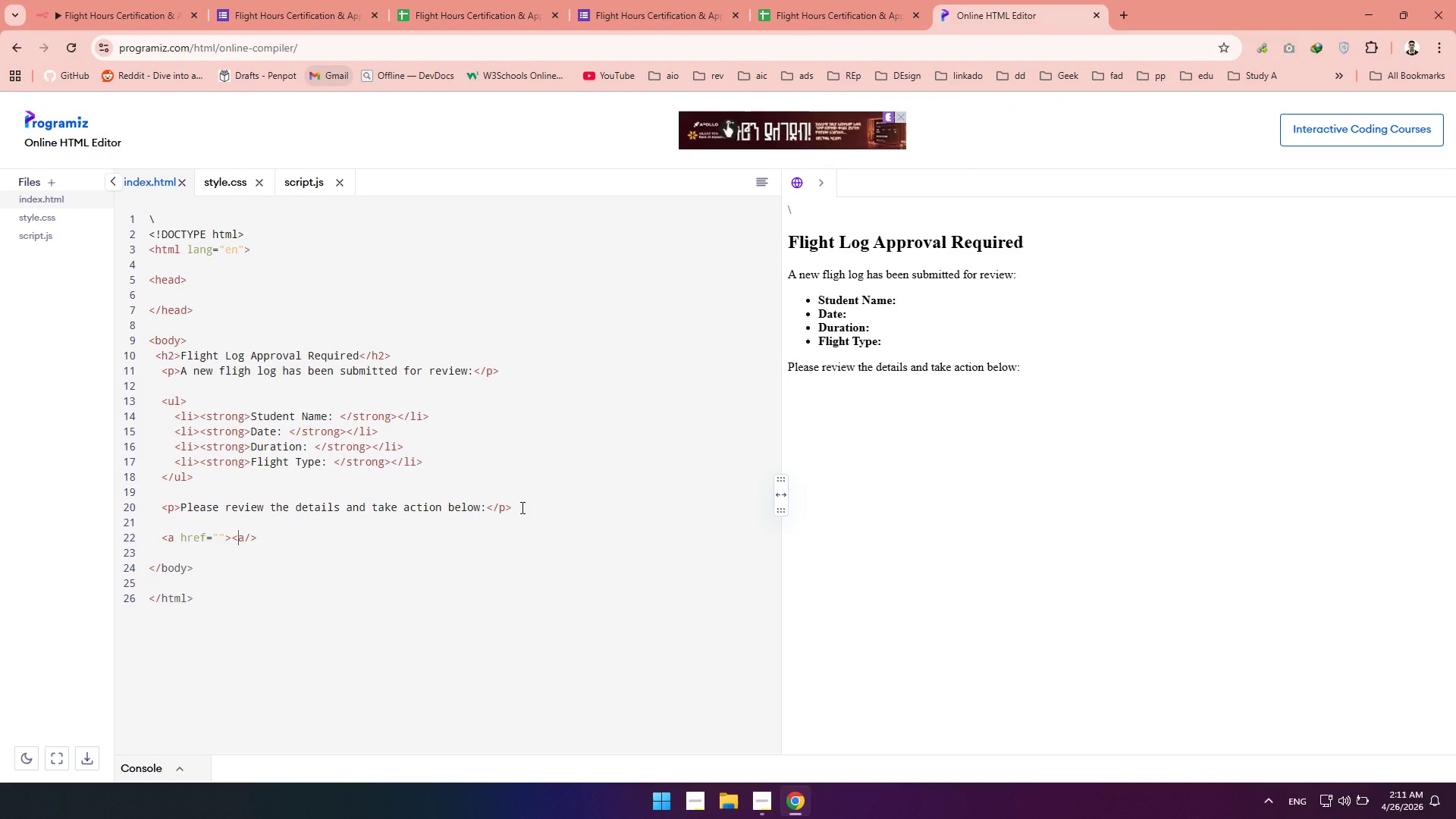 
key(ArrowRight)
 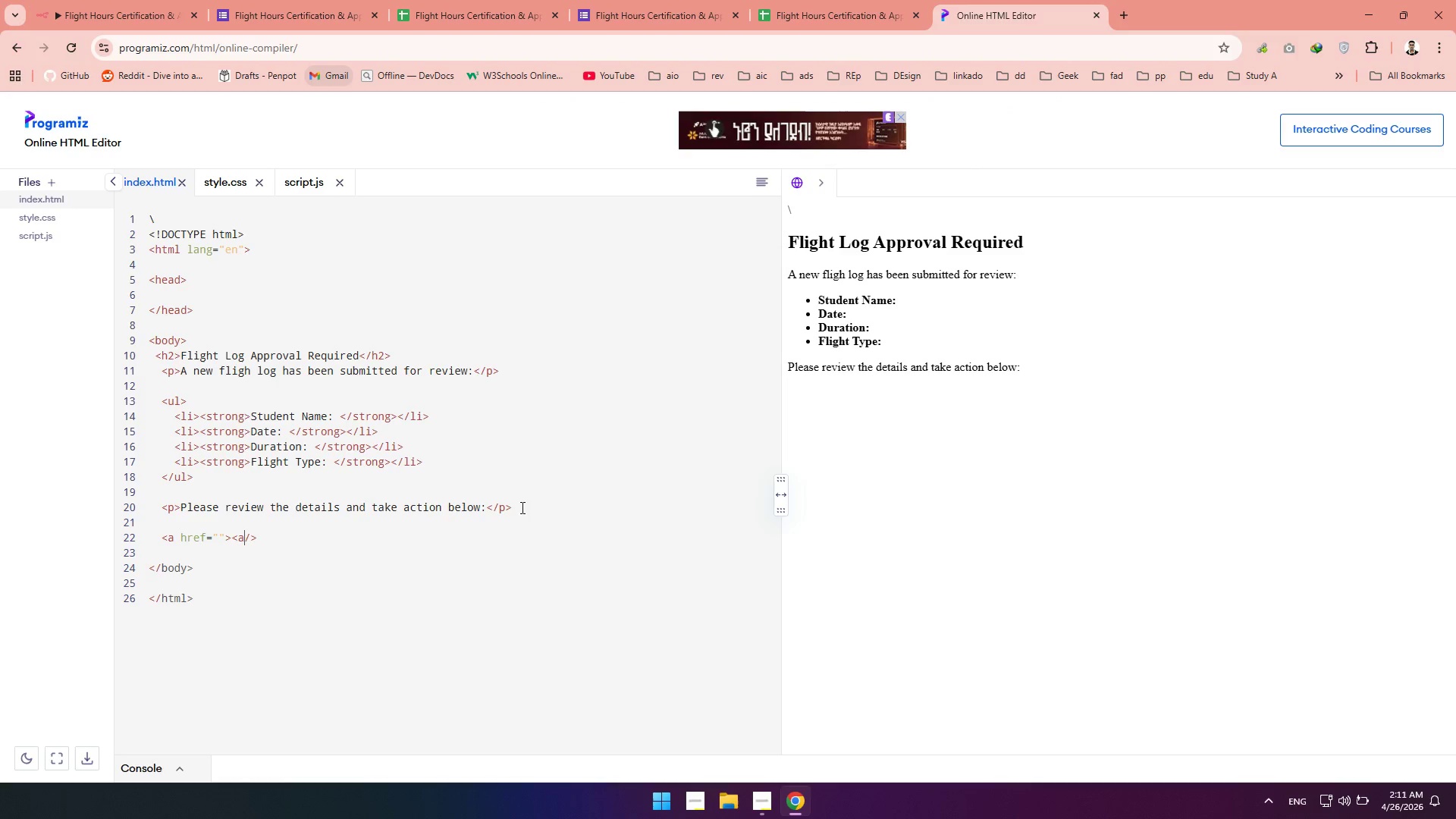 
key(ArrowRight)
 